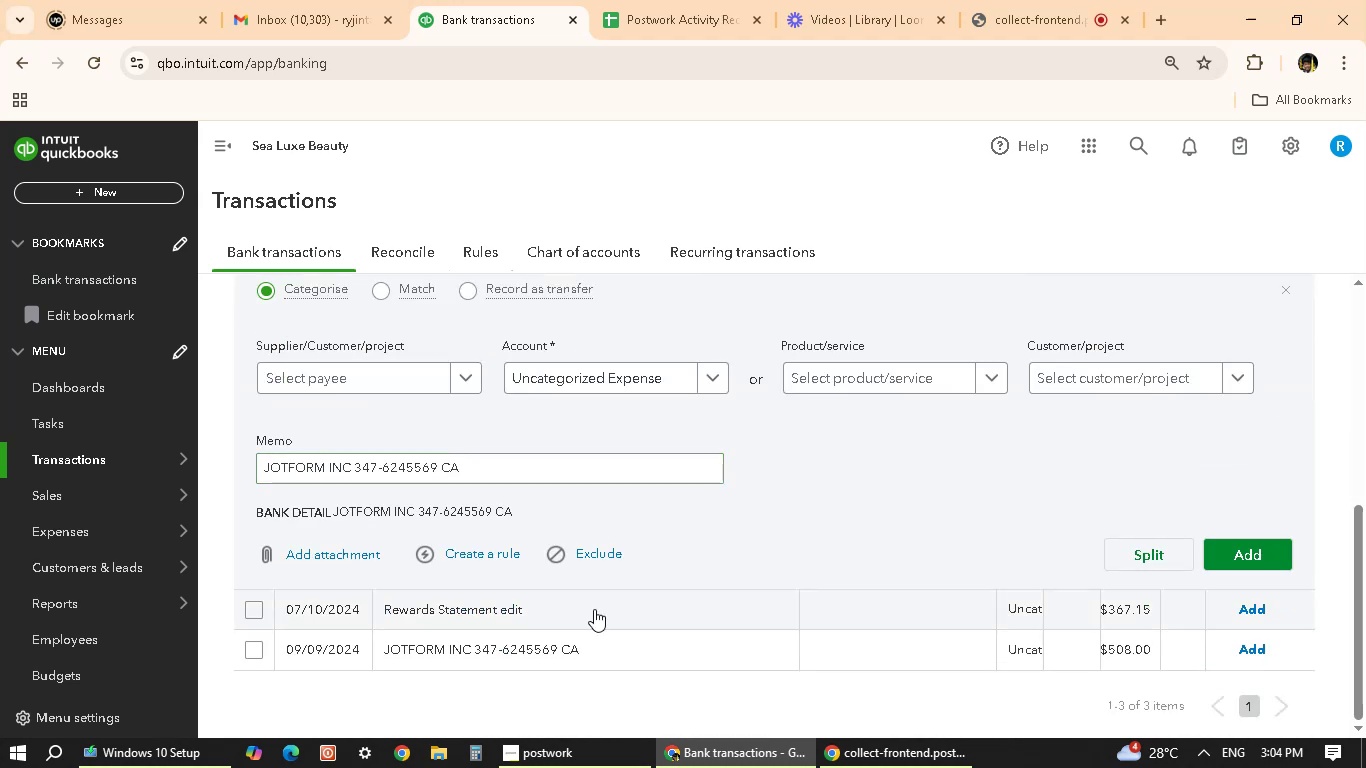 
left_click([594, 609])
 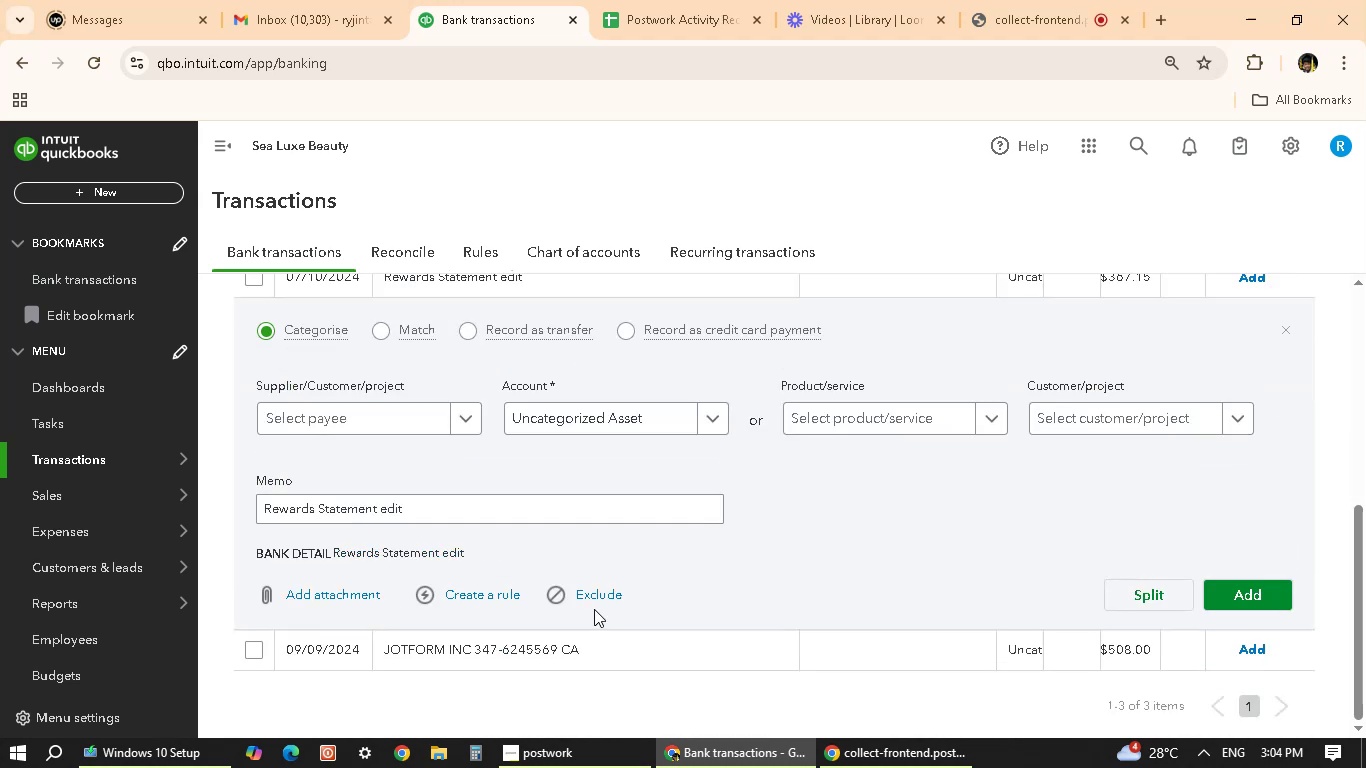 
left_click([451, 410])
 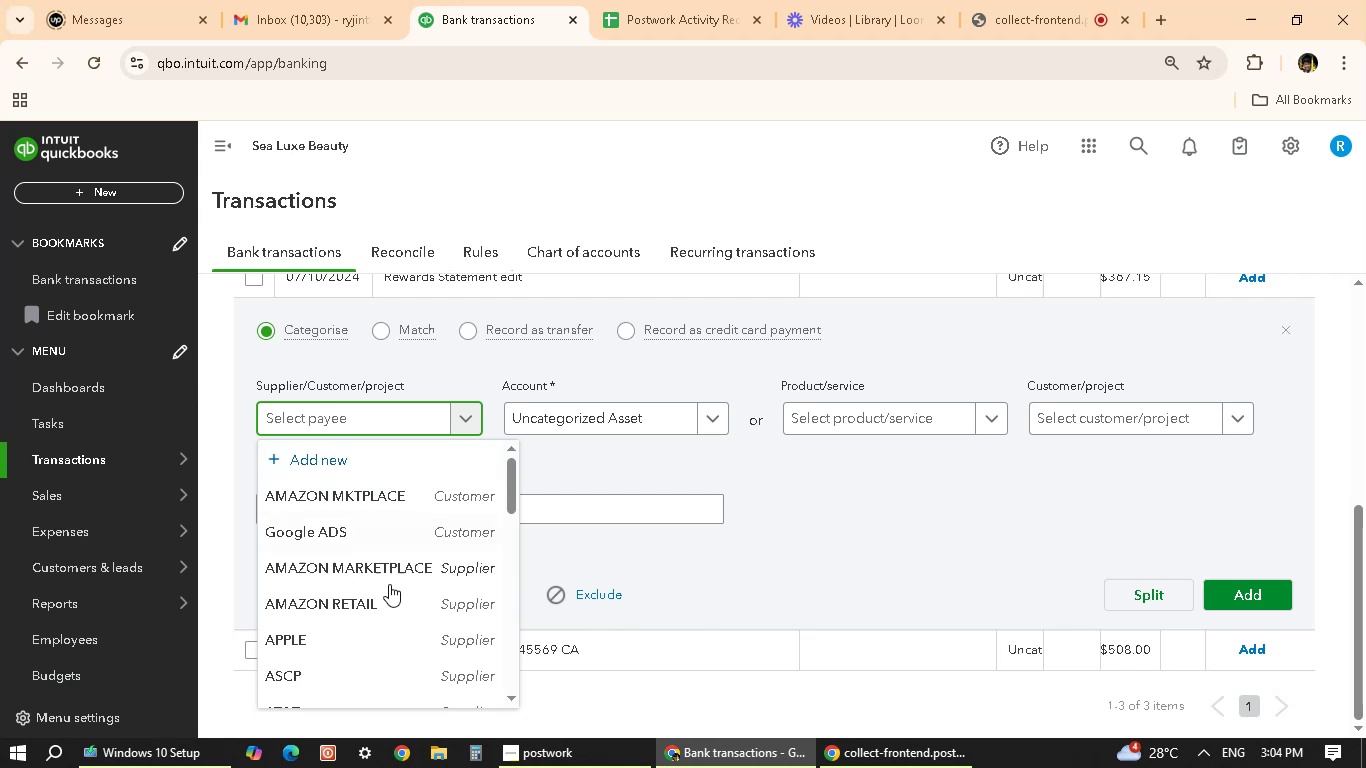 
scroll: coordinate [402, 593], scroll_direction: down, amount: 7.0
 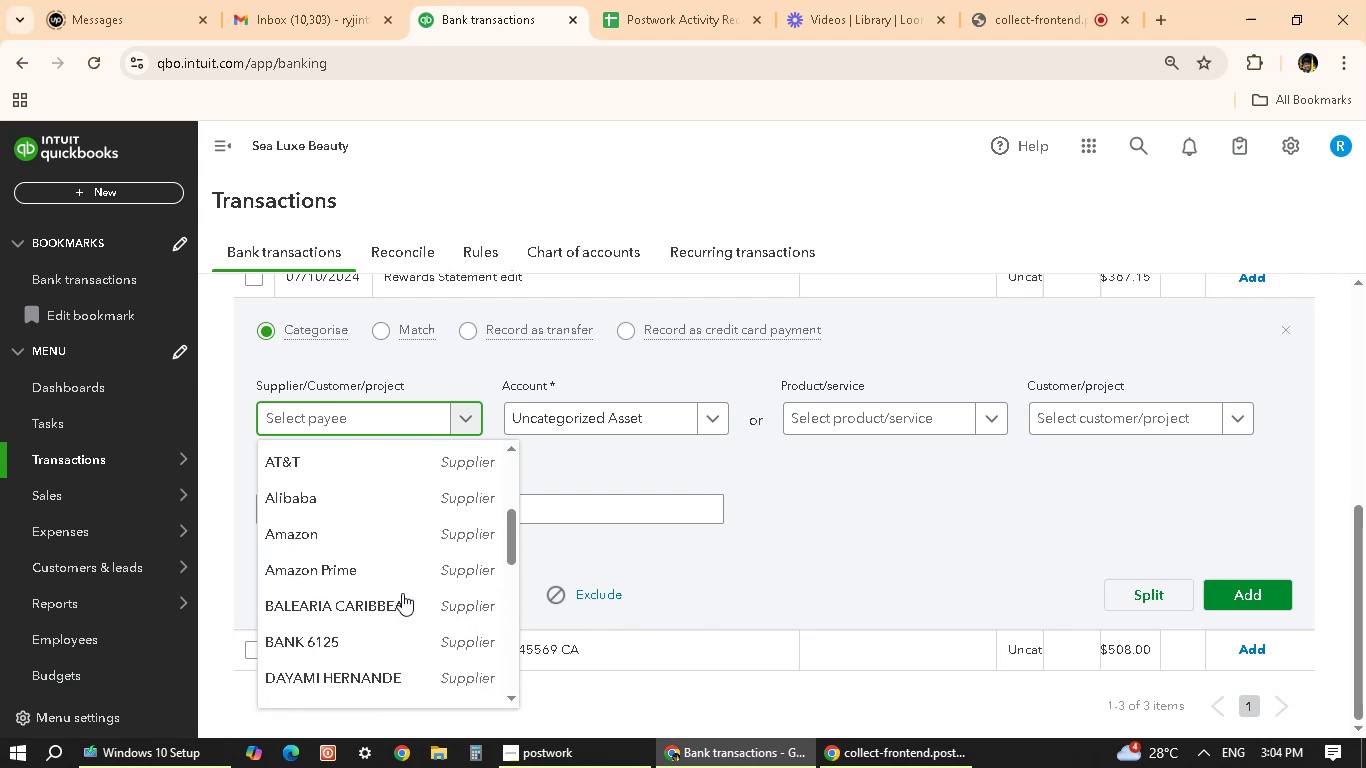 
scroll: coordinate [402, 593], scroll_direction: up, amount: 9.0
 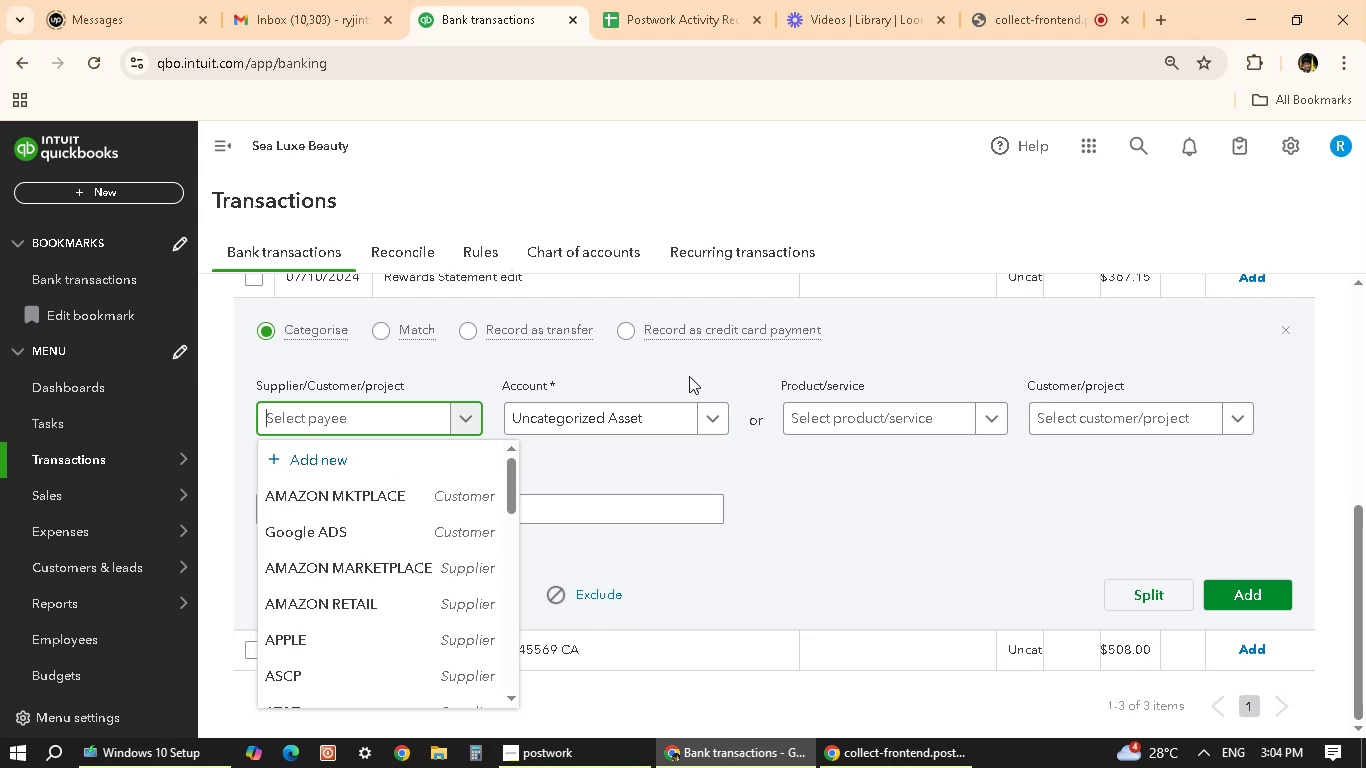 
left_click([703, 368])
 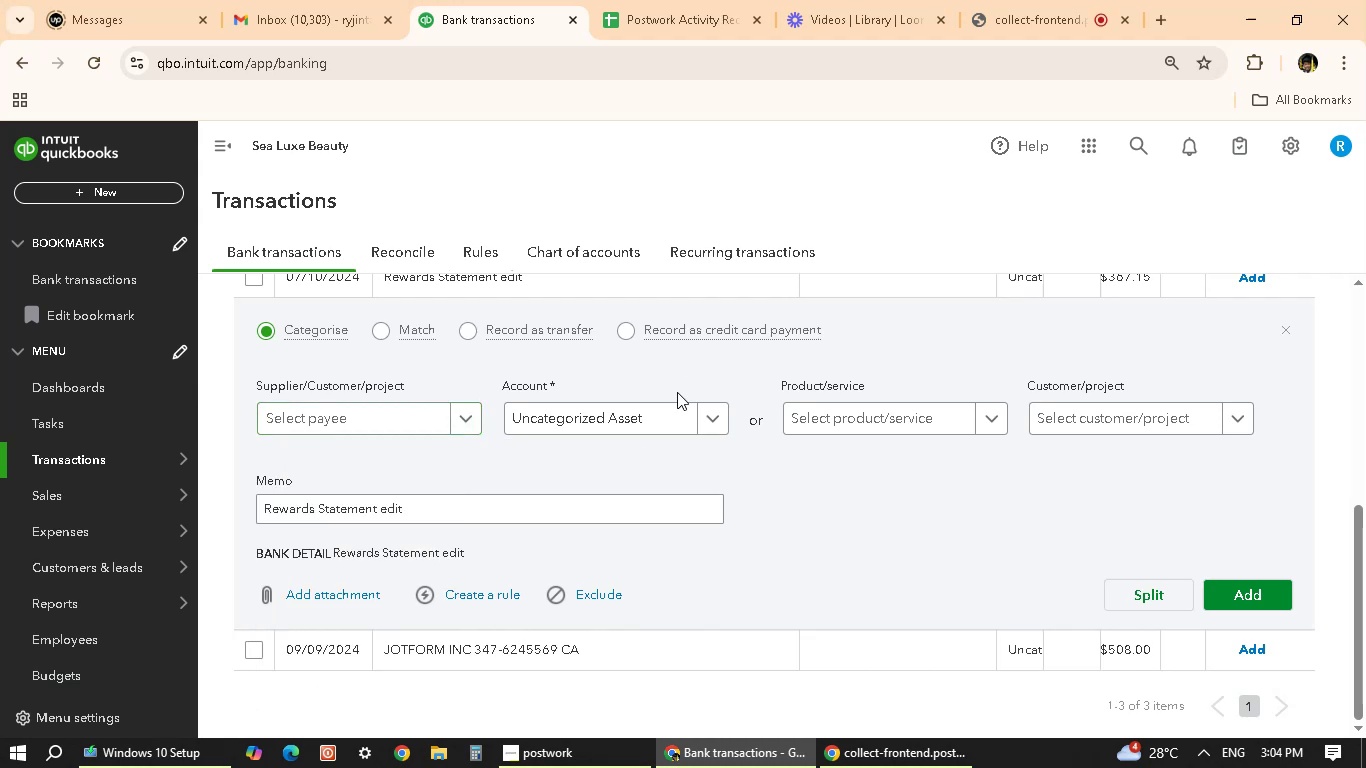 
scroll: coordinate [466, 480], scroll_direction: up, amount: 8.0
 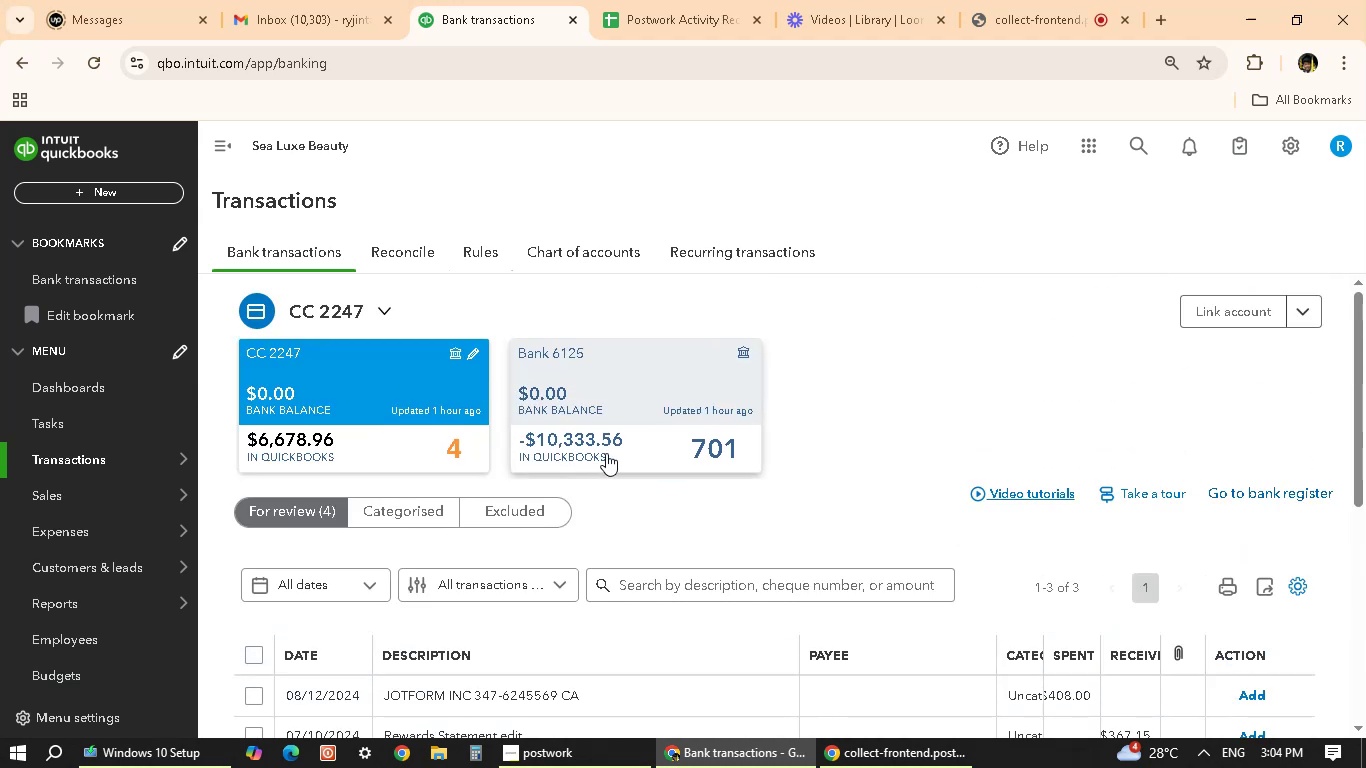 
left_click([621, 451])
 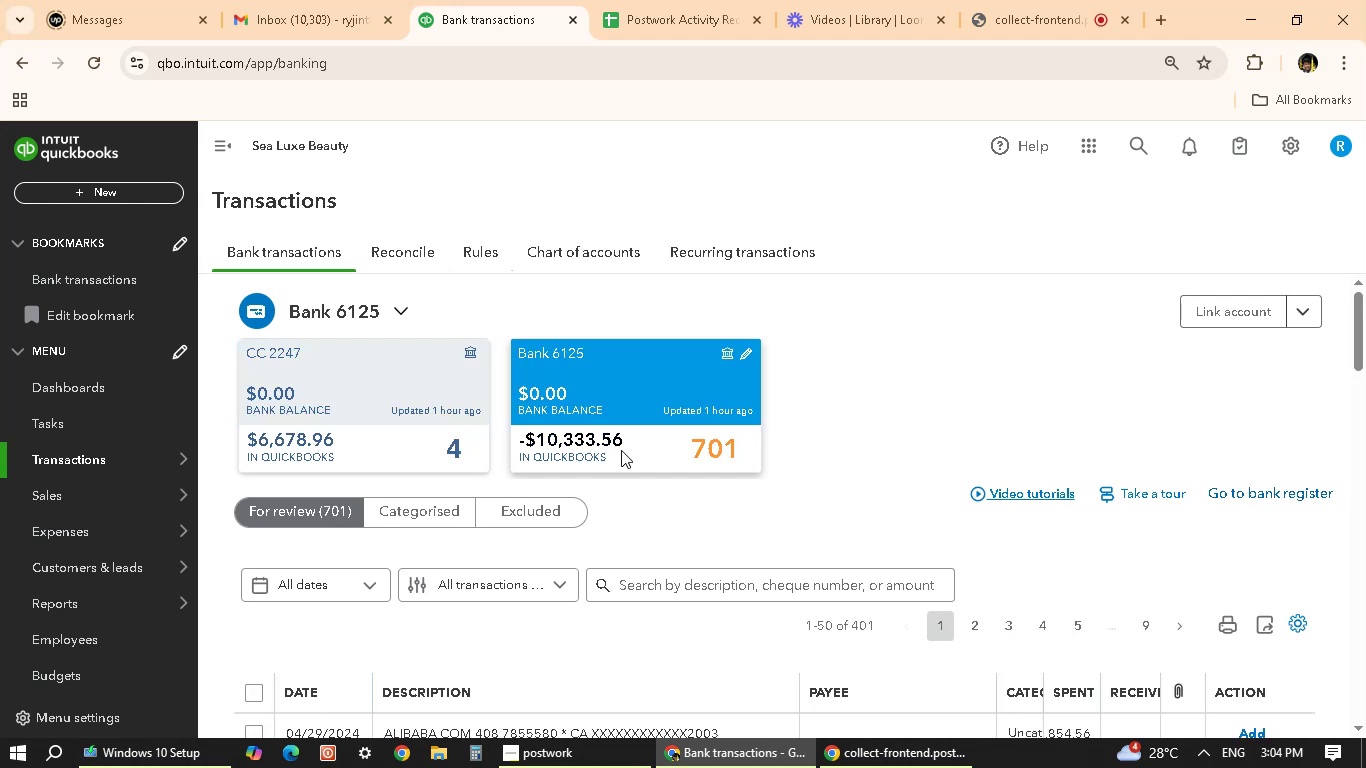 
wait(7.21)
 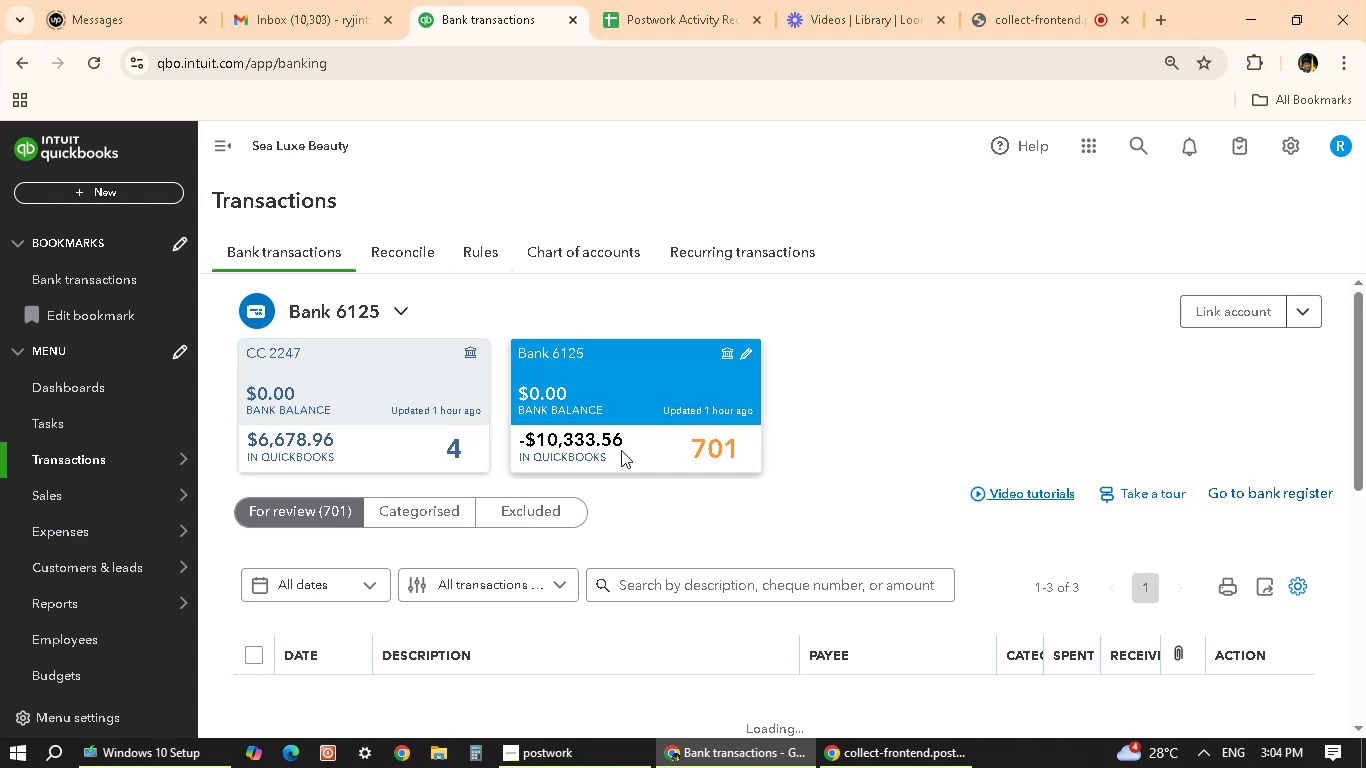 
scroll: coordinate [691, 552], scroll_direction: down, amount: 7.0
 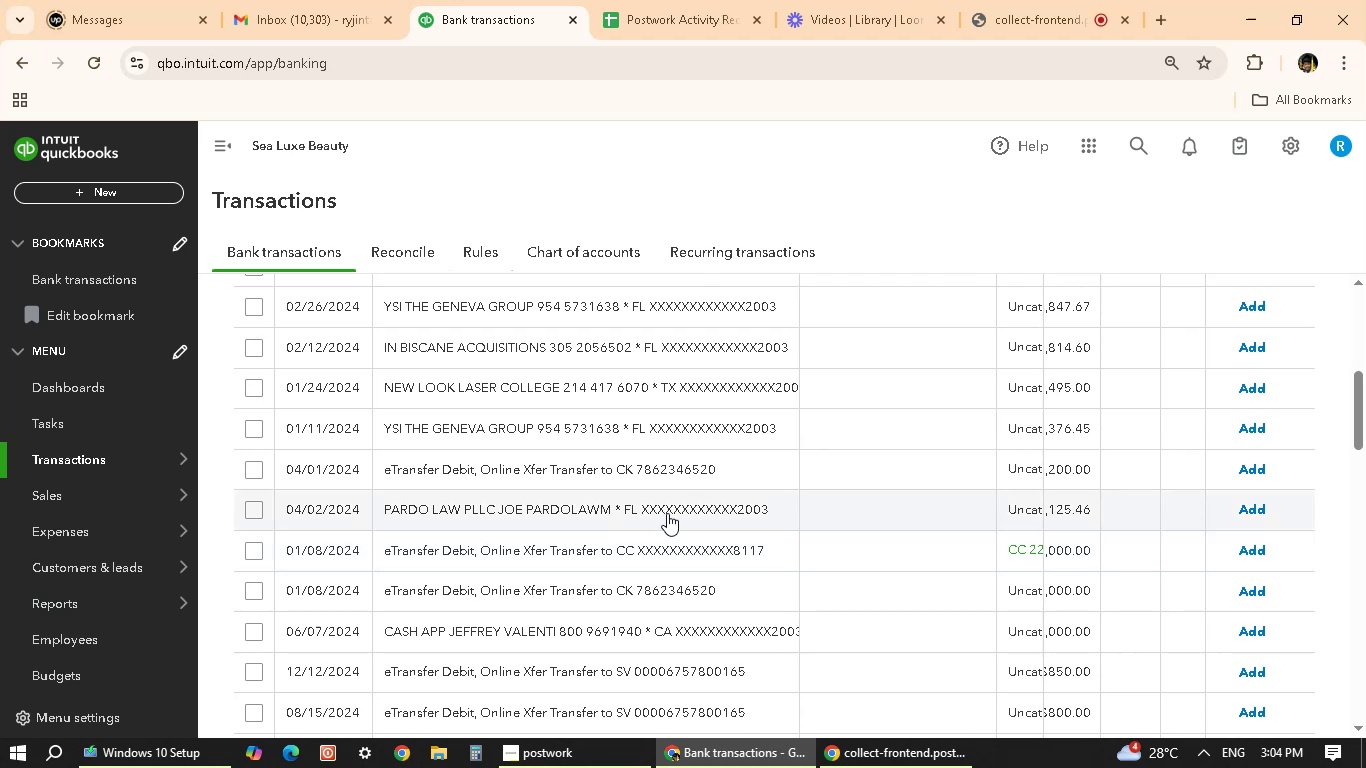 
left_click([667, 512])
 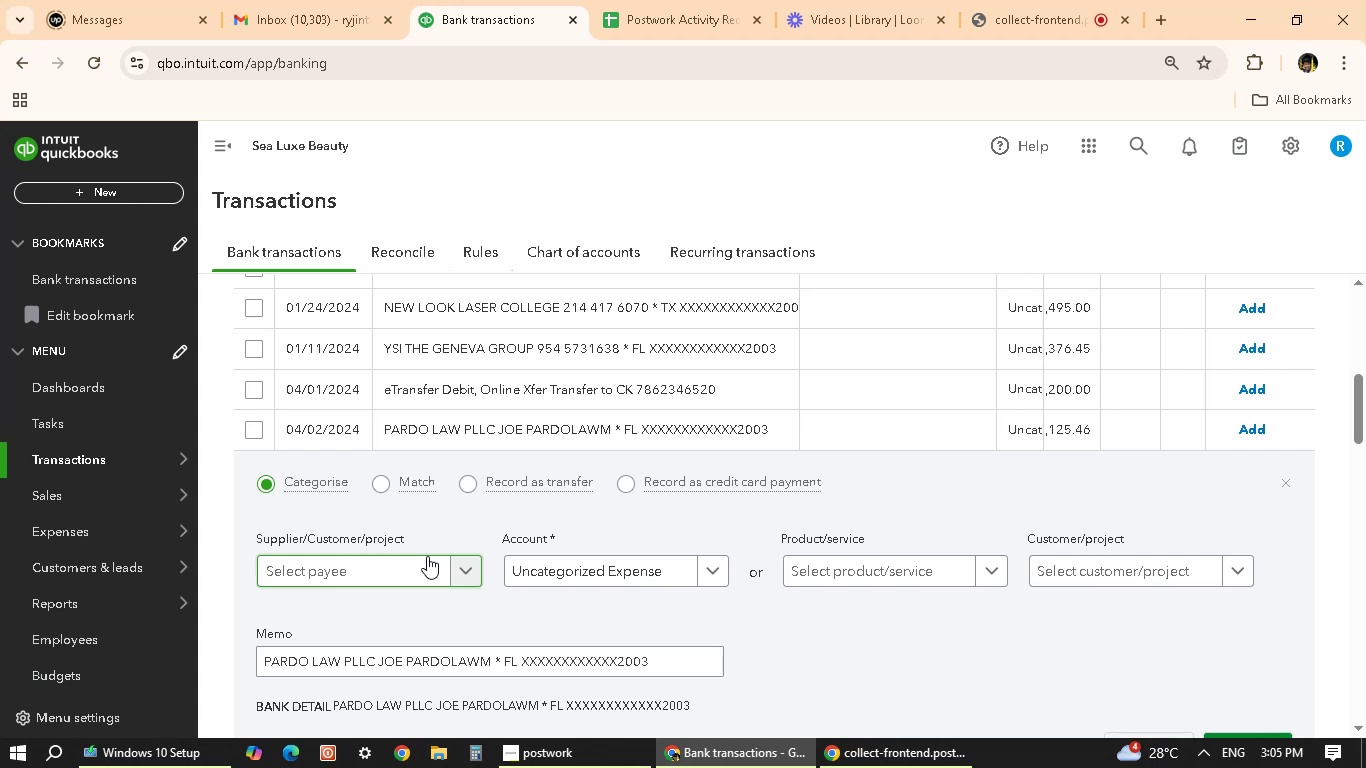 
wait(29.39)
 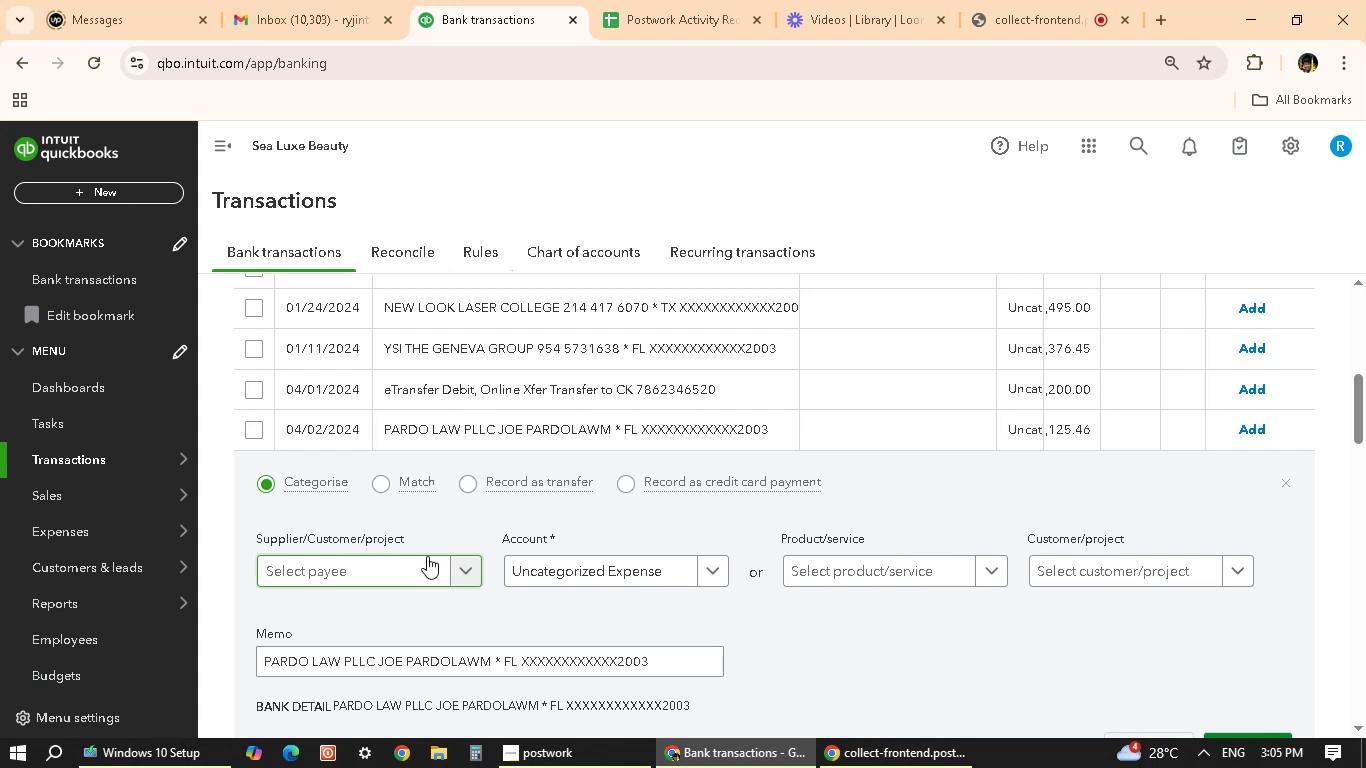 
left_click([427, 556])
 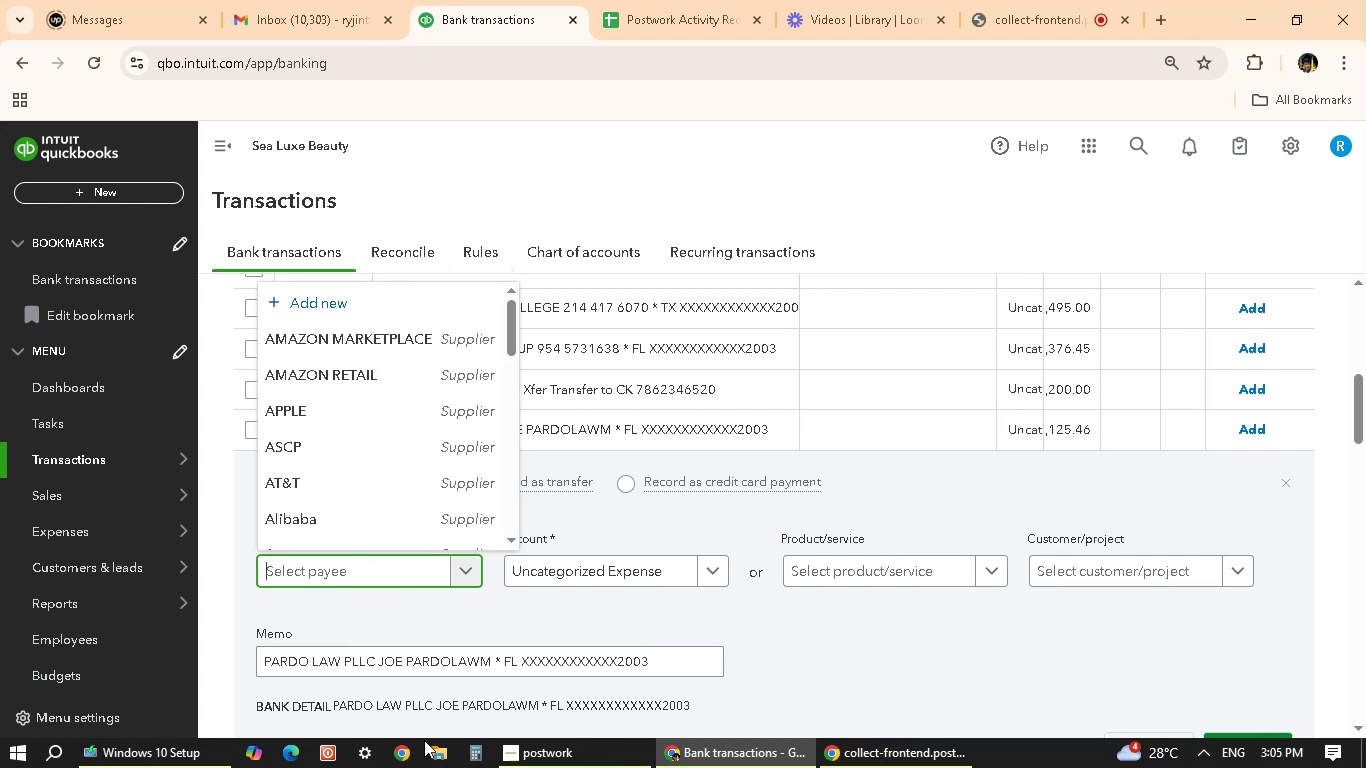 
wait(6.0)
 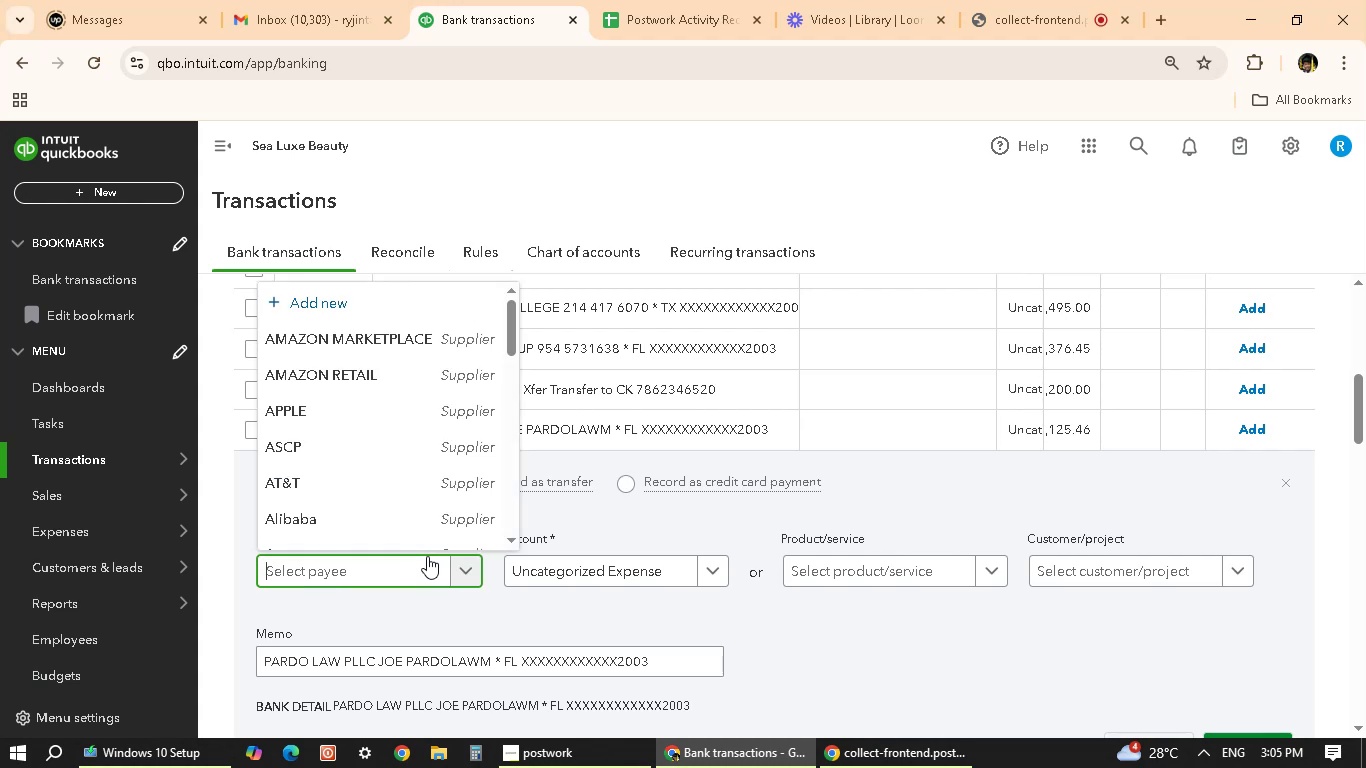 
scroll: coordinate [424, 476], scroll_direction: down, amount: 12.0
 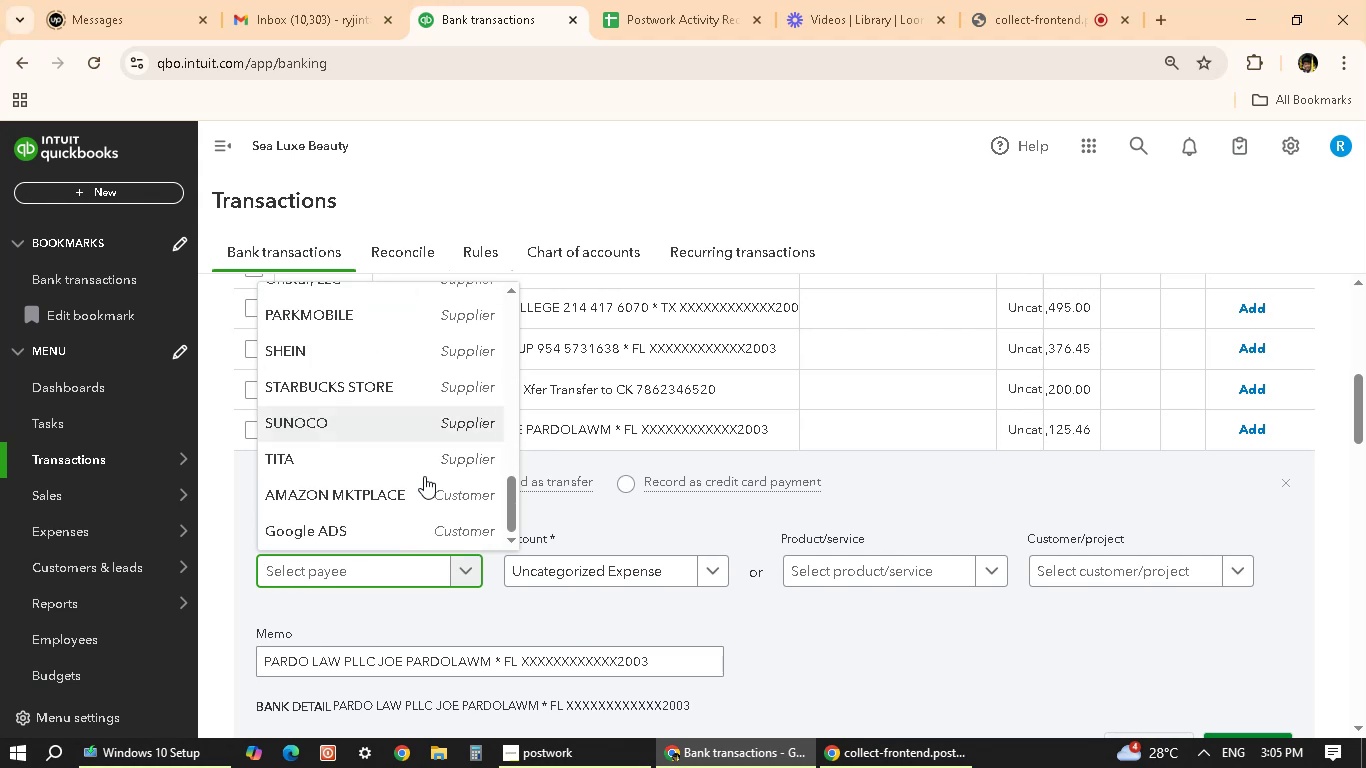 
scroll: coordinate [424, 476], scroll_direction: up, amount: 2.0
 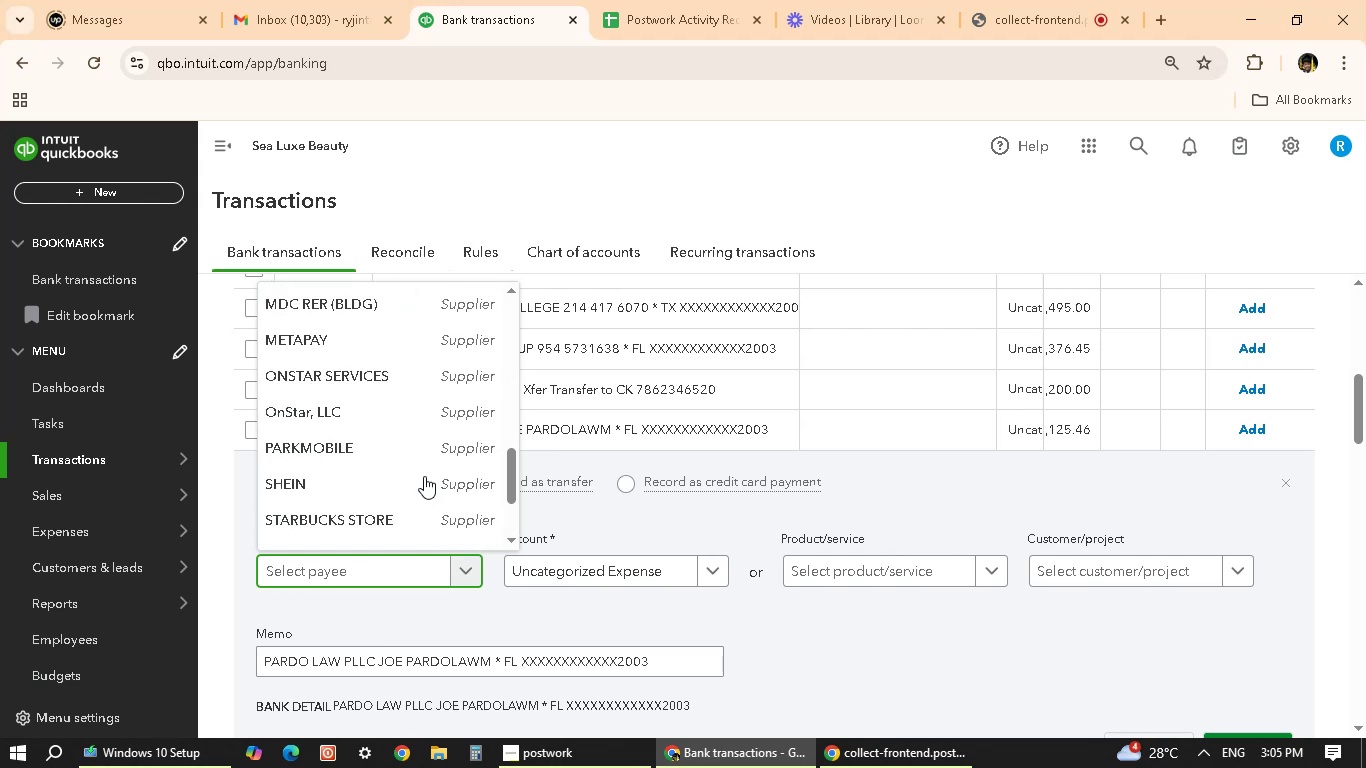 
scroll: coordinate [410, 487], scroll_direction: down, amount: 9.0
 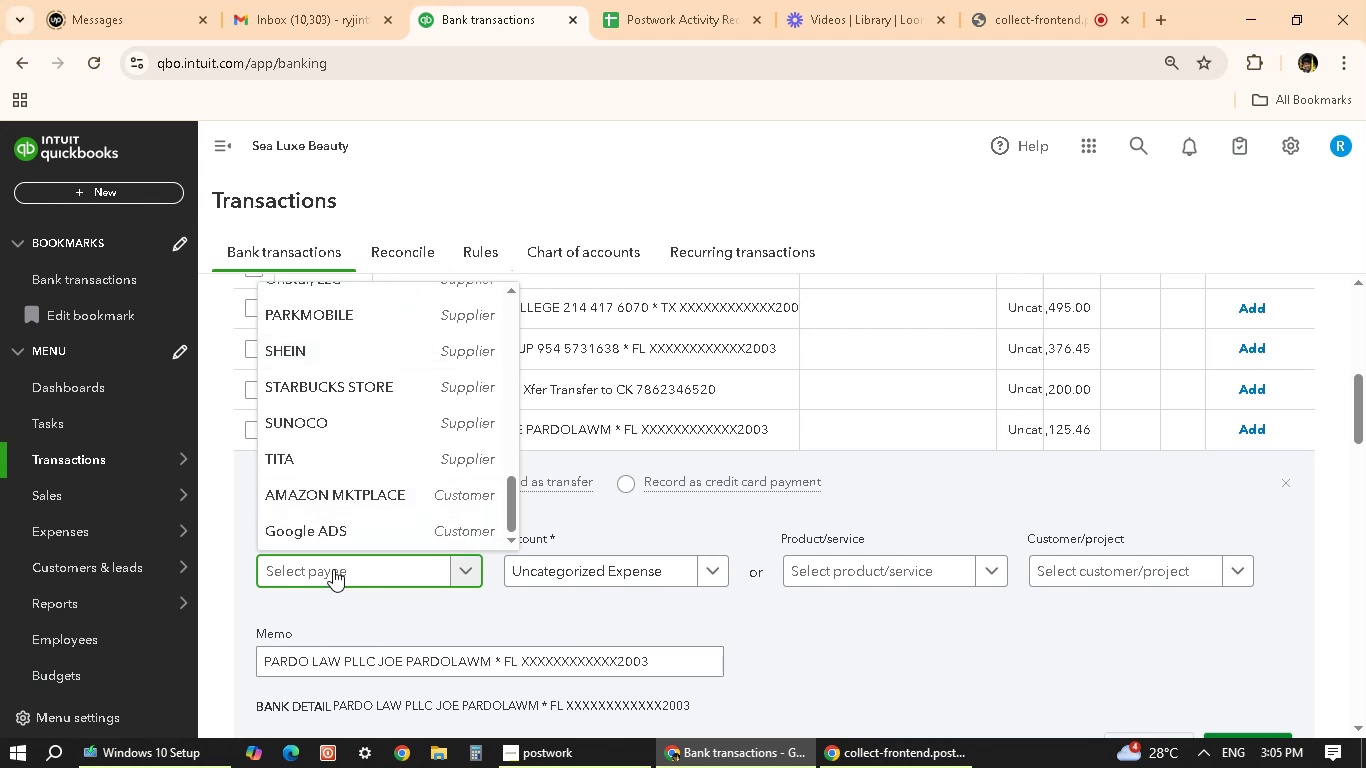 
type(prdo)
 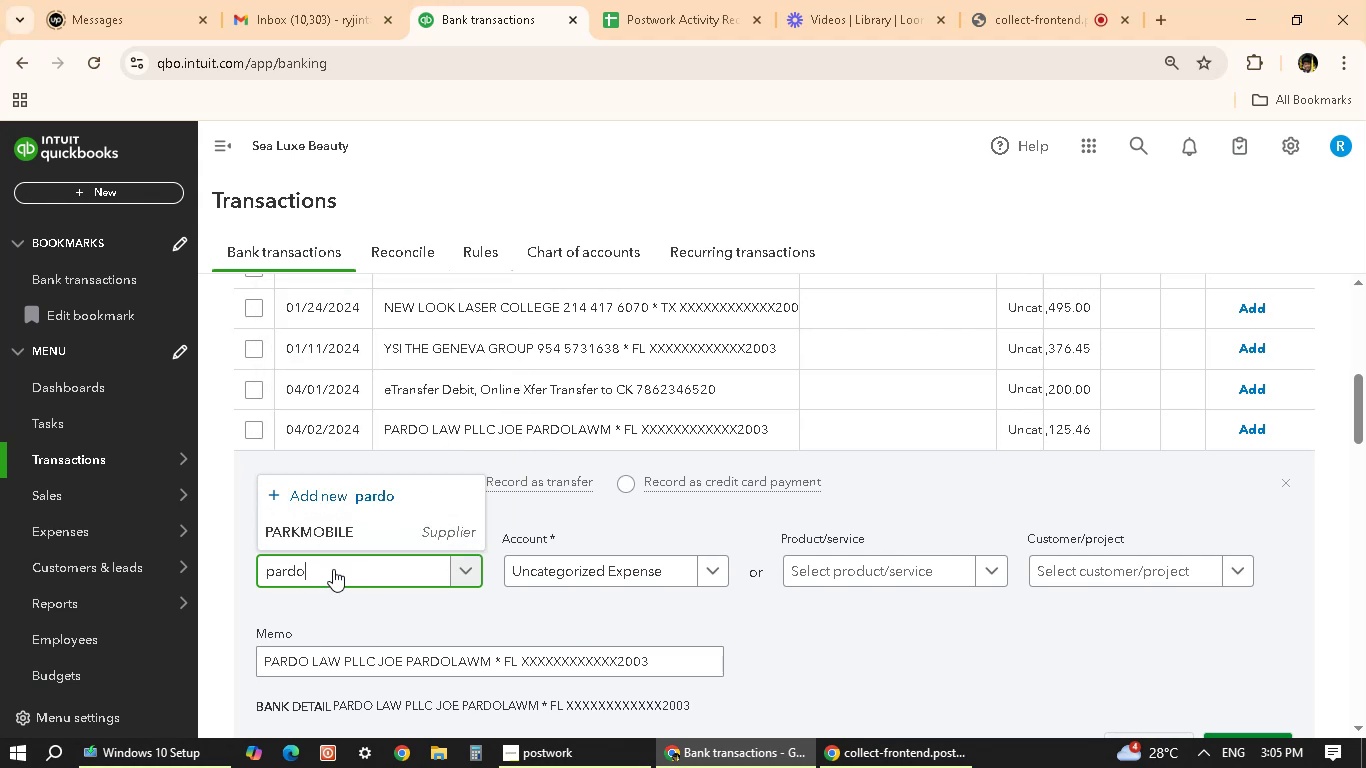 
hold_key(key=A, duration=0.36)
 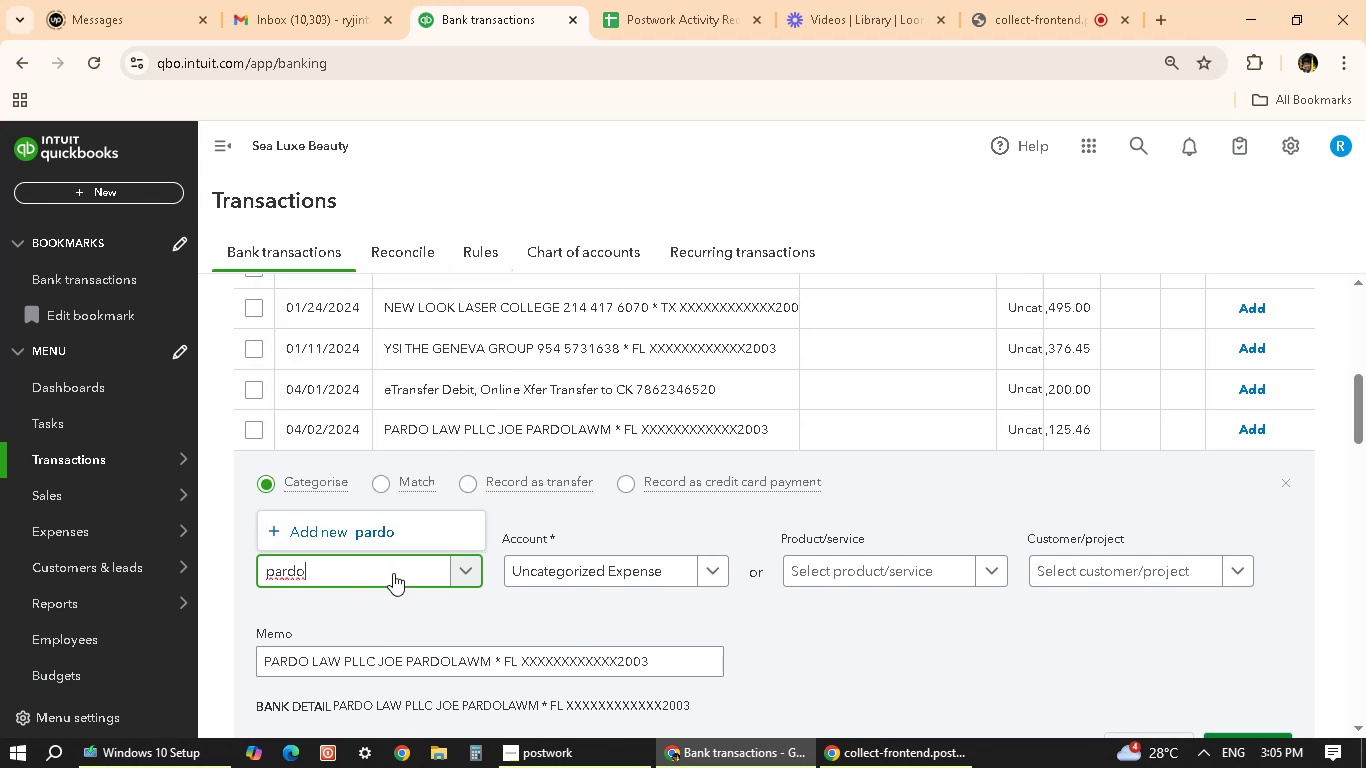 
key(CapsLock)
 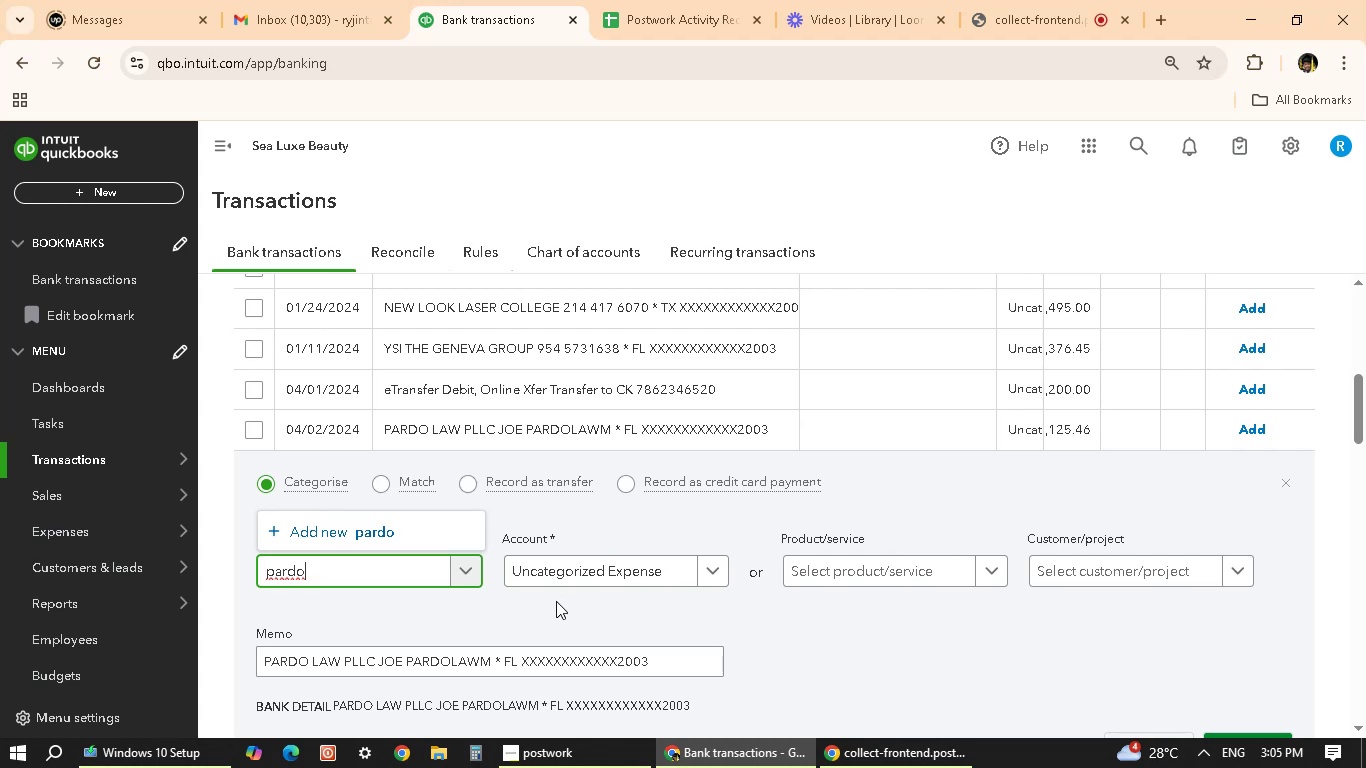 
key(Backspace)
 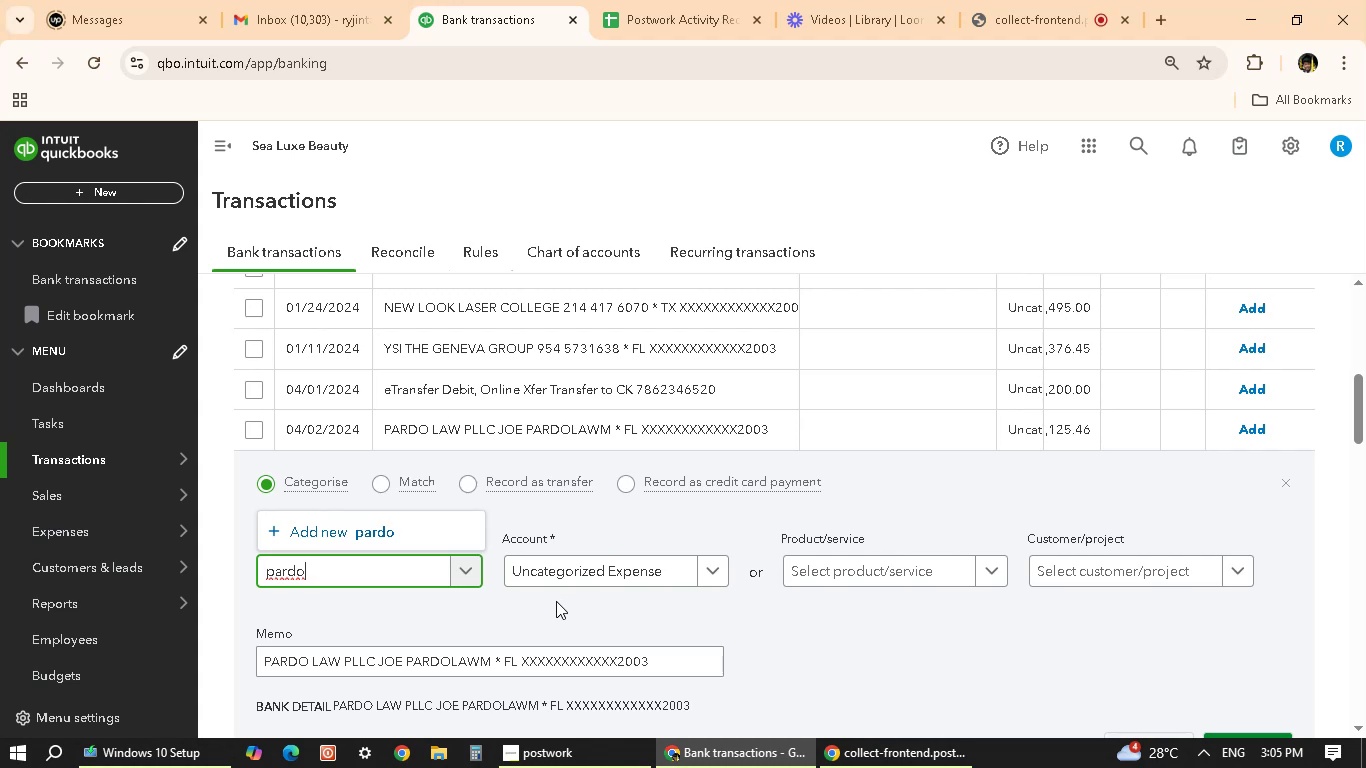 
key(Backspace)
 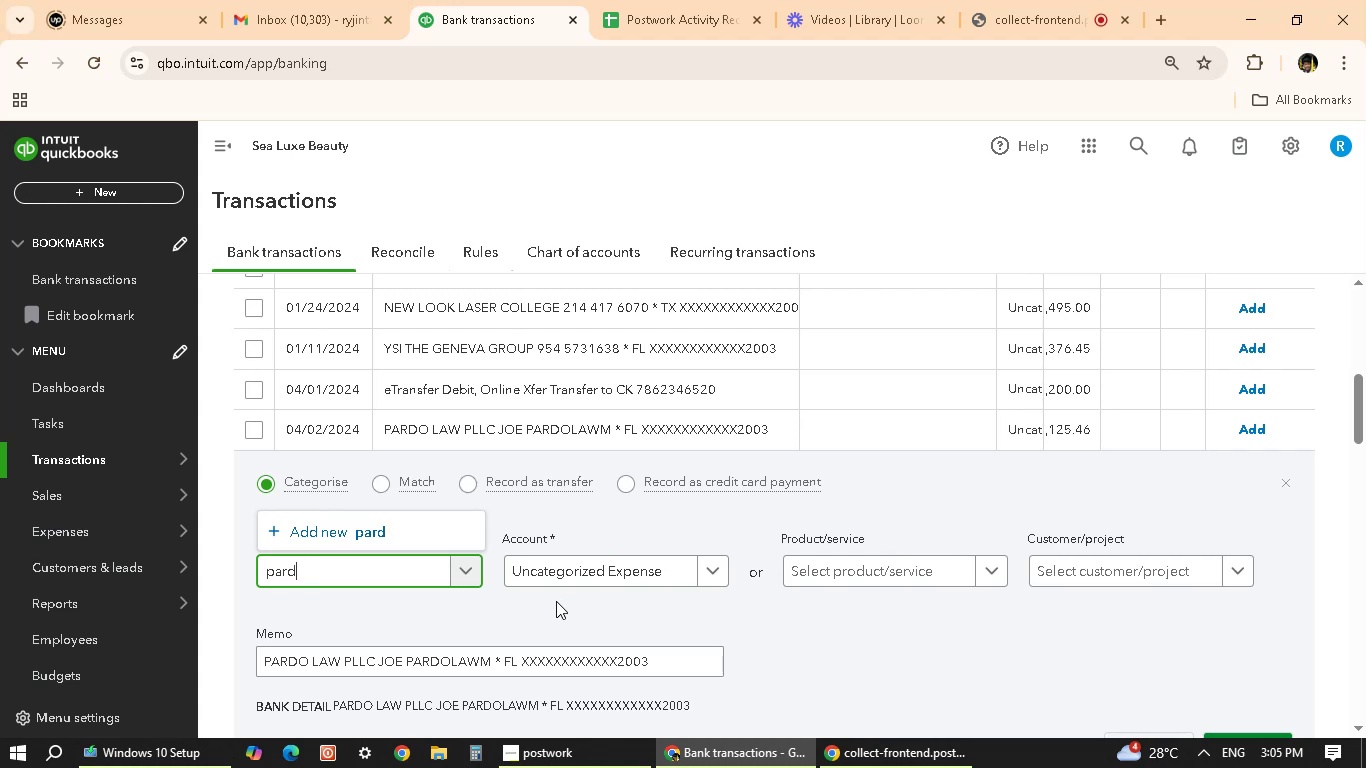 
key(Backspace)
 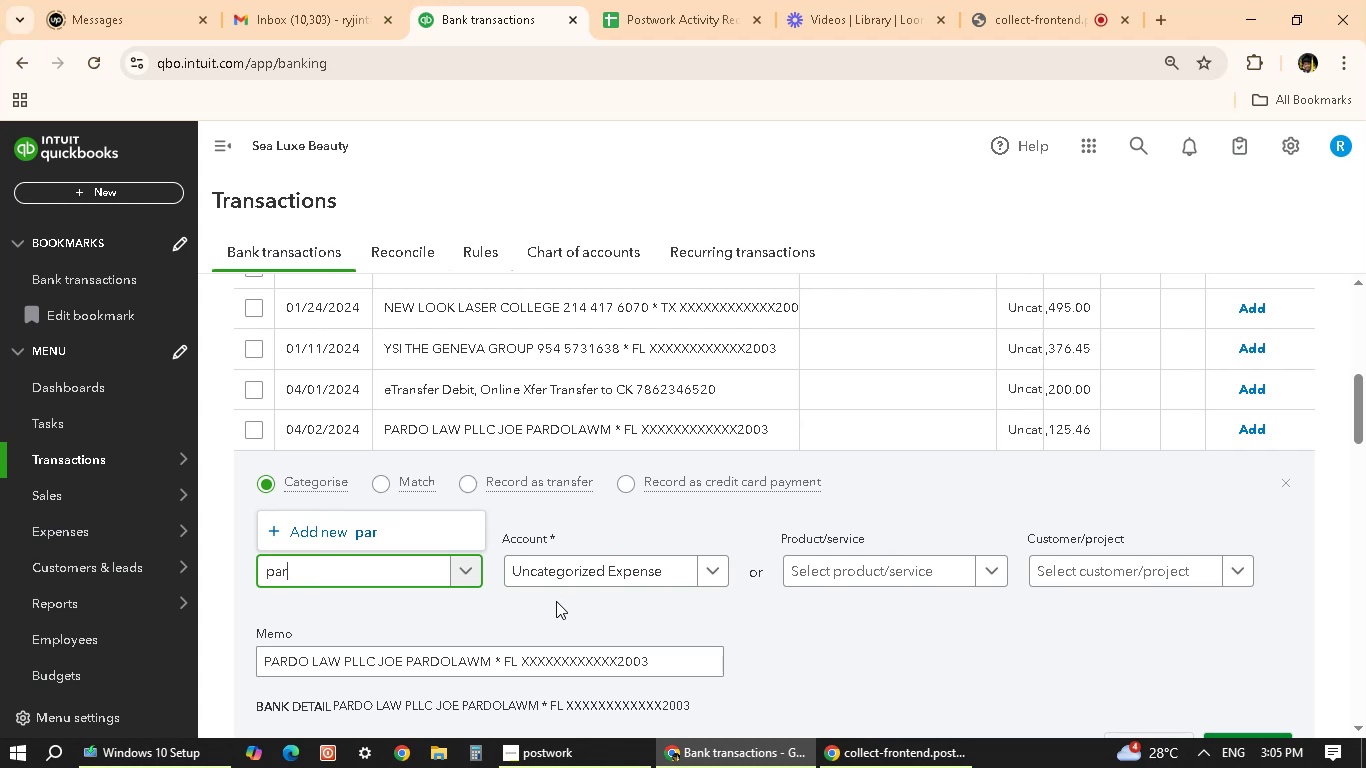 
key(Backspace)
 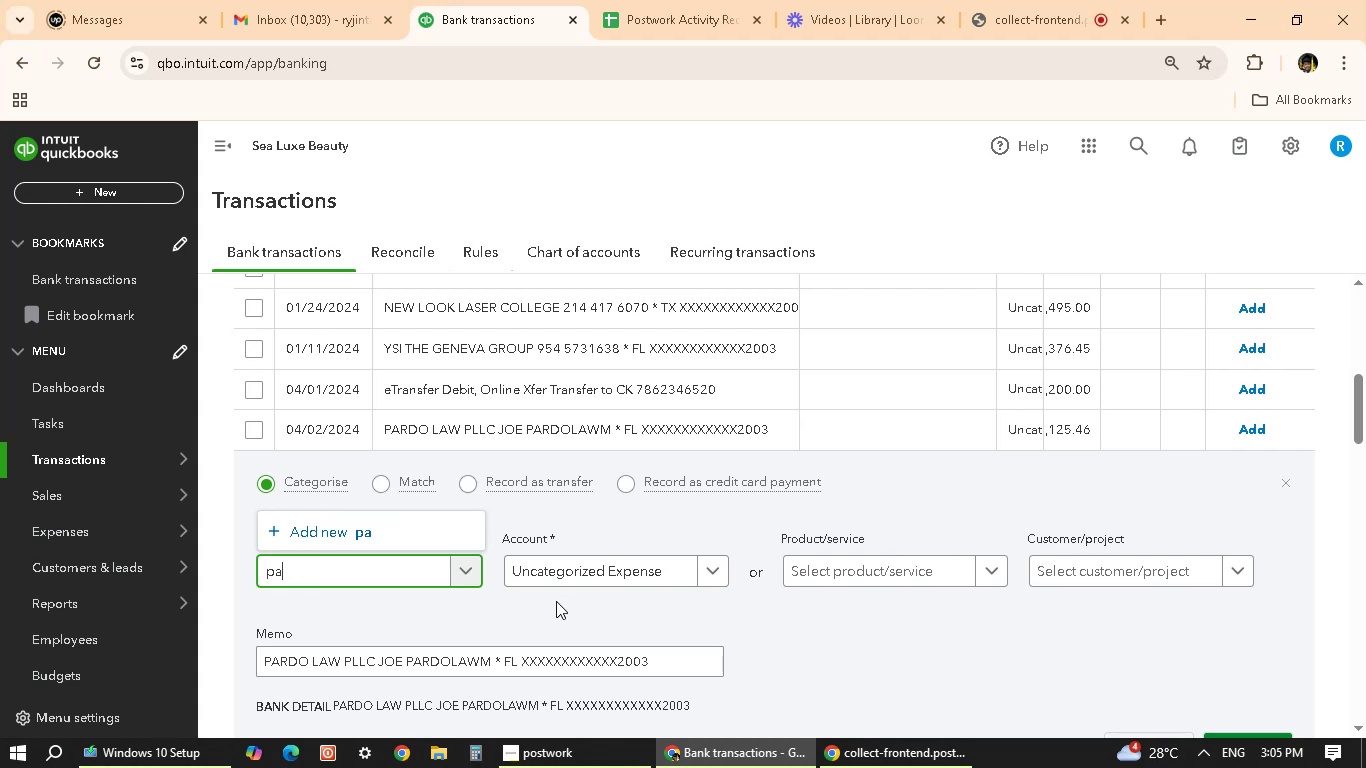 
key(Backspace)
 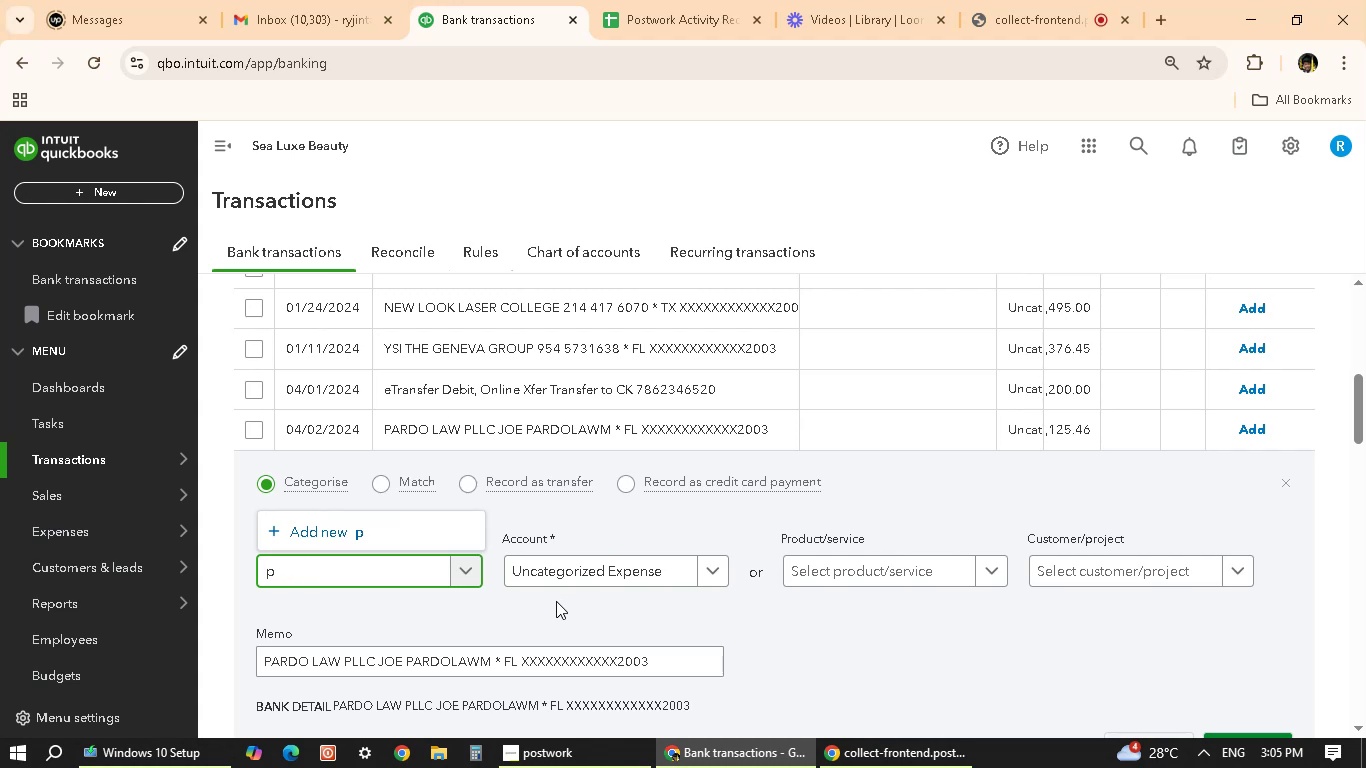 
key(Backspace)
 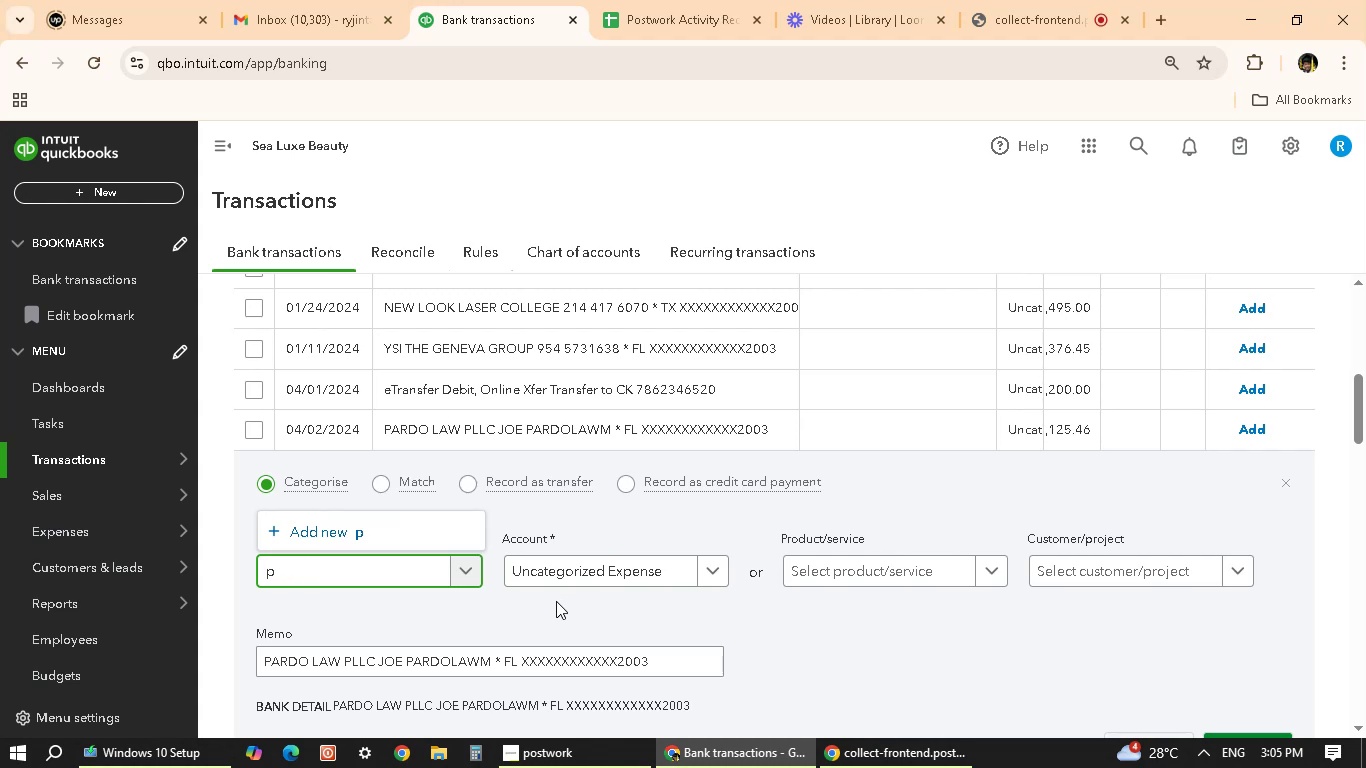 
key(Backspace)
 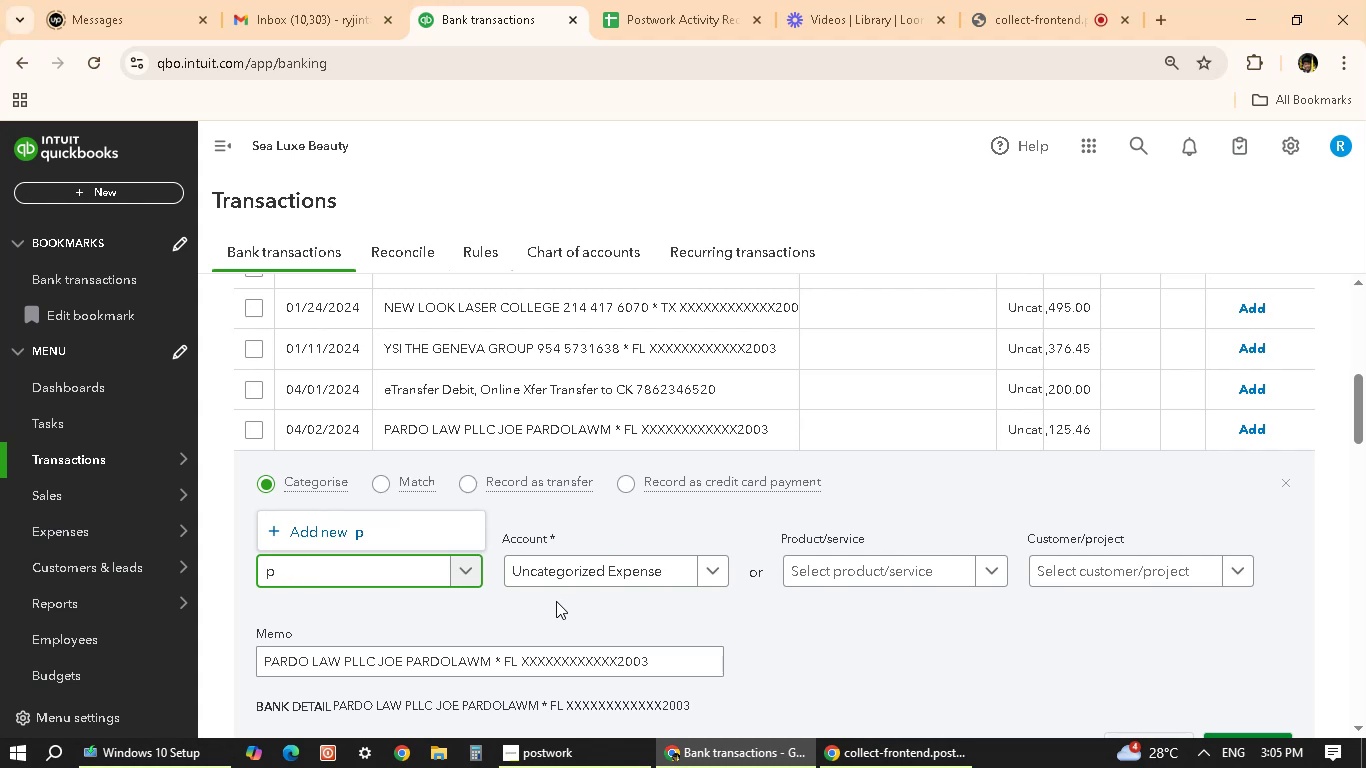 
key(Backspace)
 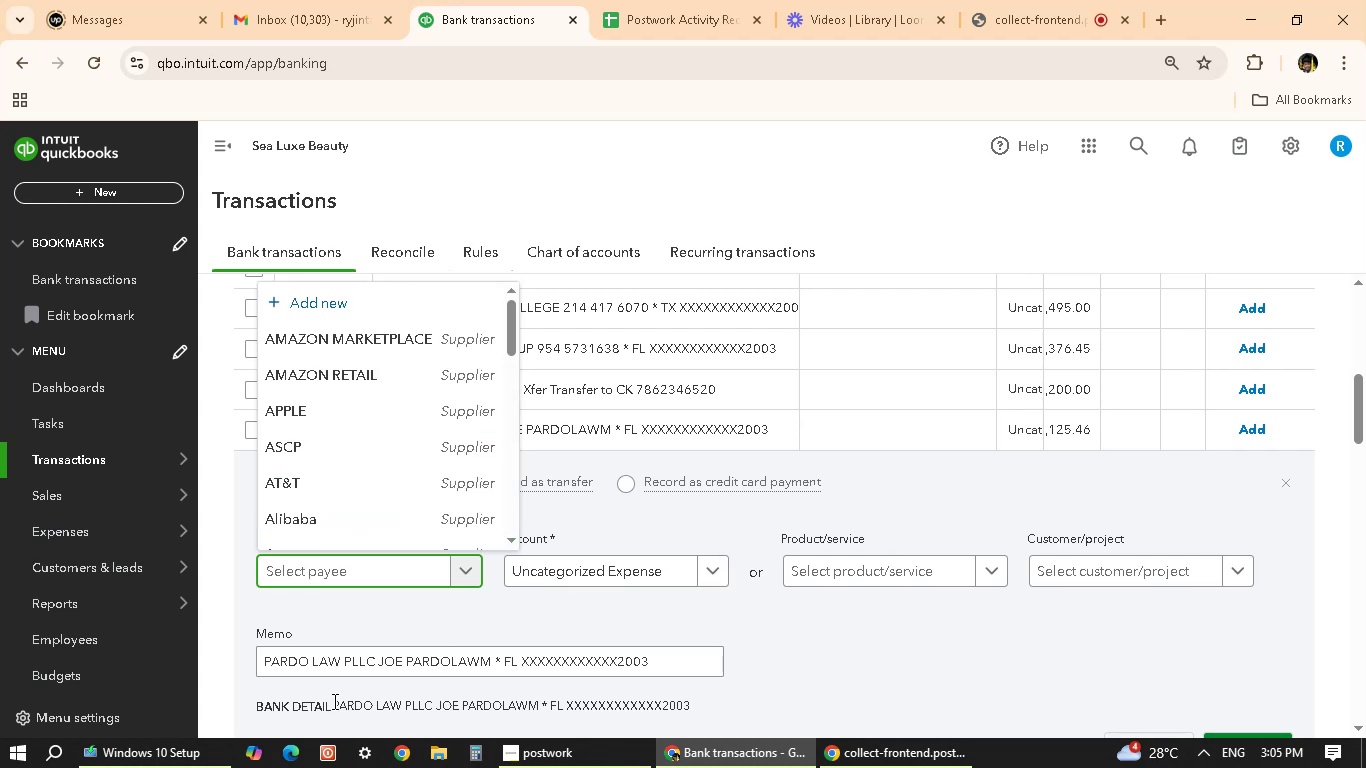 
wait(7.98)
 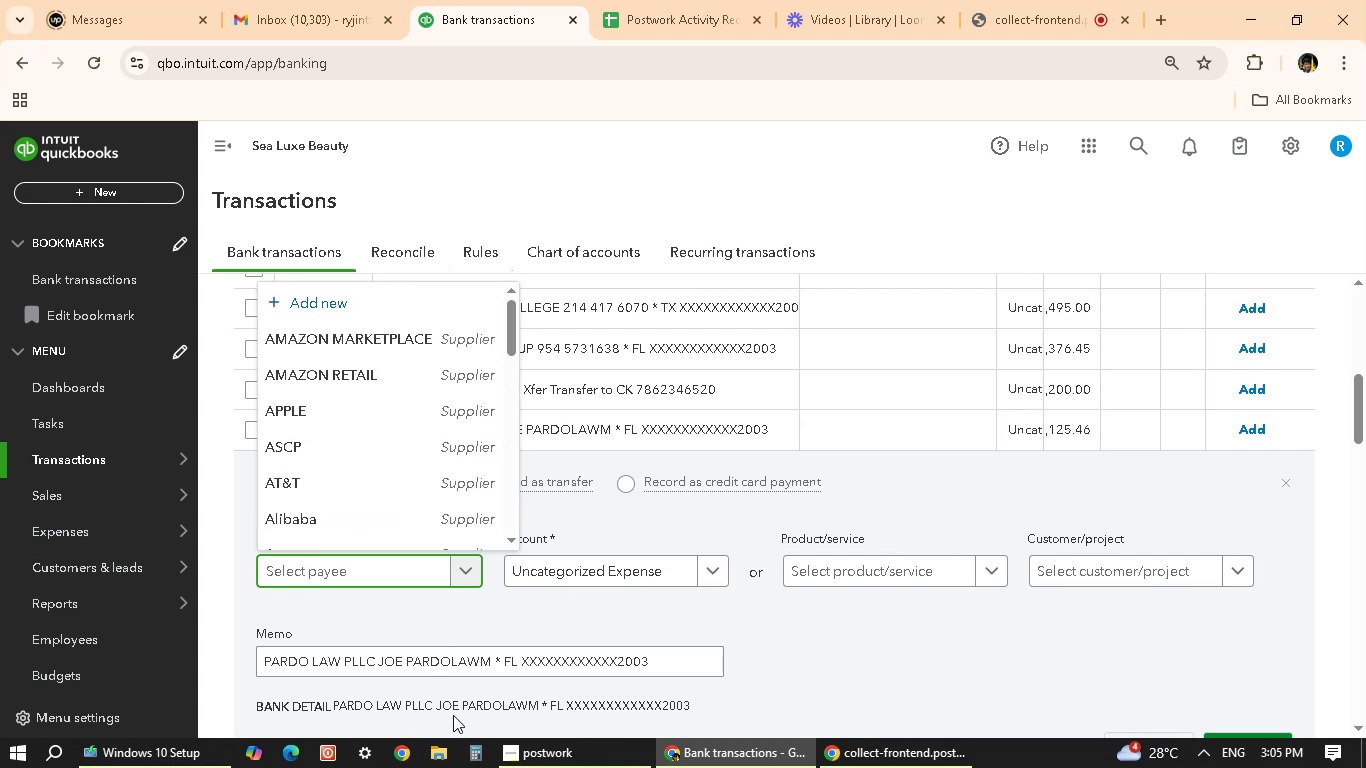 
left_click([812, 636])
 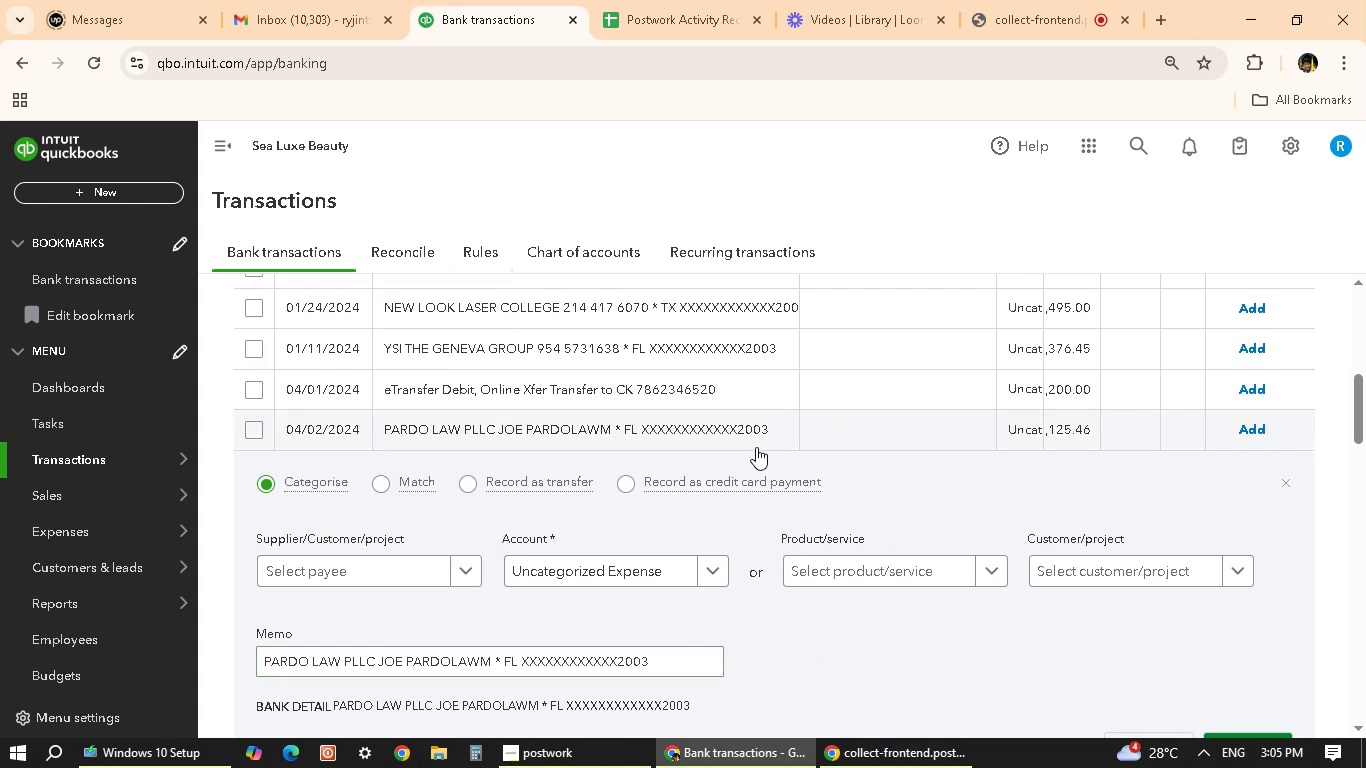 
scroll: coordinate [628, 404], scroll_direction: down, amount: 2.0
 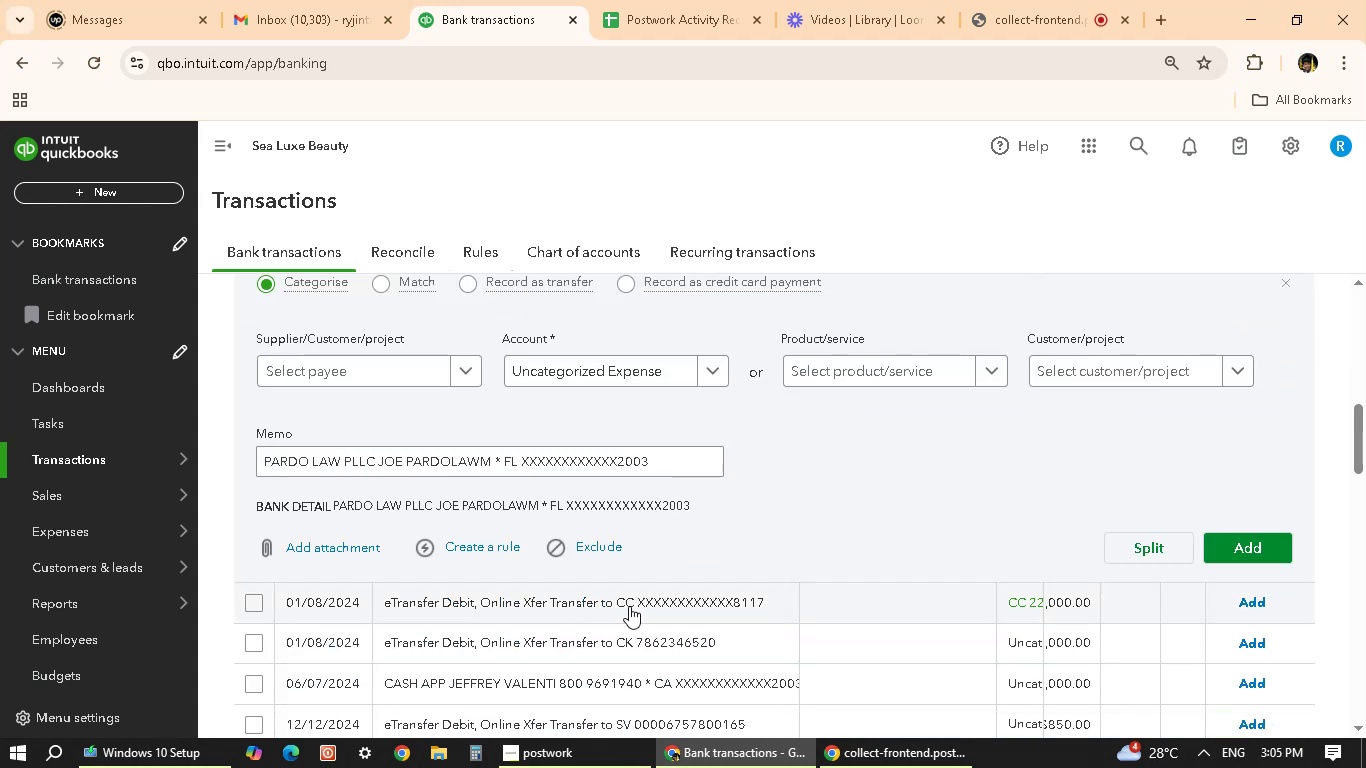 
wait(10.44)
 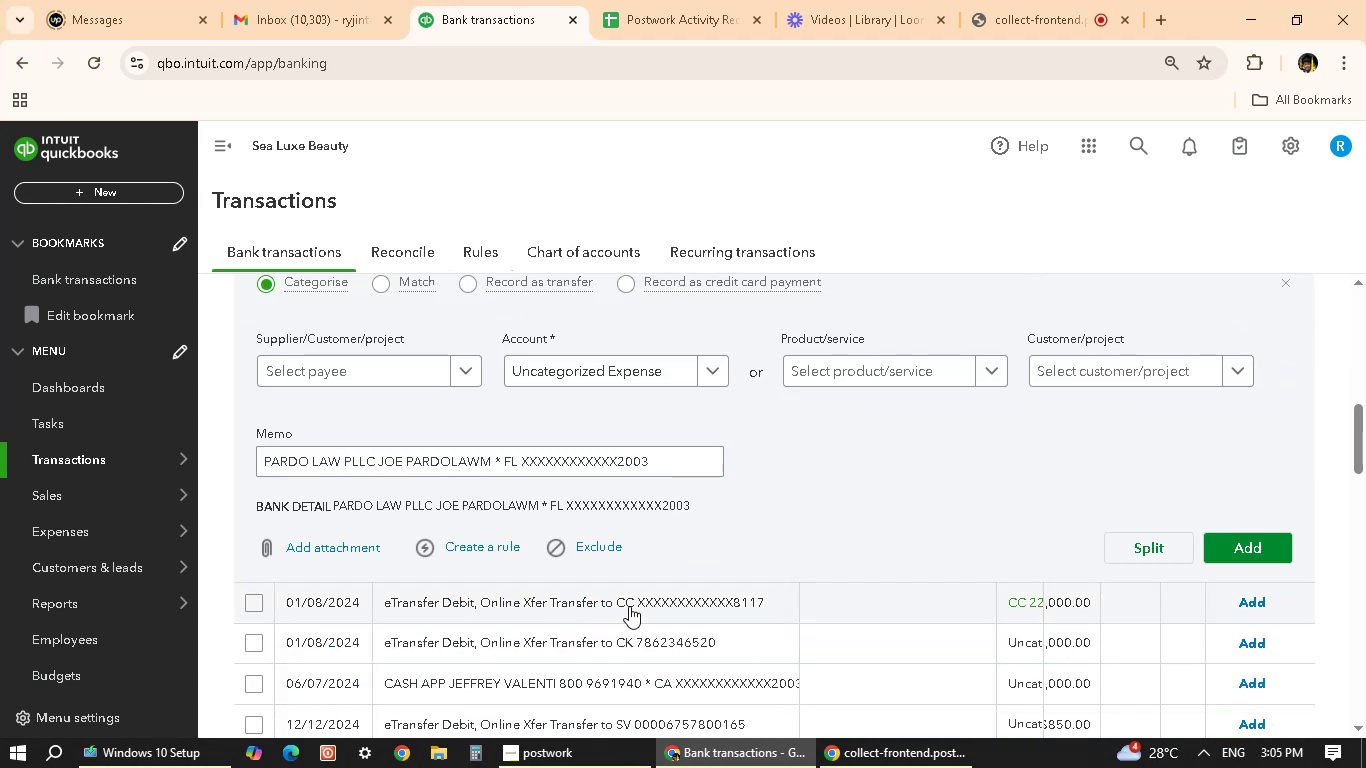 
scroll: coordinate [629, 606], scroll_direction: up, amount: 1.0
 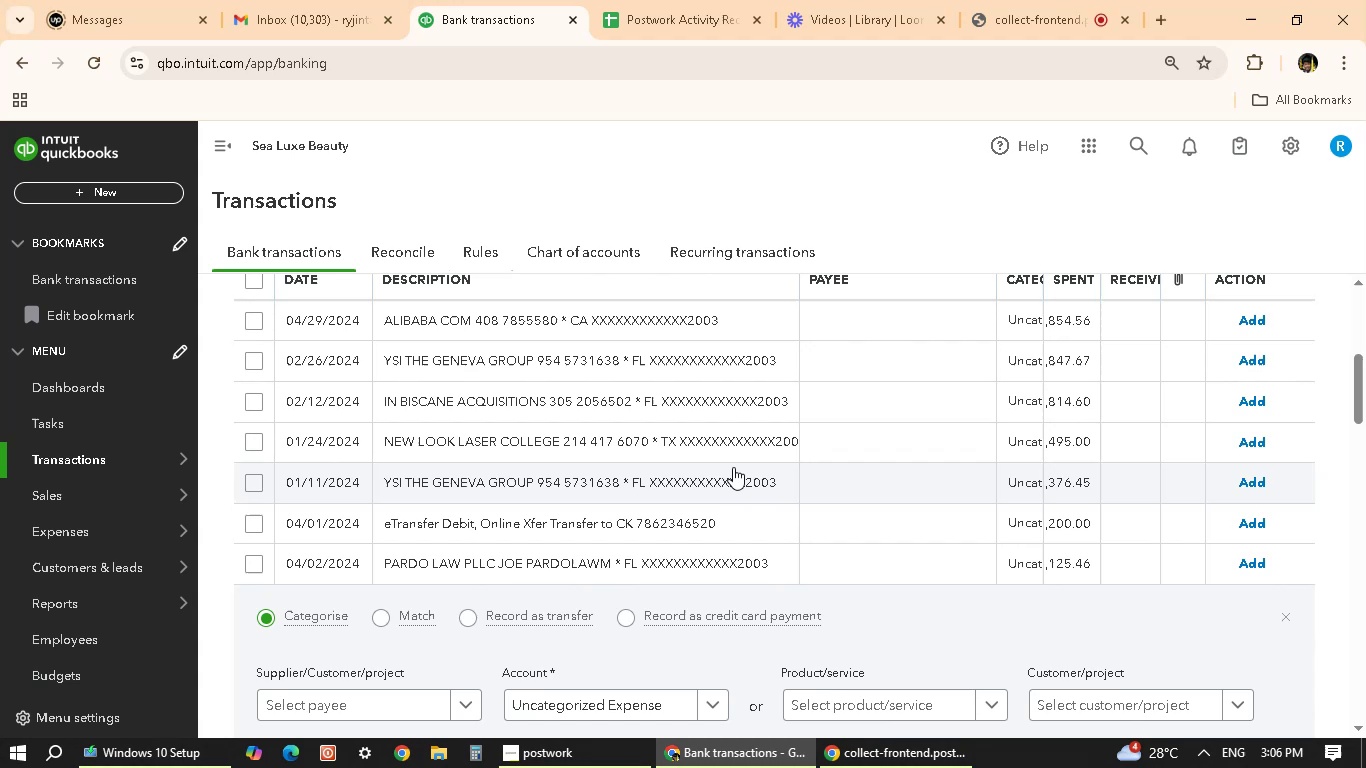 
wait(6.62)
 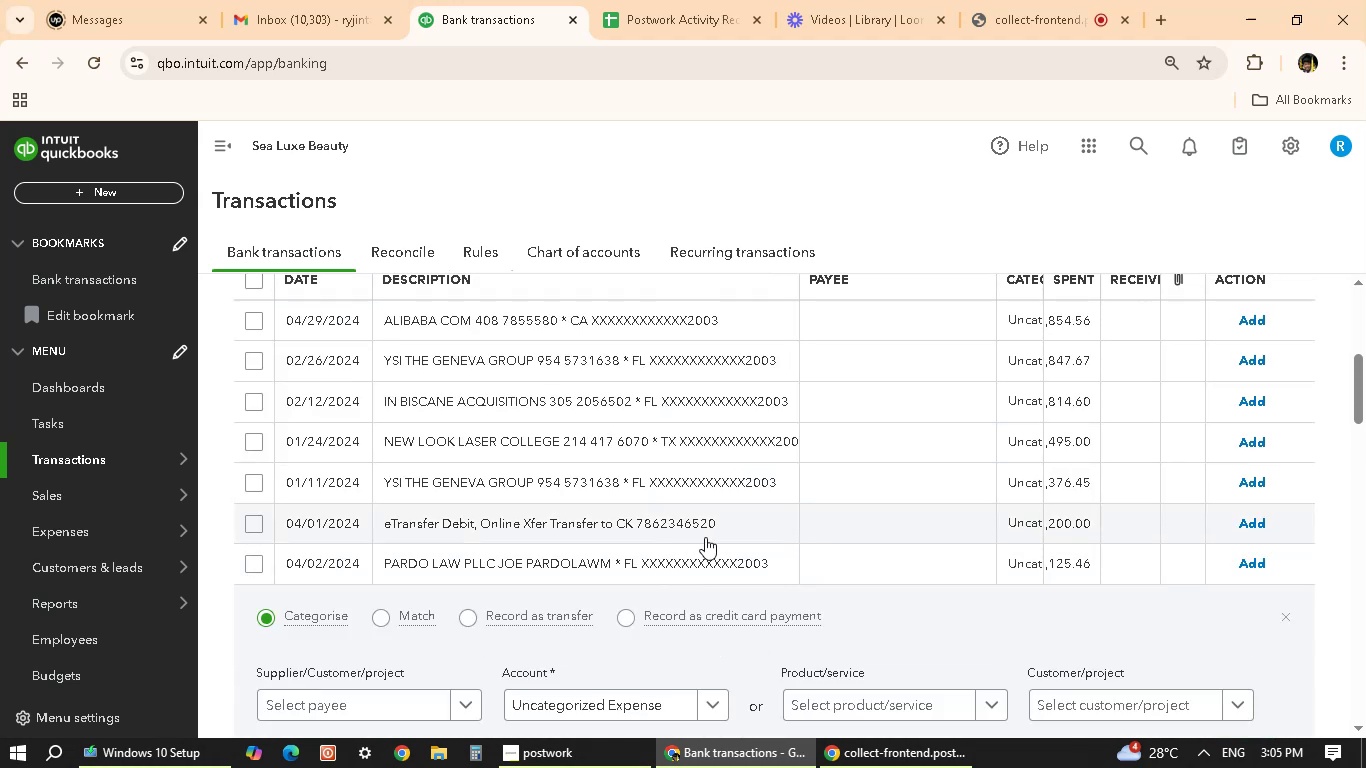 
scroll: coordinate [722, 526], scroll_direction: up, amount: 1.0
 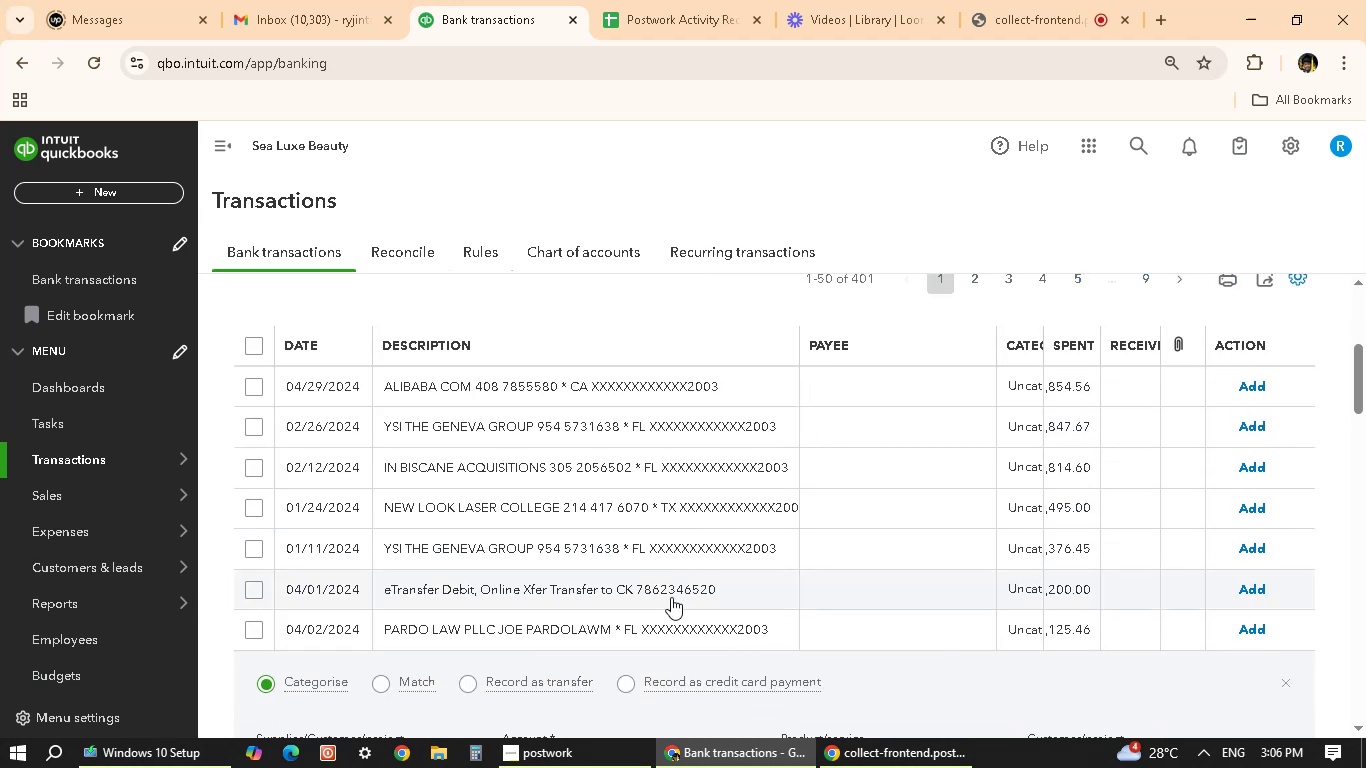 
left_click([671, 597])
 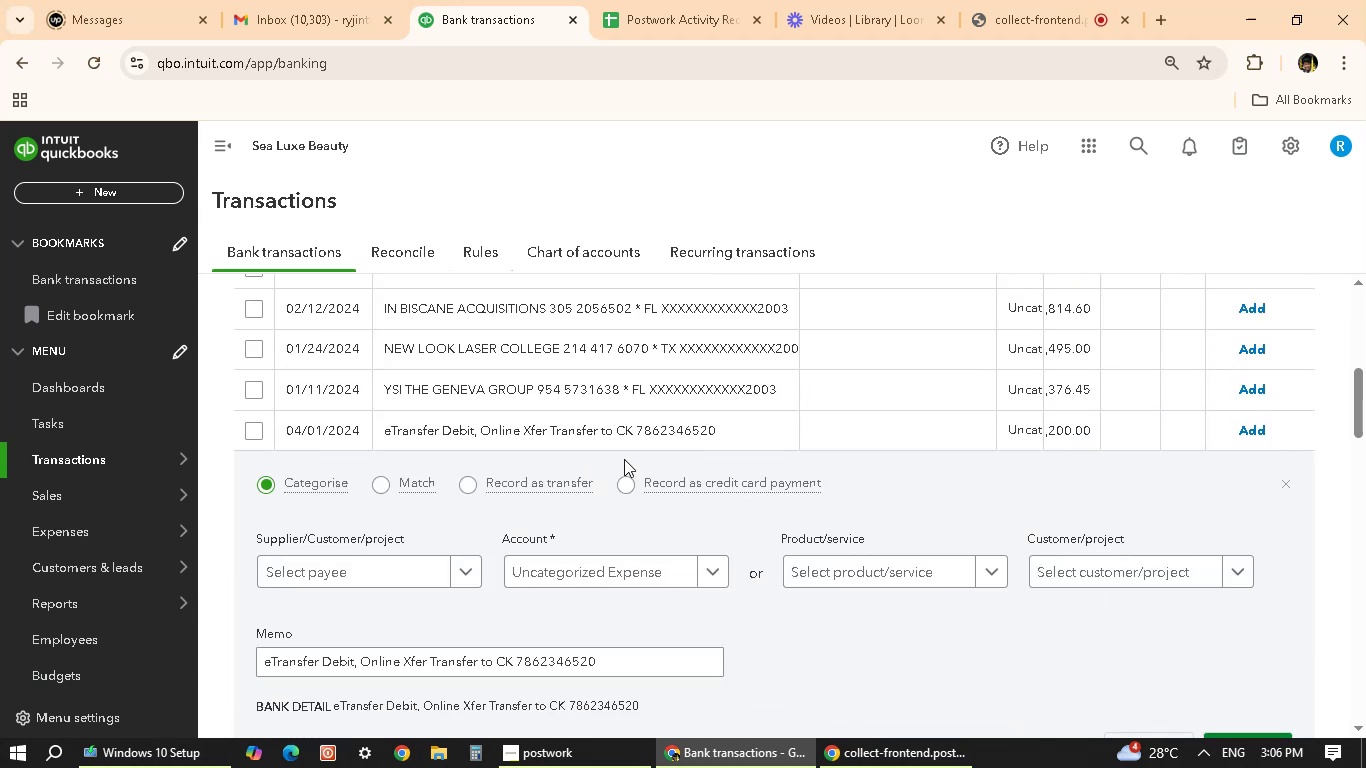 
scroll: coordinate [582, 591], scroll_direction: up, amount: 1.0
 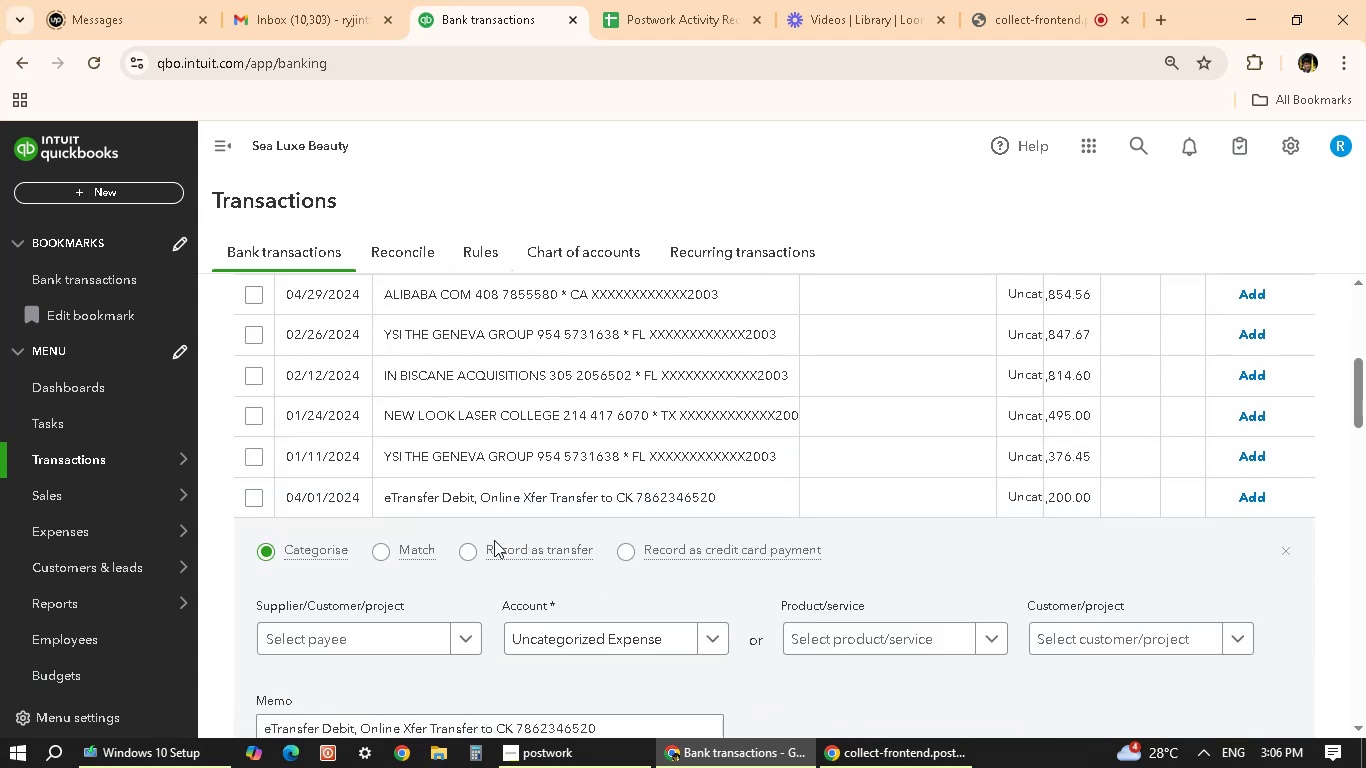 
left_click([474, 558])
 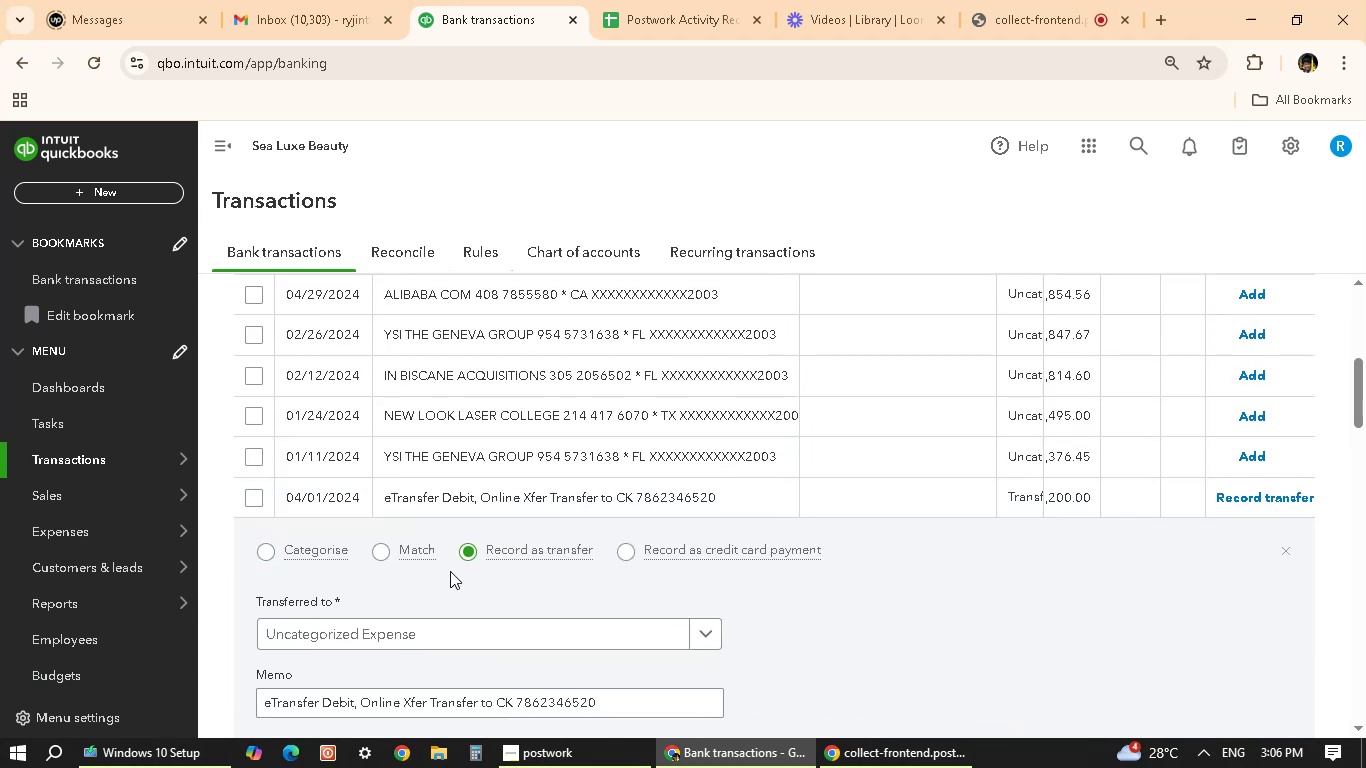 
scroll: coordinate [472, 670], scroll_direction: down, amount: 2.0
 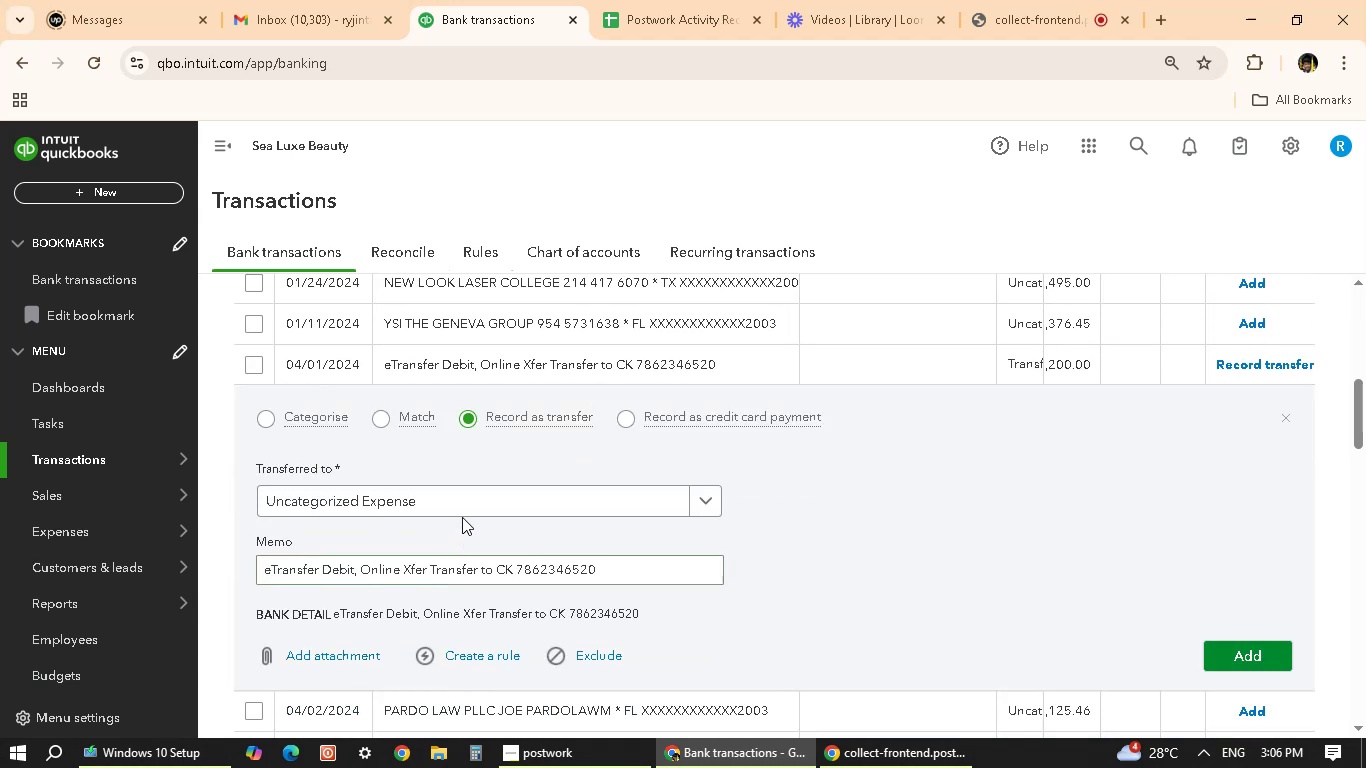 
left_click([483, 503])
 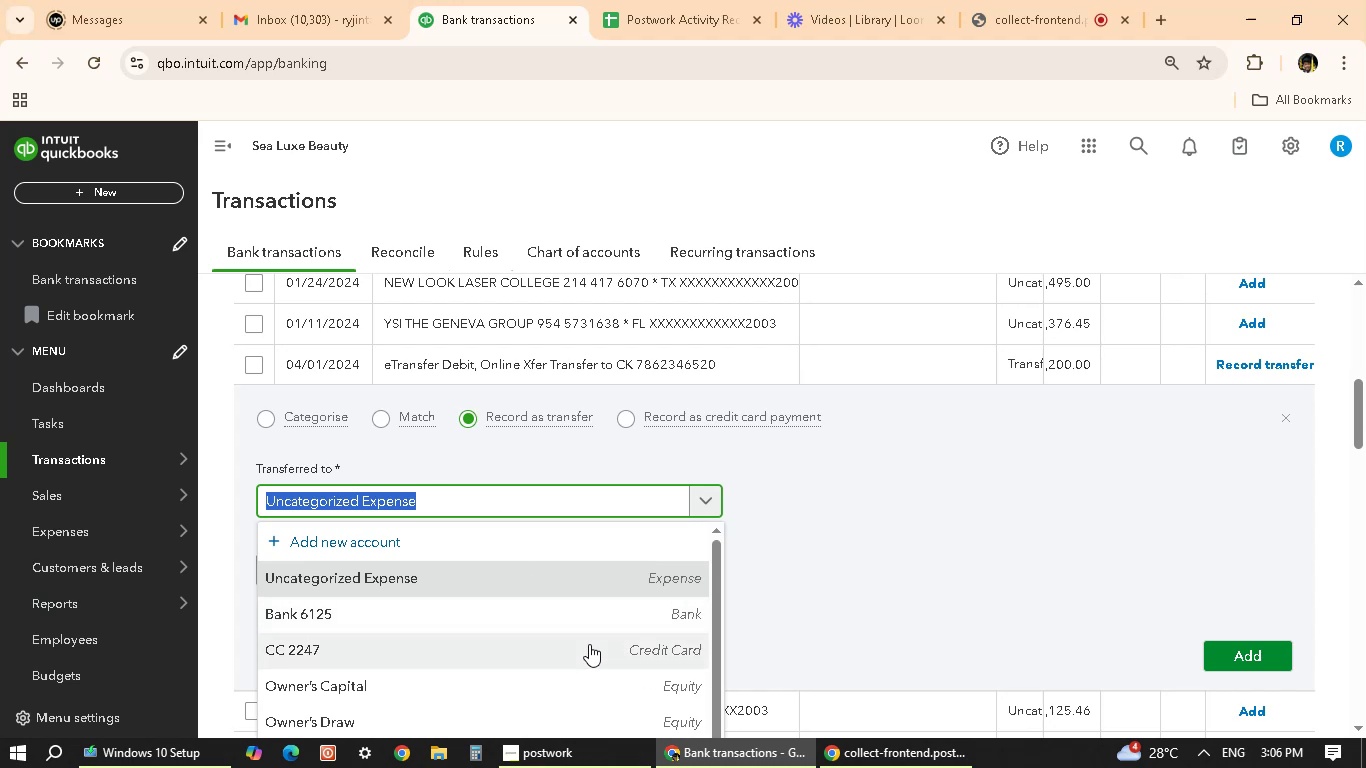 
left_click([569, 652])
 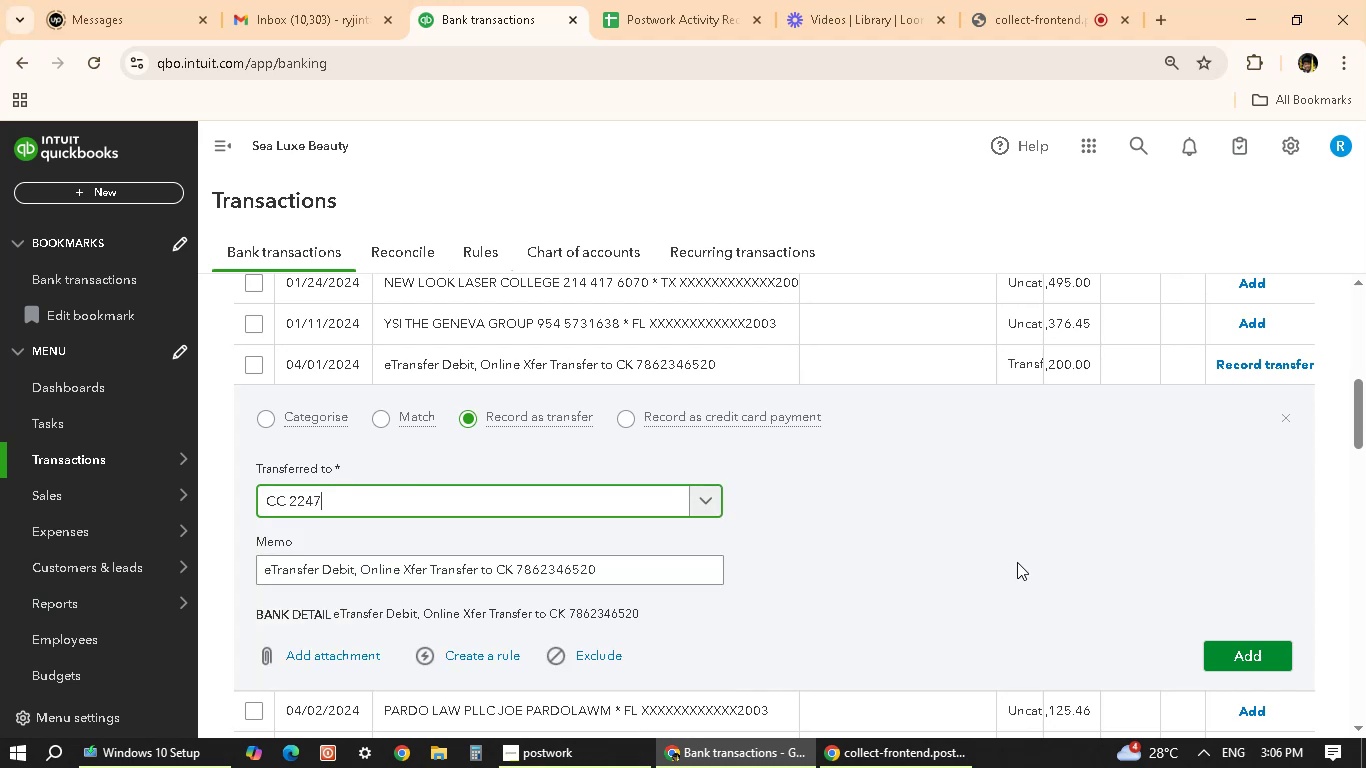 
scroll: coordinate [1017, 562], scroll_direction: down, amount: 3.0
 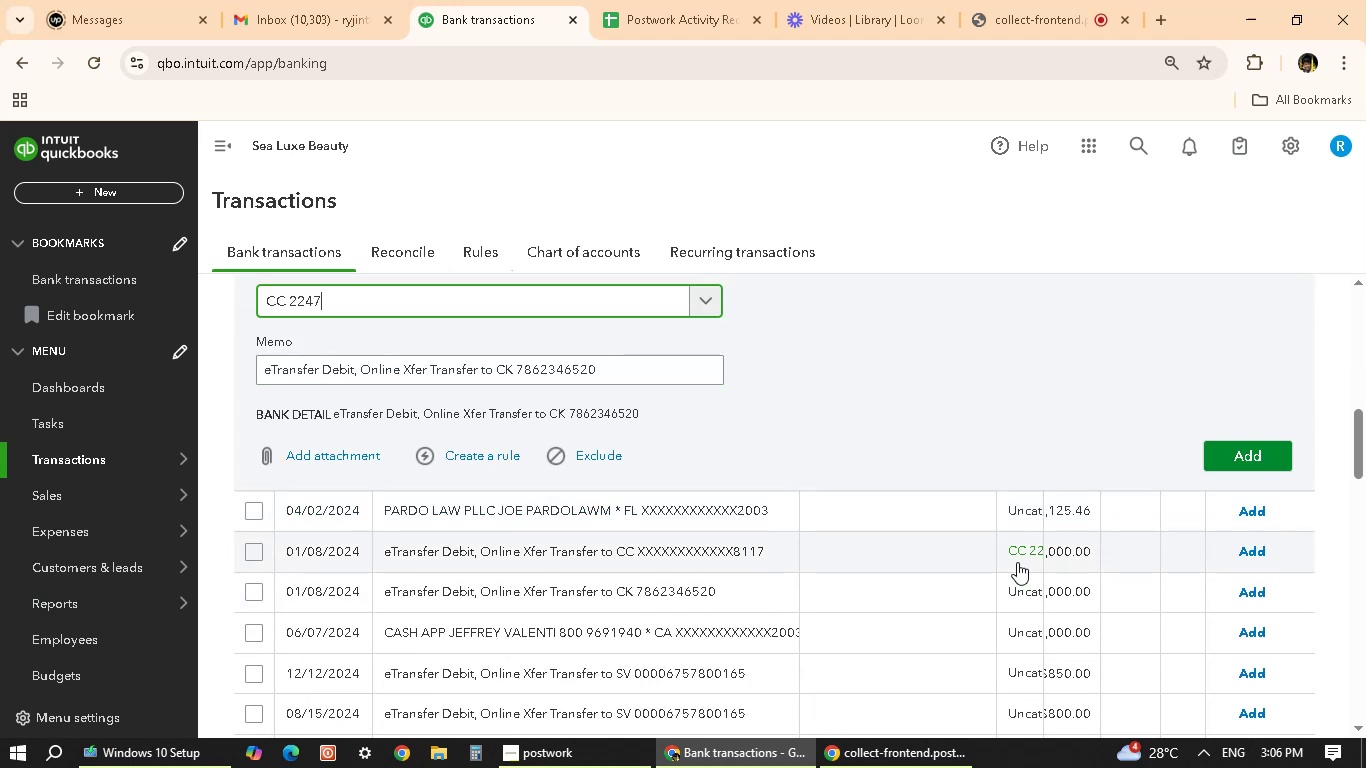 
scroll: coordinate [1017, 562], scroll_direction: up, amount: 2.0
 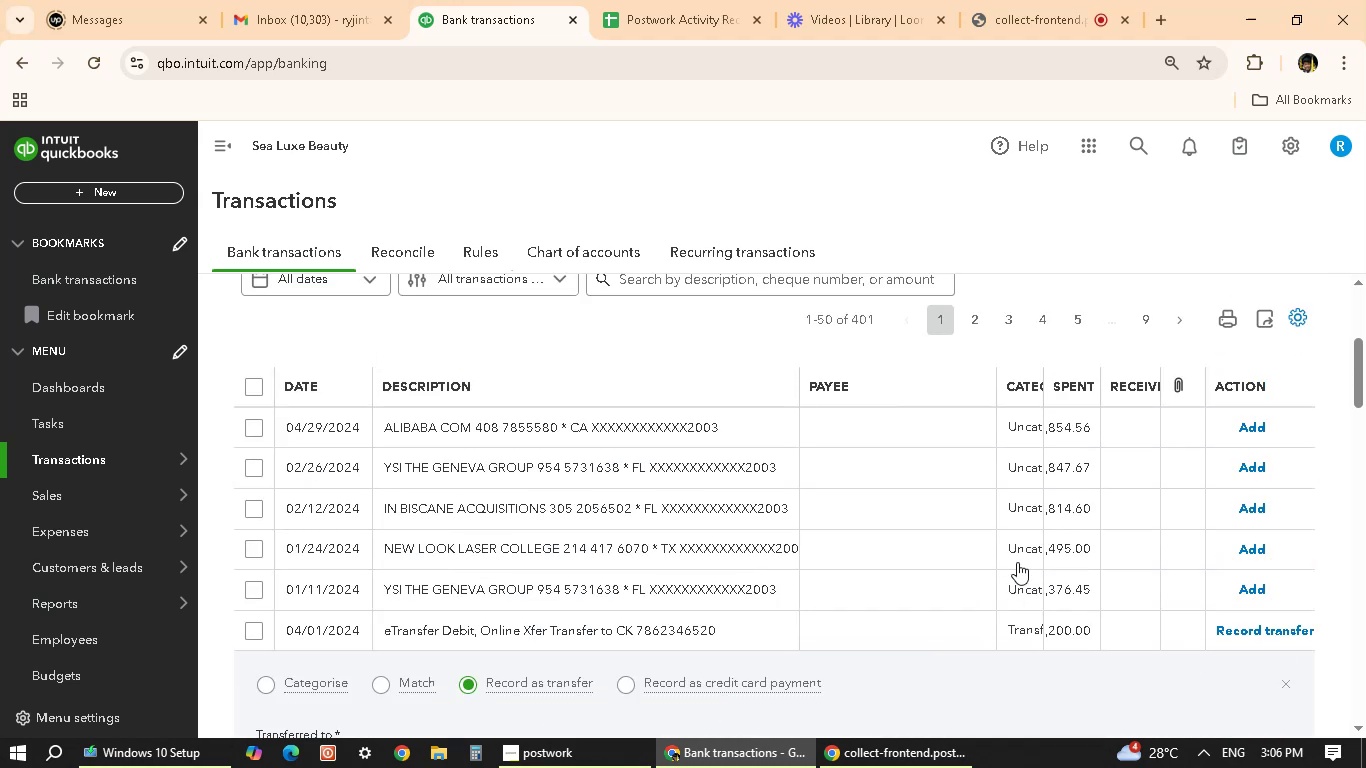 
scroll: coordinate [1017, 562], scroll_direction: down, amount: 6.0
 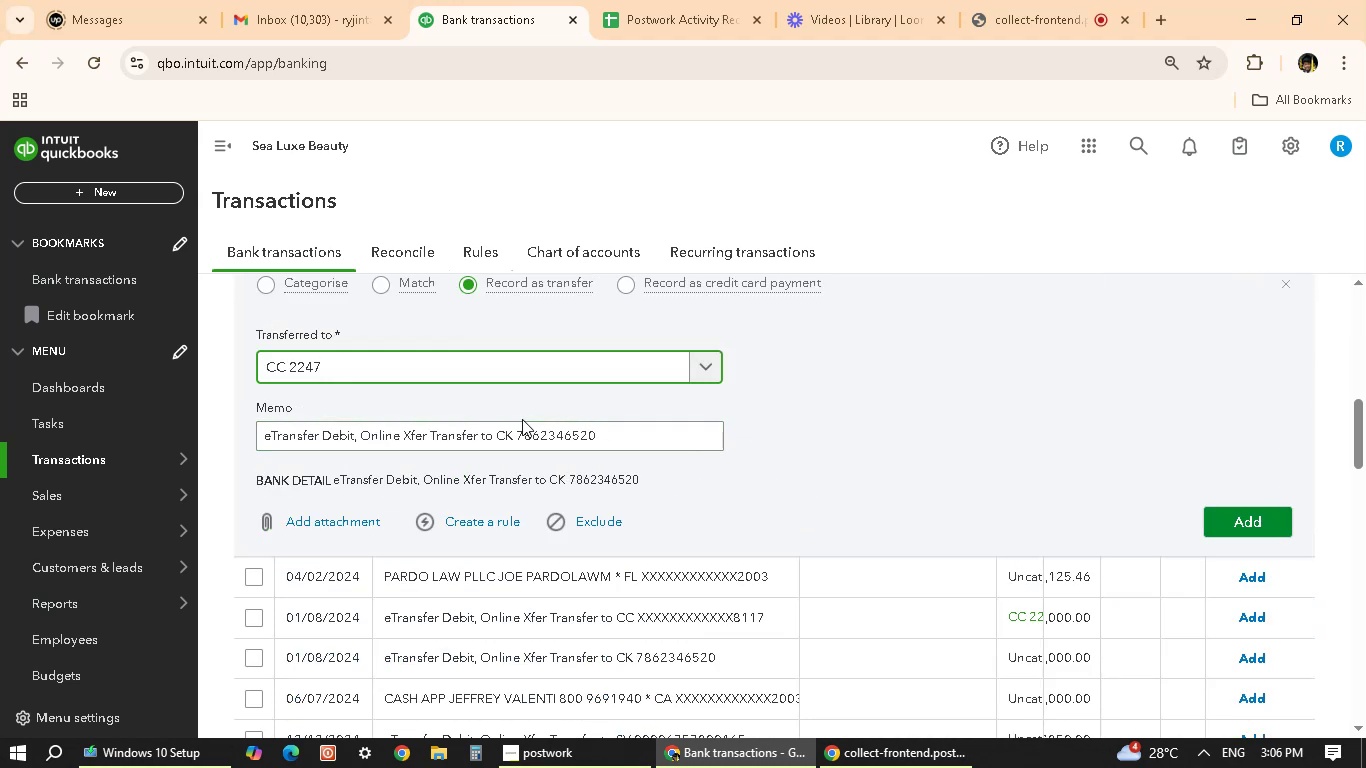 
scroll: coordinate [585, 459], scroll_direction: up, amount: 2.0
 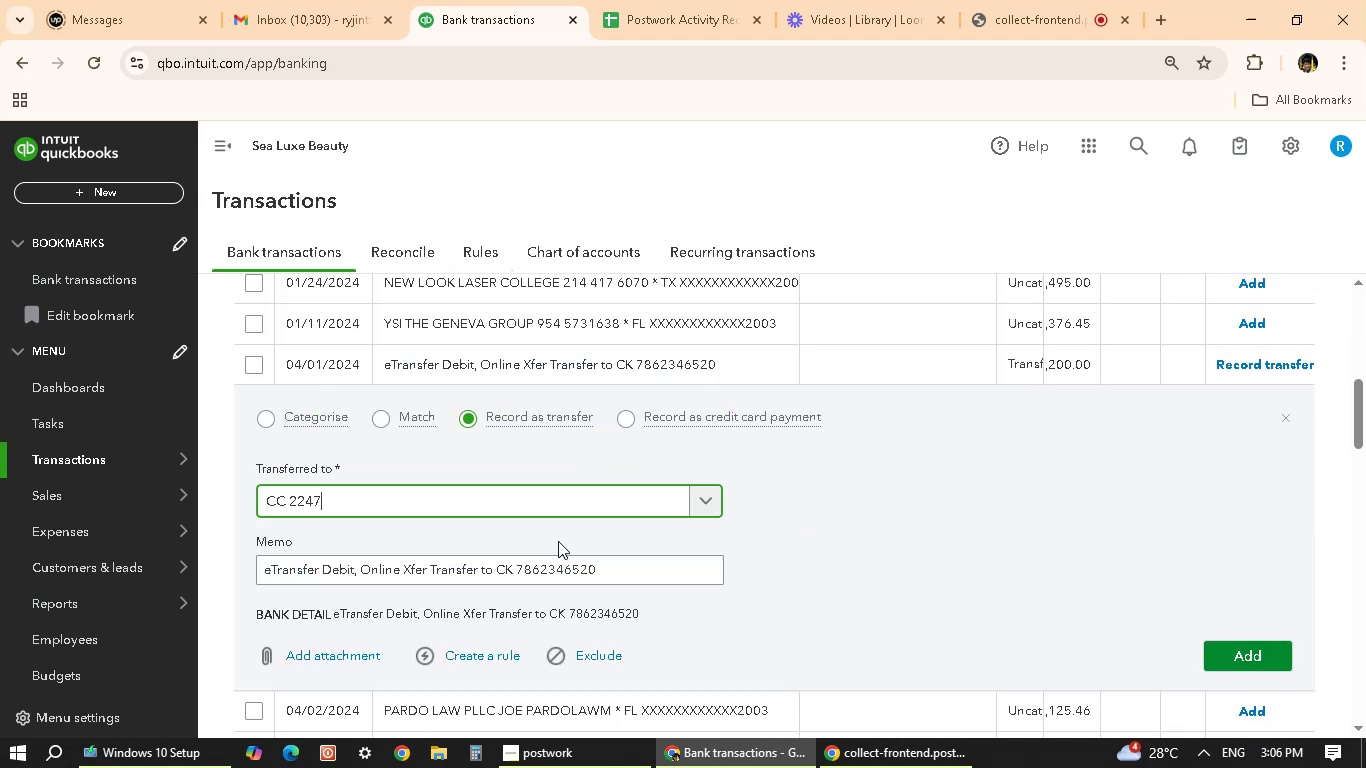 
double_click([550, 570])
 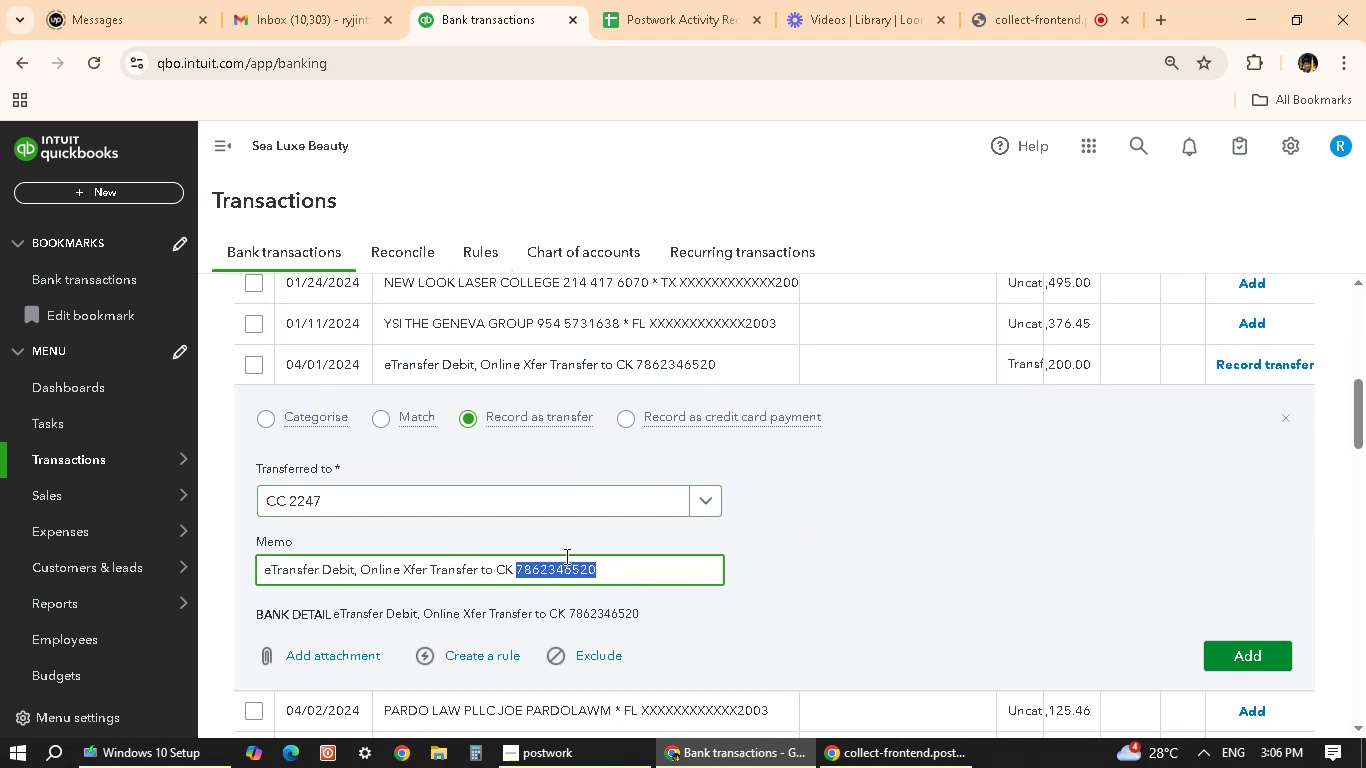 
key(Control+C)
 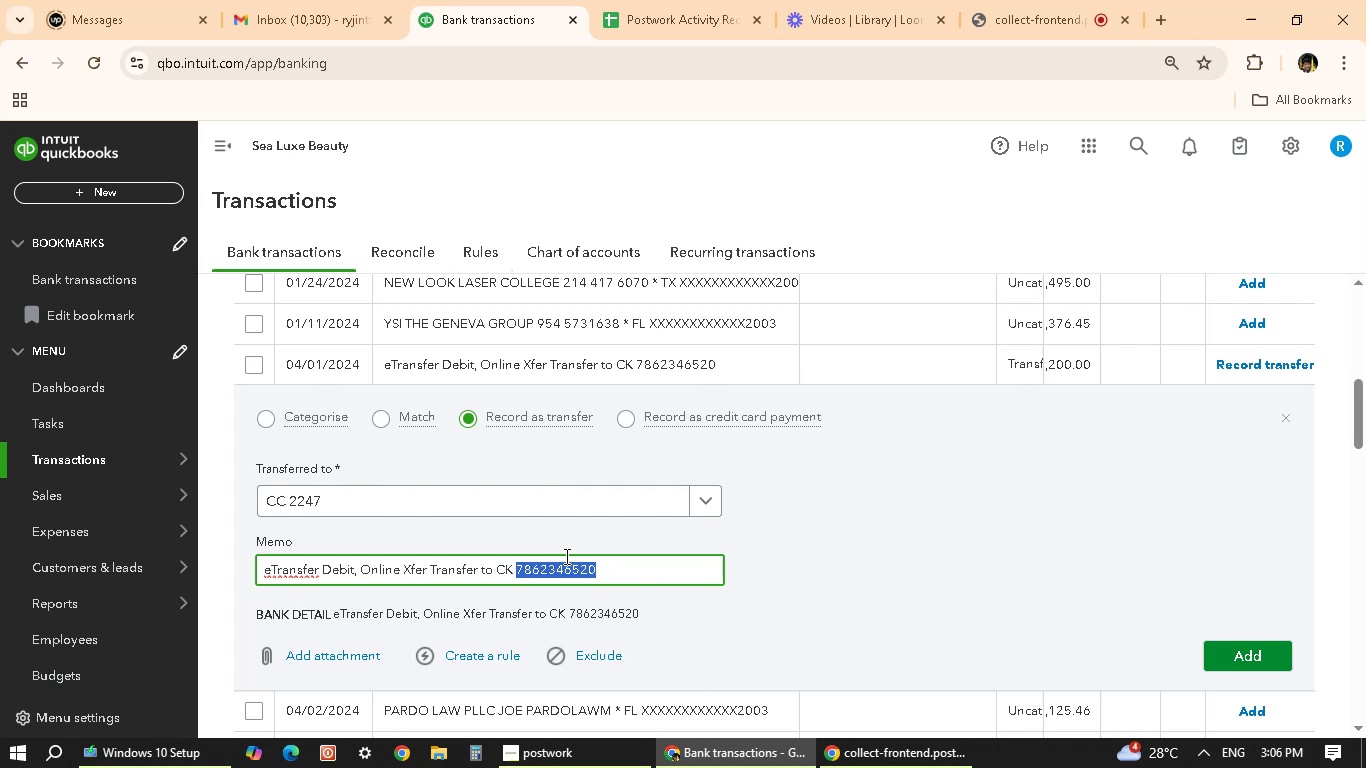 
scroll: coordinate [565, 556], scroll_direction: up, amount: 8.0
 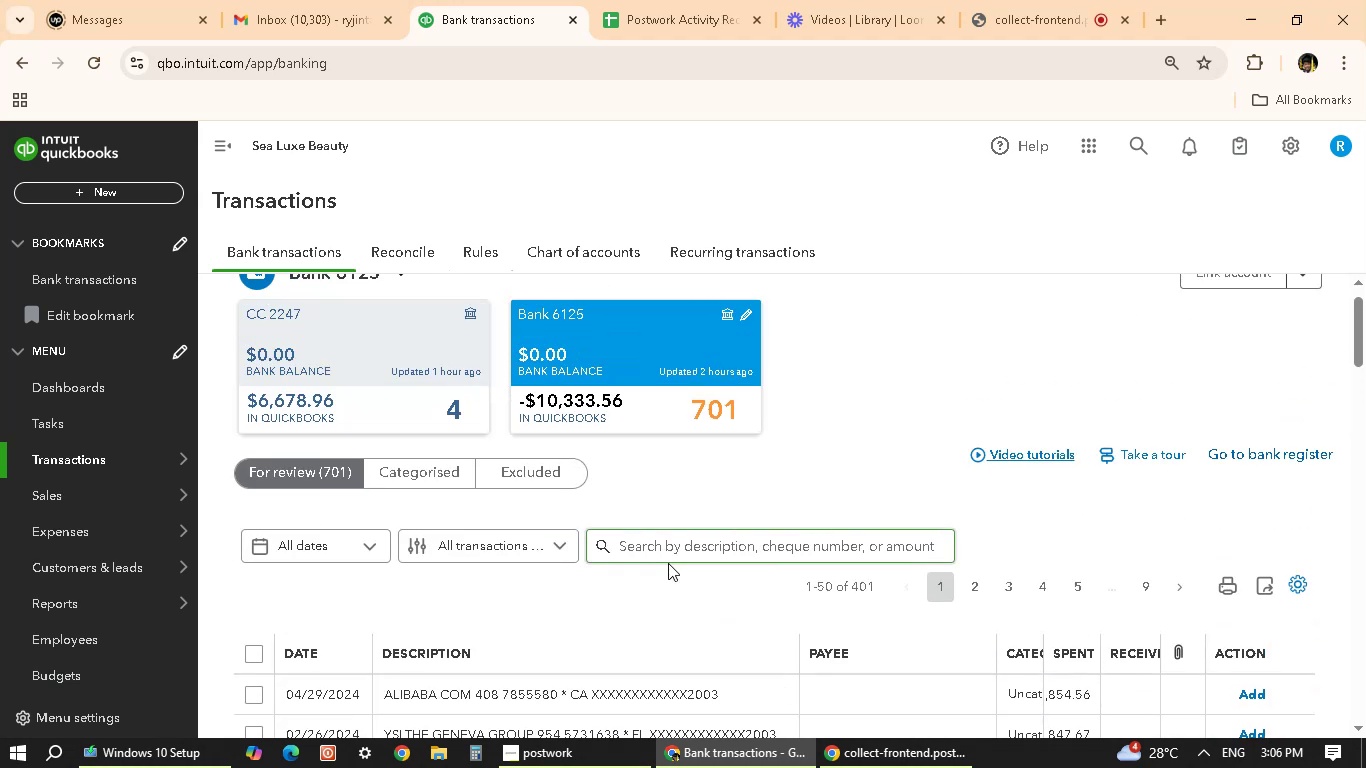 
left_click([720, 549])
 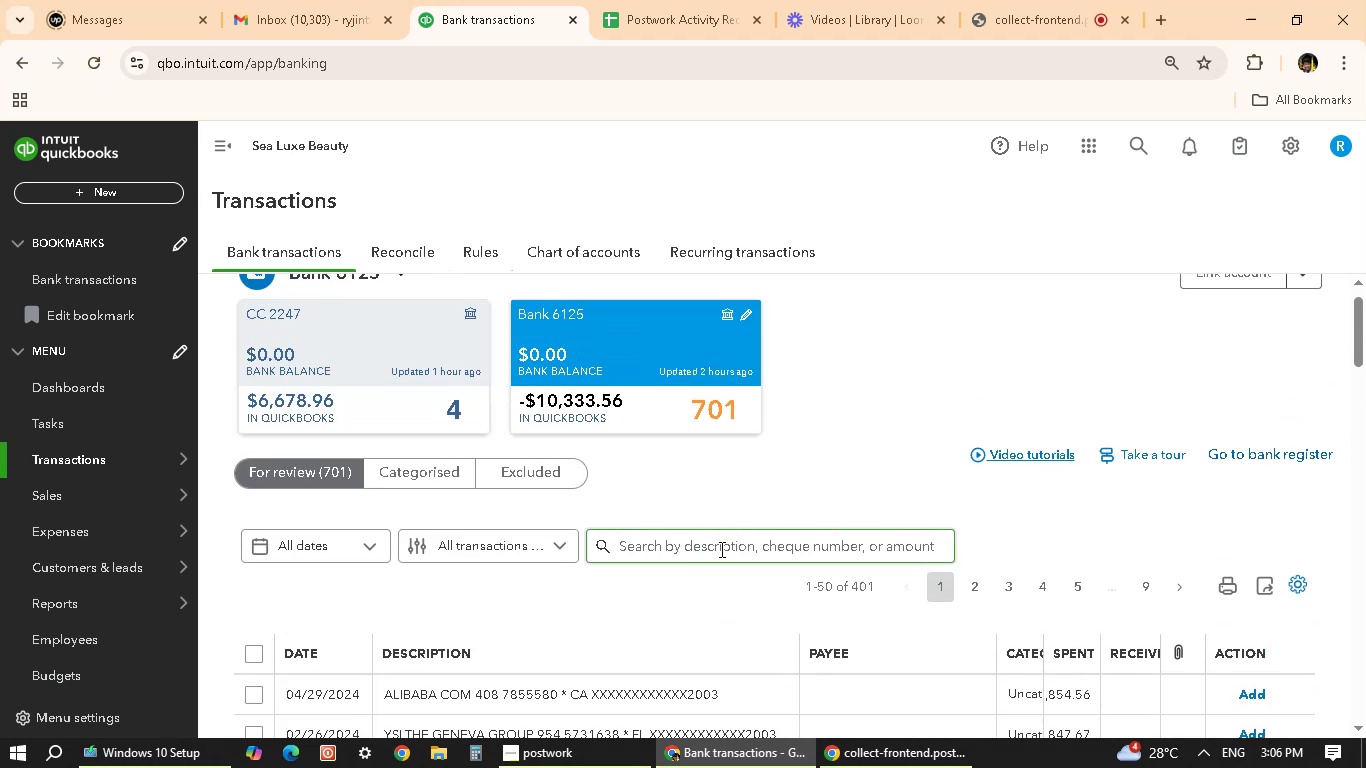 
key(Control+V)
 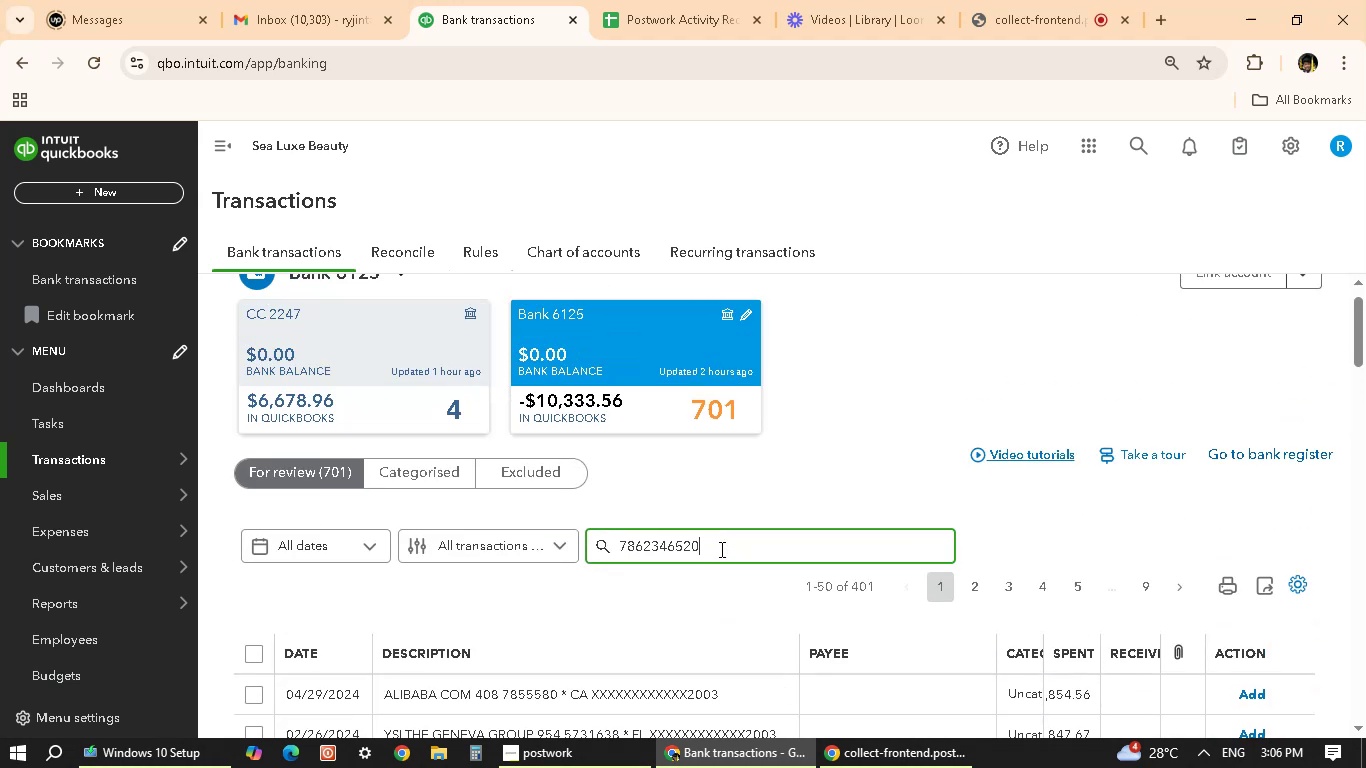 
key(Enter)
 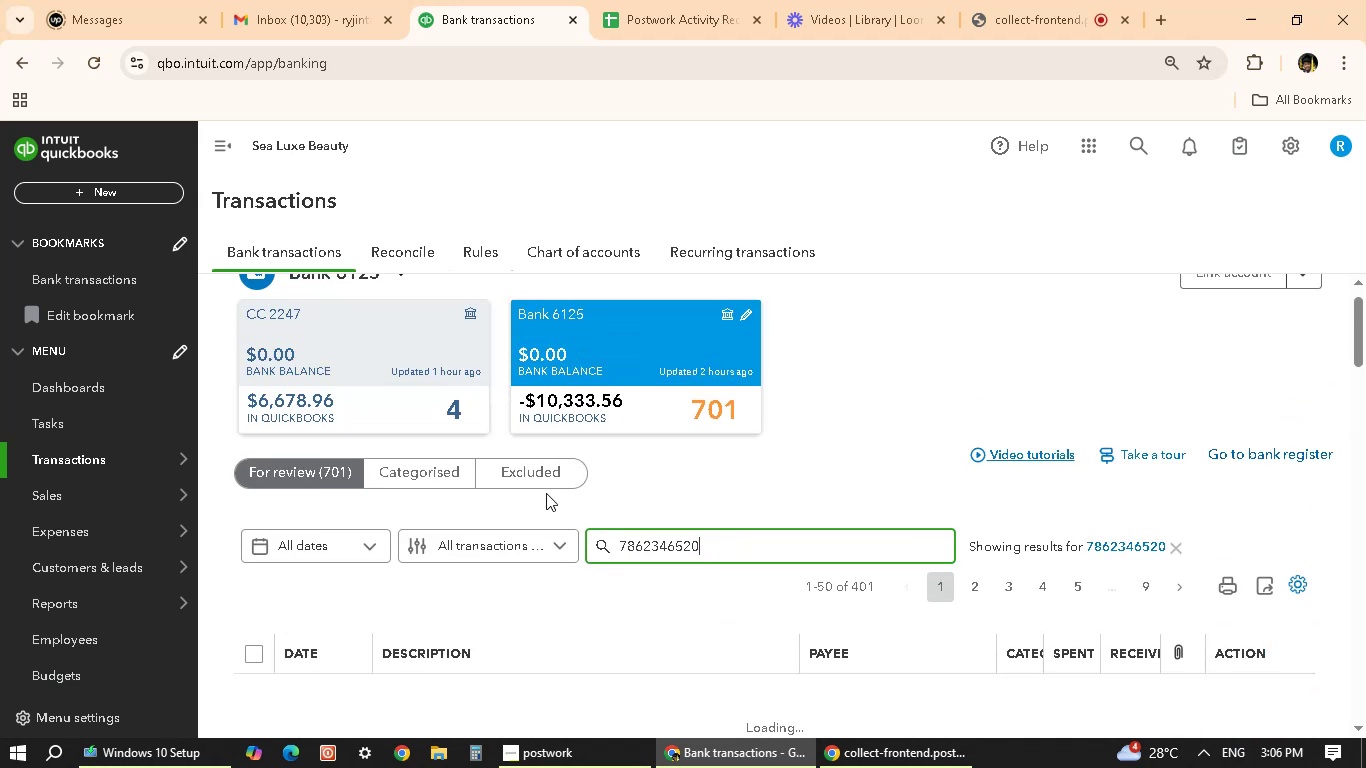 
scroll: coordinate [473, 503], scroll_direction: down, amount: 10.0
 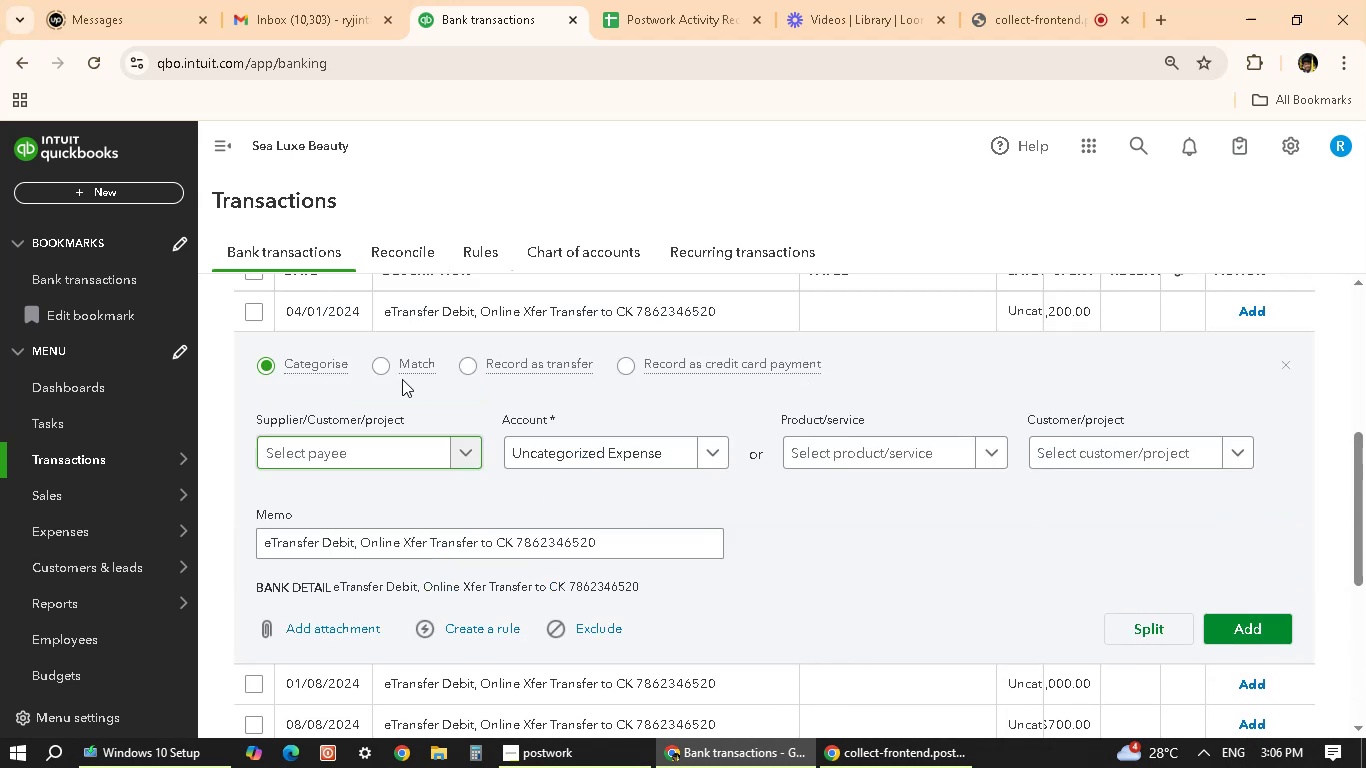 
scroll: coordinate [393, 479], scroll_direction: up, amount: 6.0
 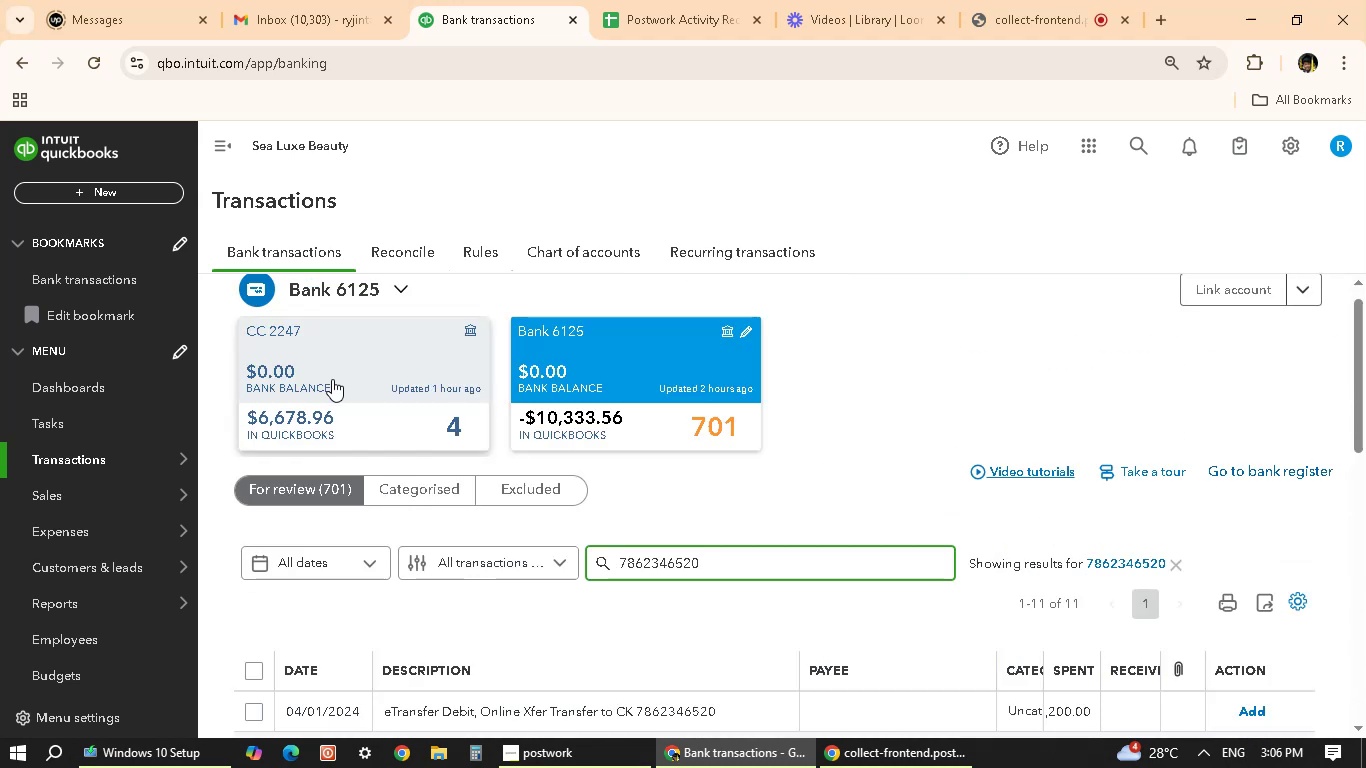 
left_click([333, 371])
 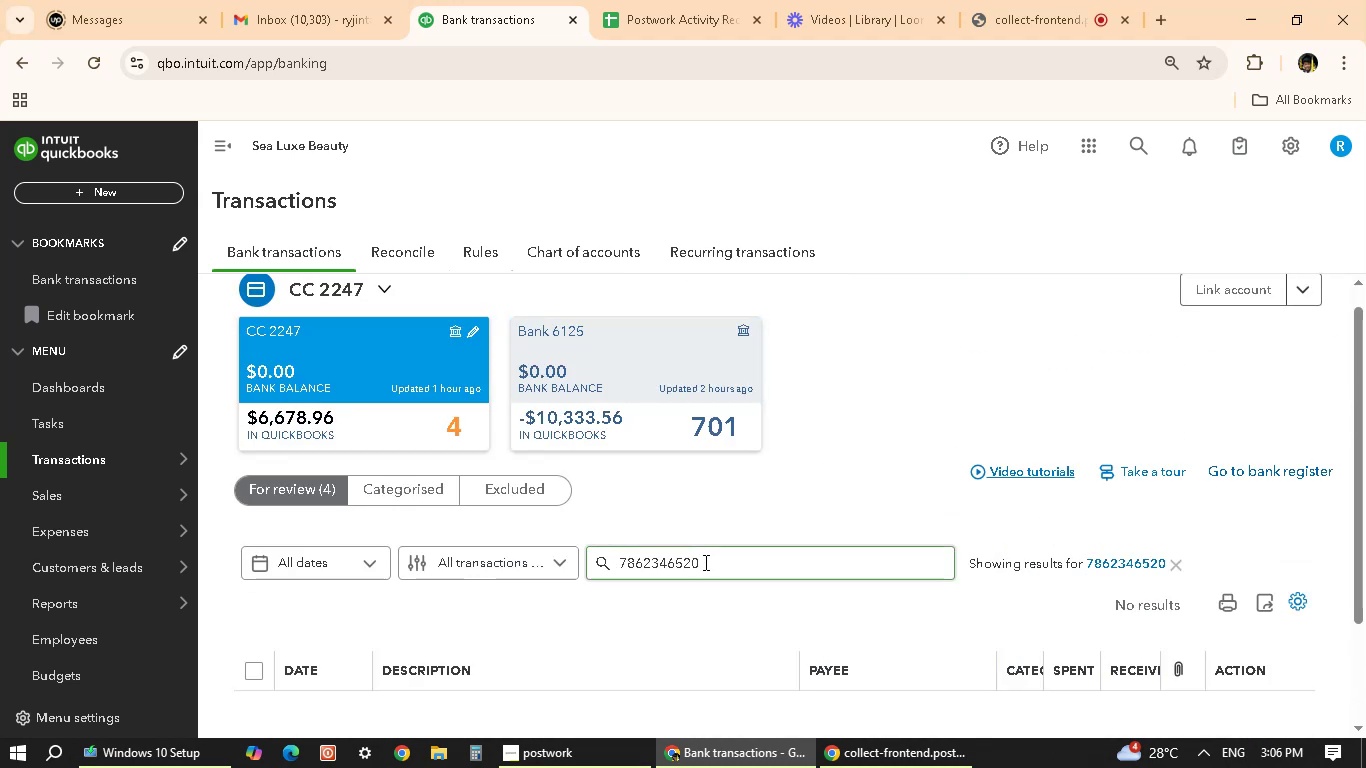 
scroll: coordinate [759, 561], scroll_direction: down, amount: 3.0
 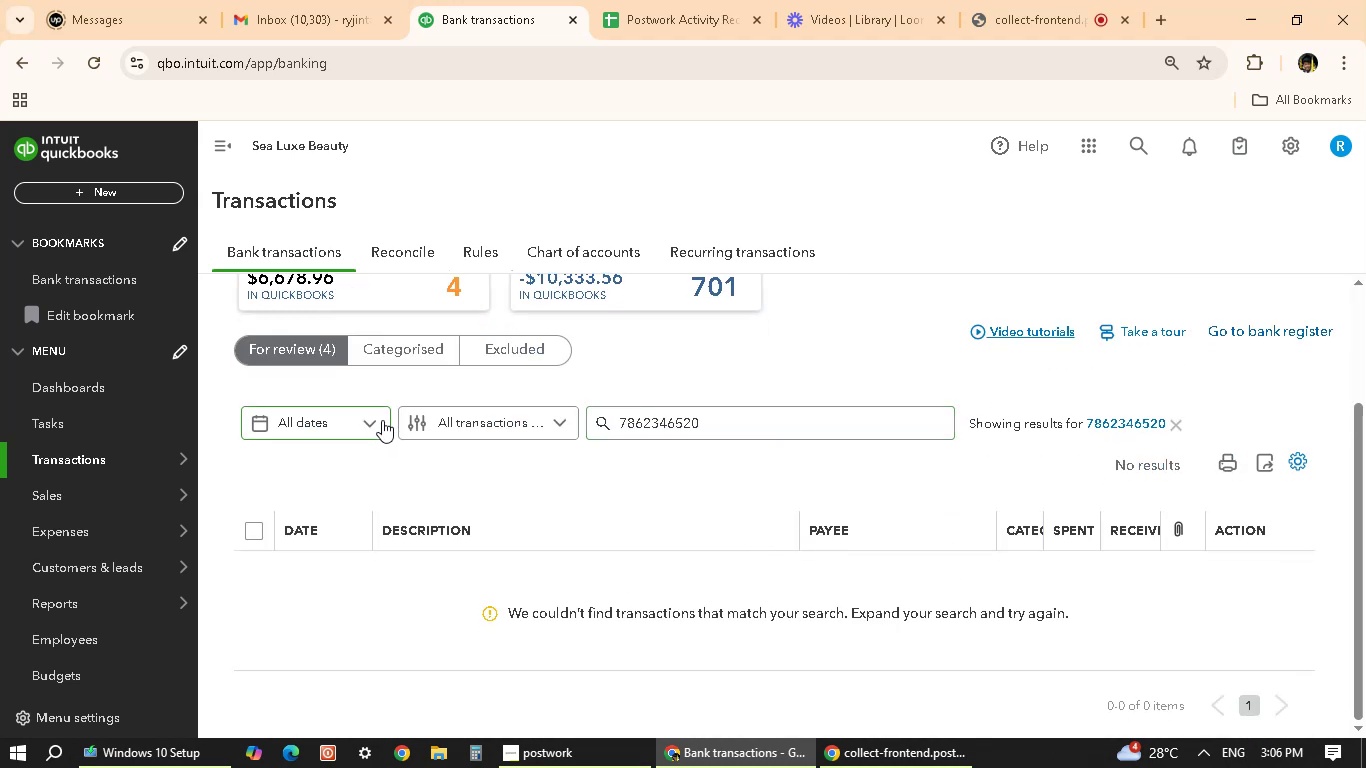 
left_click([401, 347])
 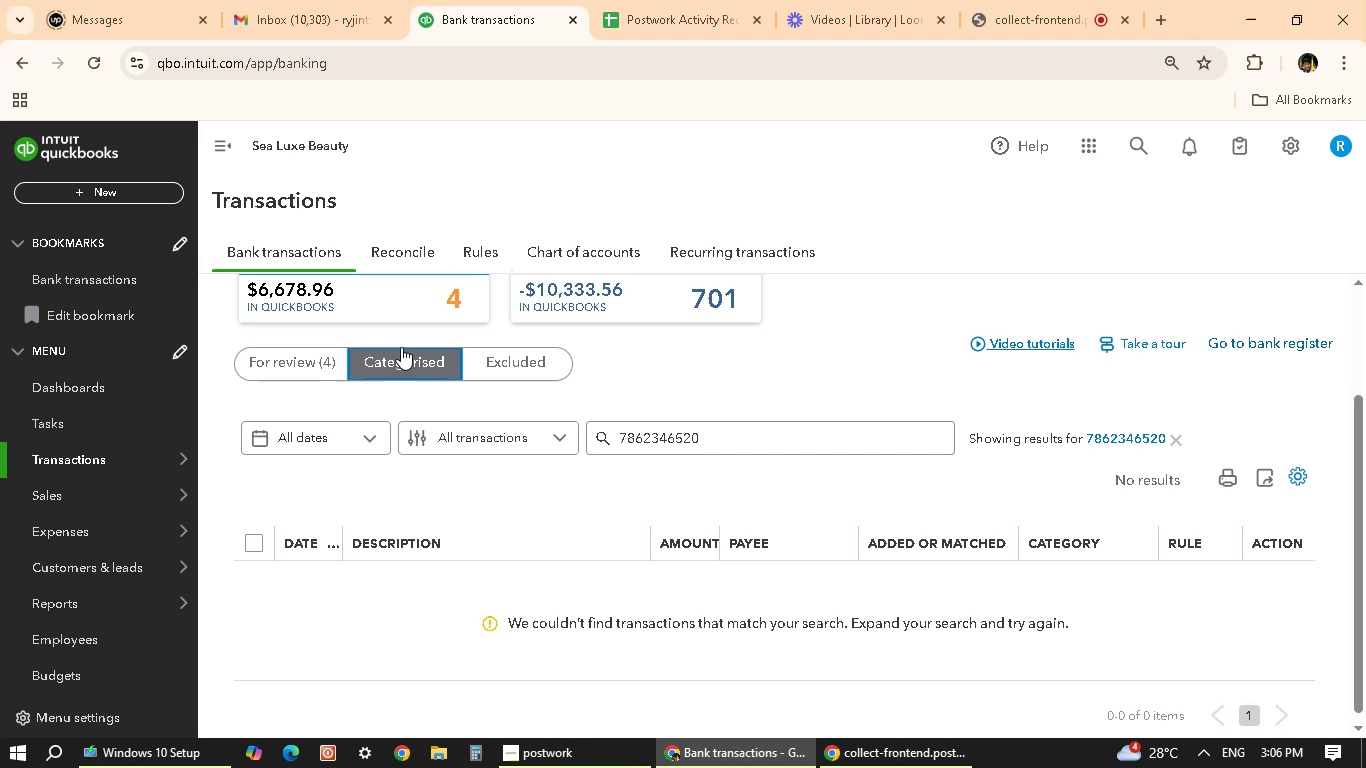 
wait(5.42)
 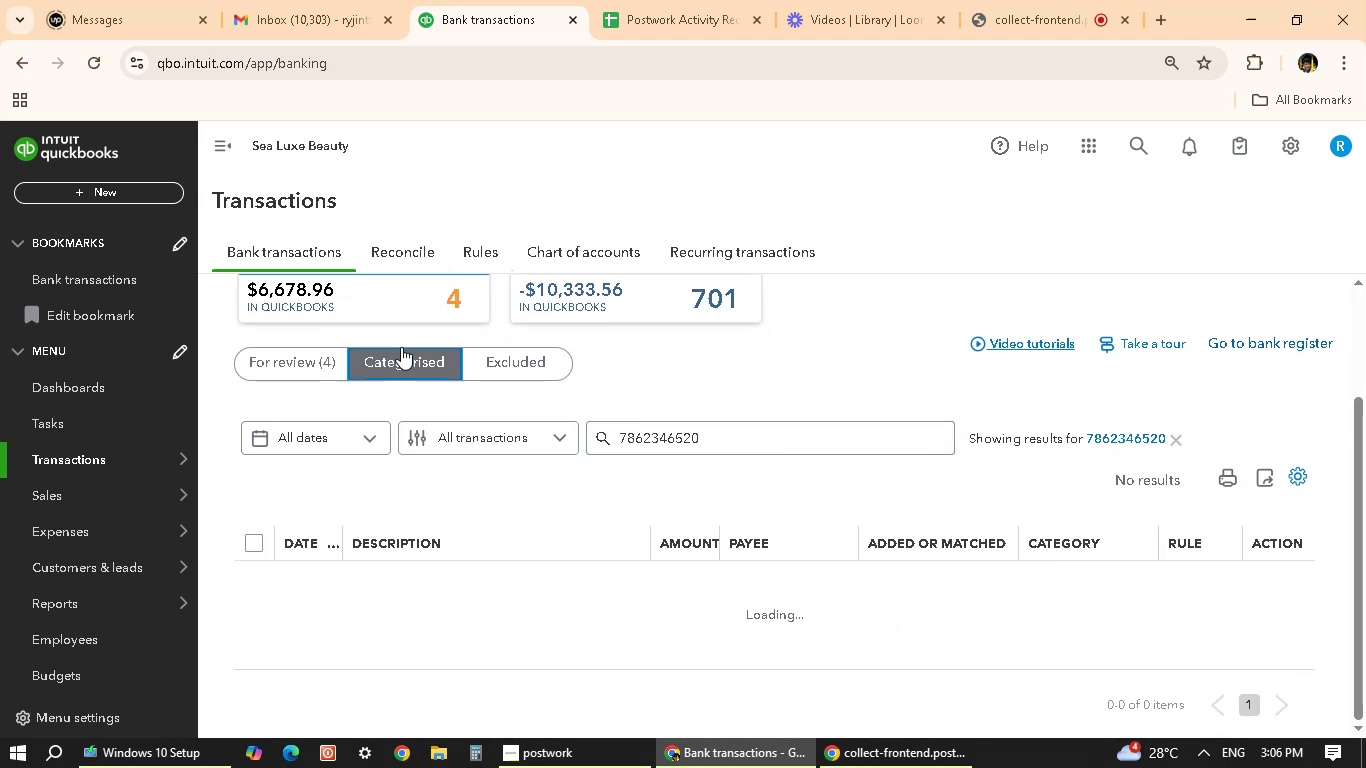 
scroll: coordinate [401, 347], scroll_direction: up, amount: 3.0
 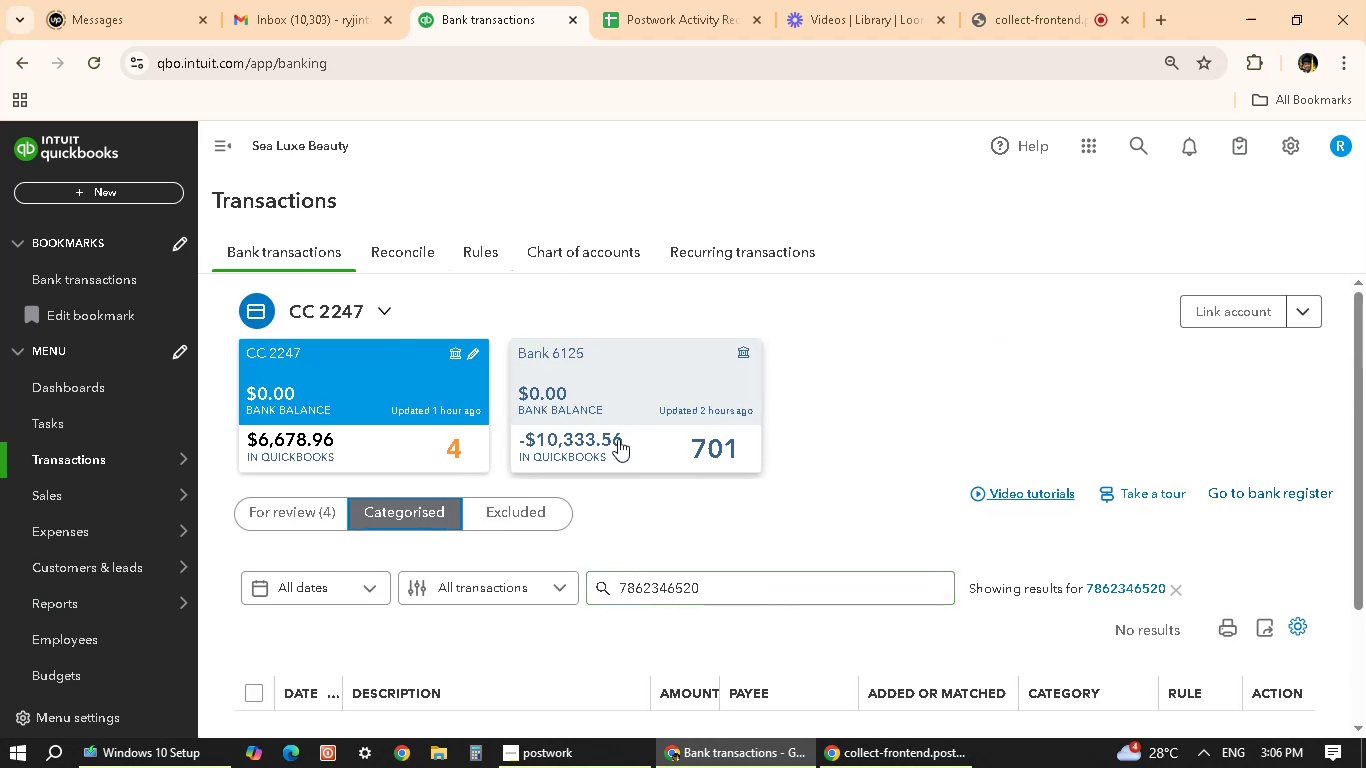 
left_click([618, 439])
 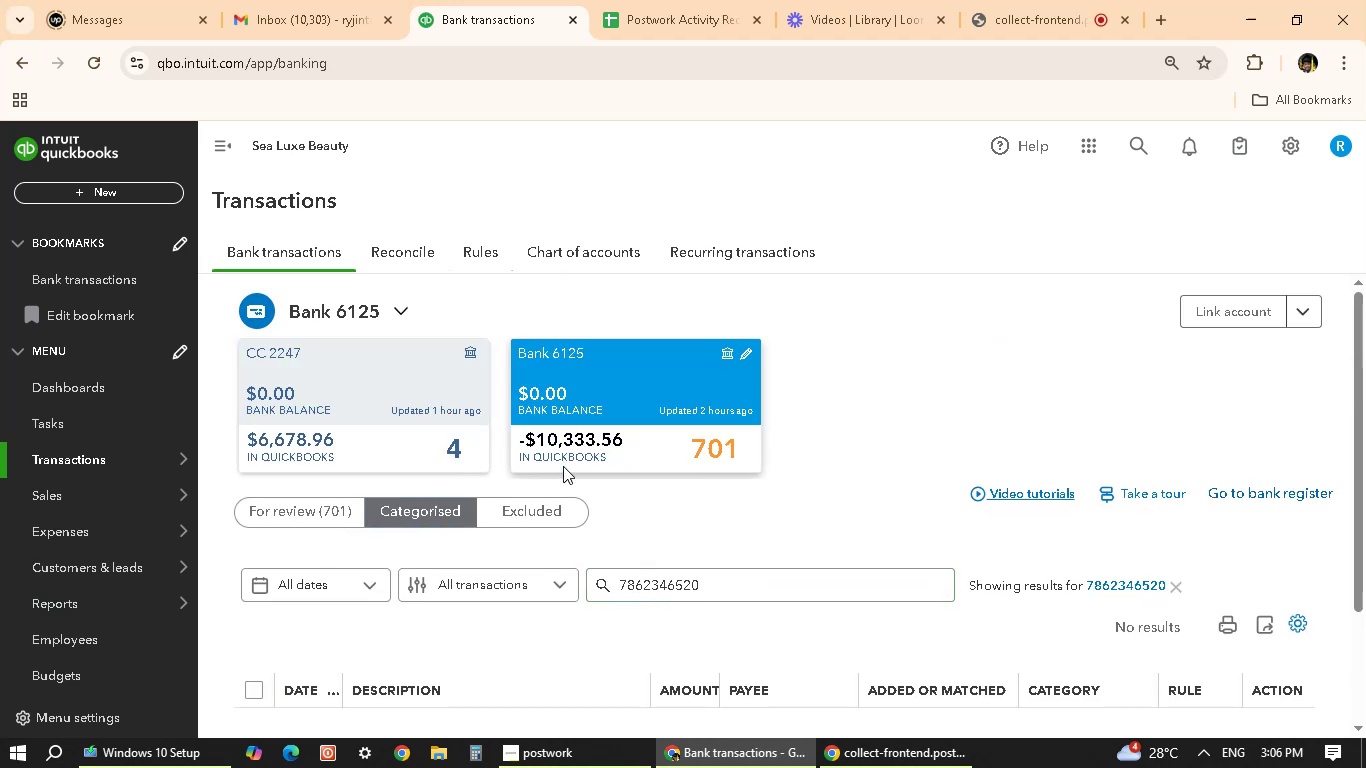 
scroll: coordinate [593, 535], scroll_direction: down, amount: 4.0
 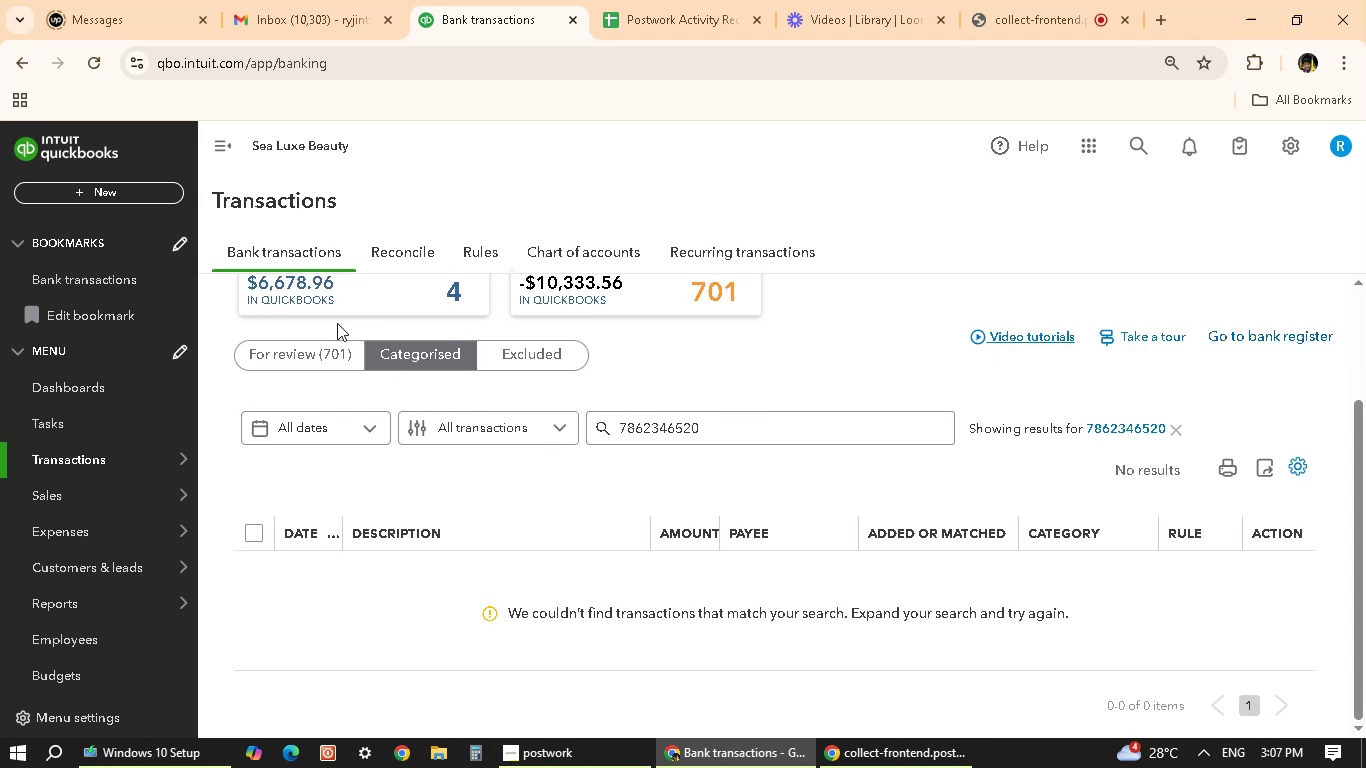 
left_click([290, 354])
 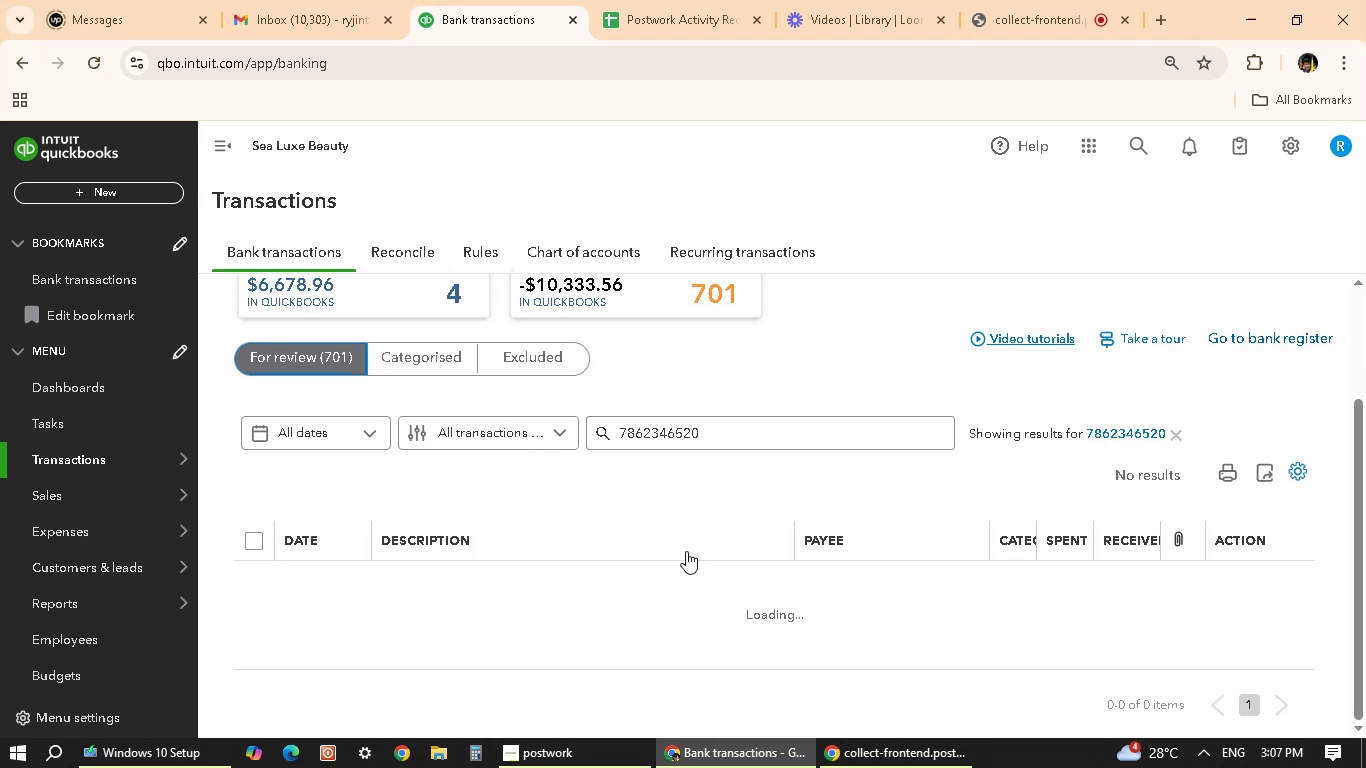 
scroll: coordinate [690, 590], scroll_direction: down, amount: 8.0
 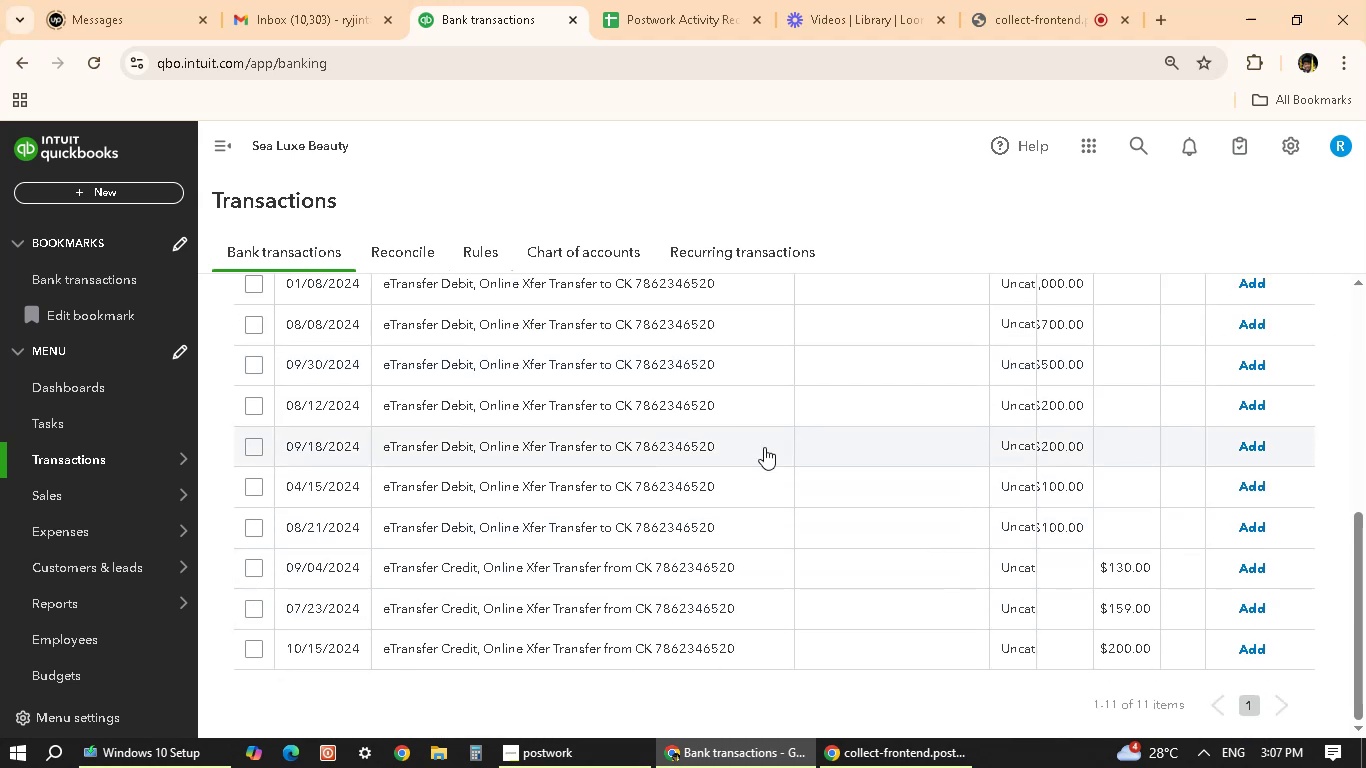 
wait(5.51)
 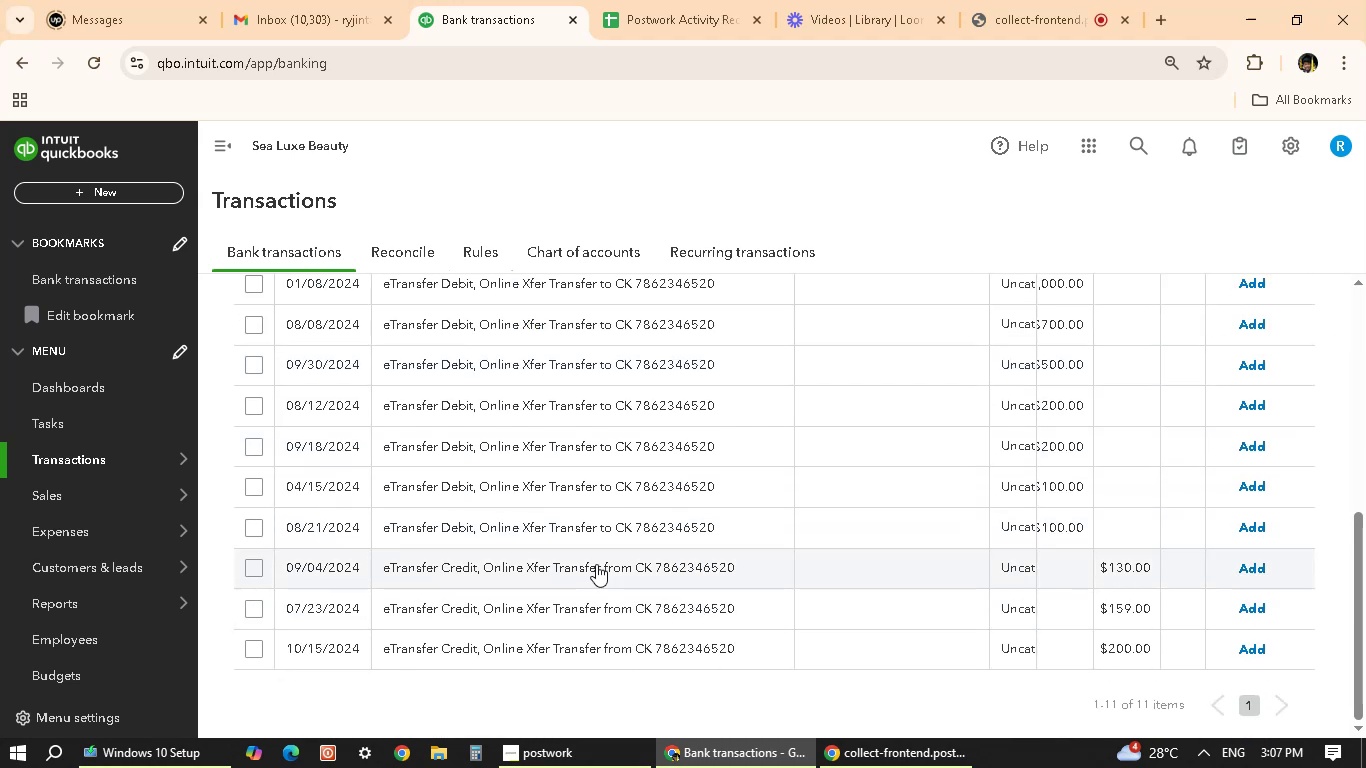 
scroll: coordinate [645, 499], scroll_direction: up, amount: 2.0
 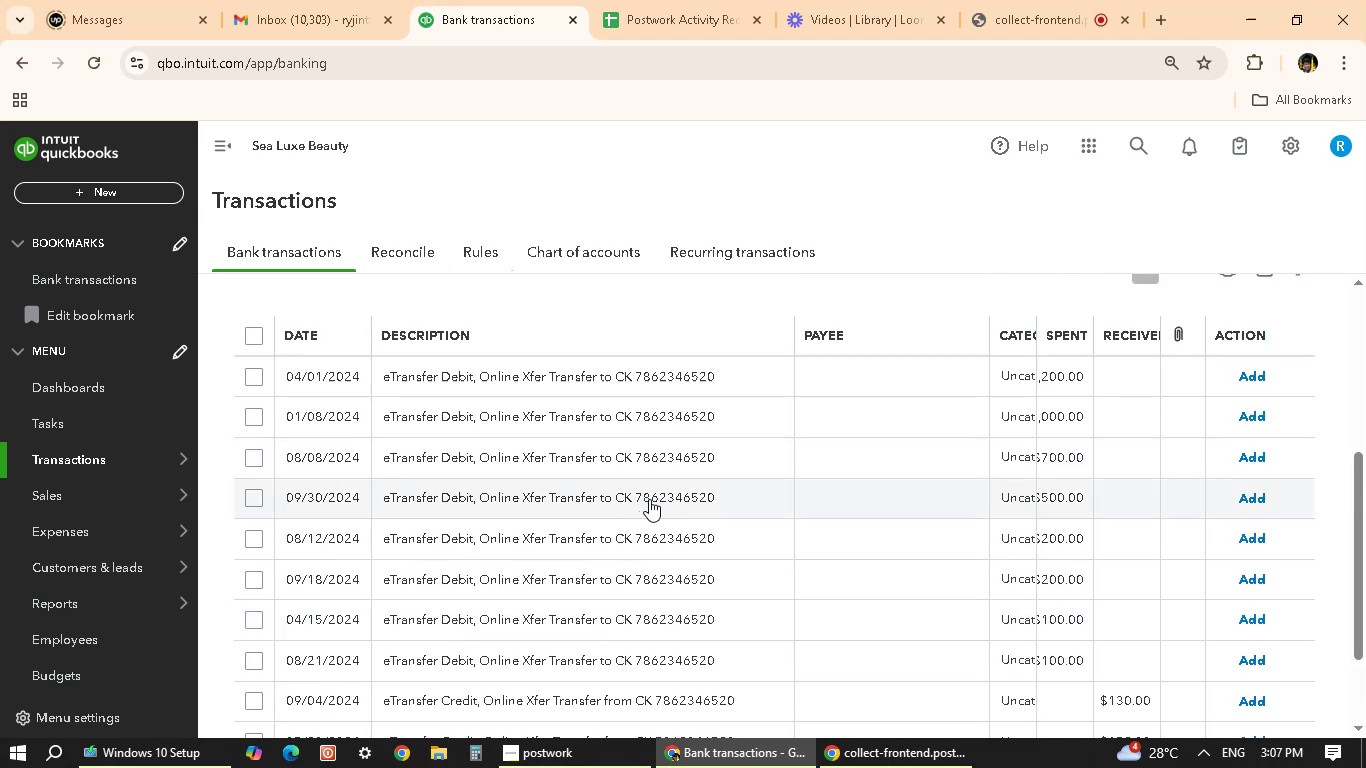 
scroll: coordinate [639, 507], scroll_direction: down, amount: 2.0
 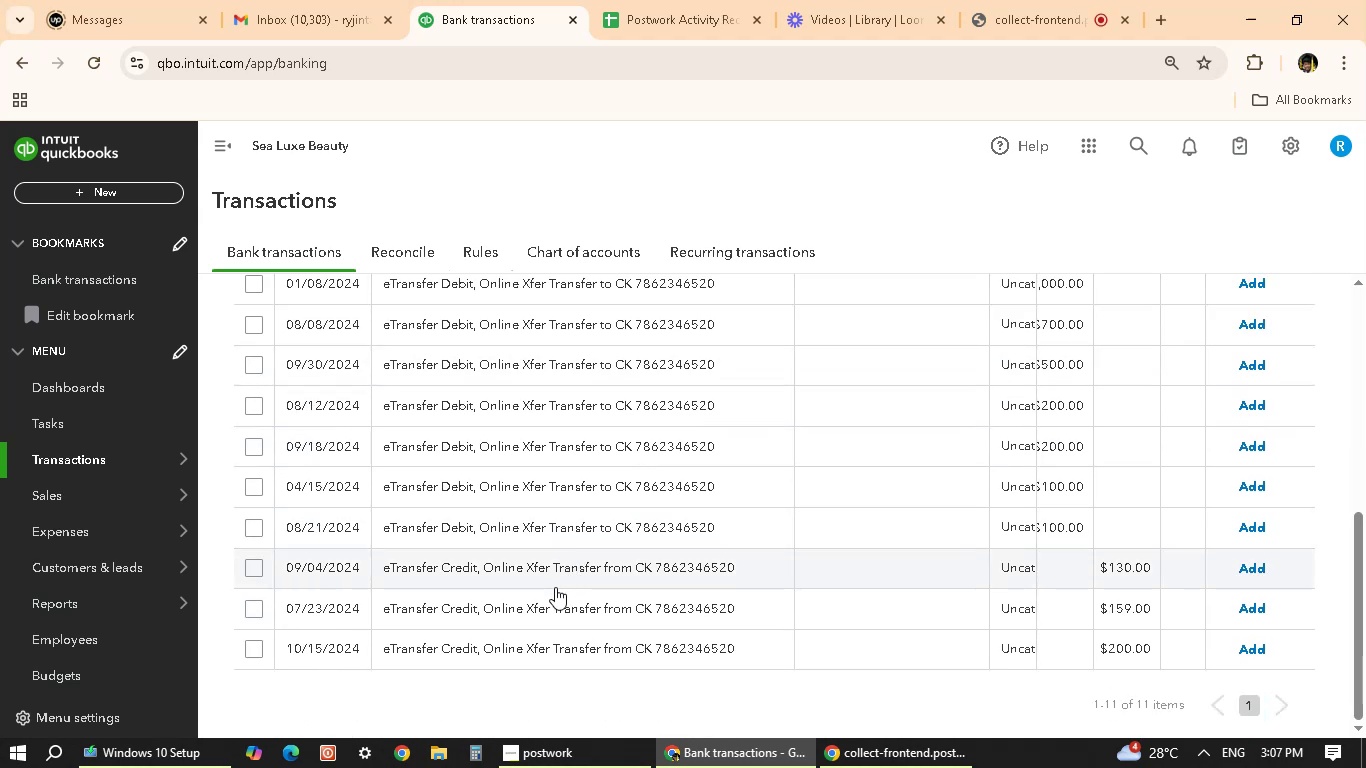 
scroll: coordinate [530, 477], scroll_direction: up, amount: 8.0
 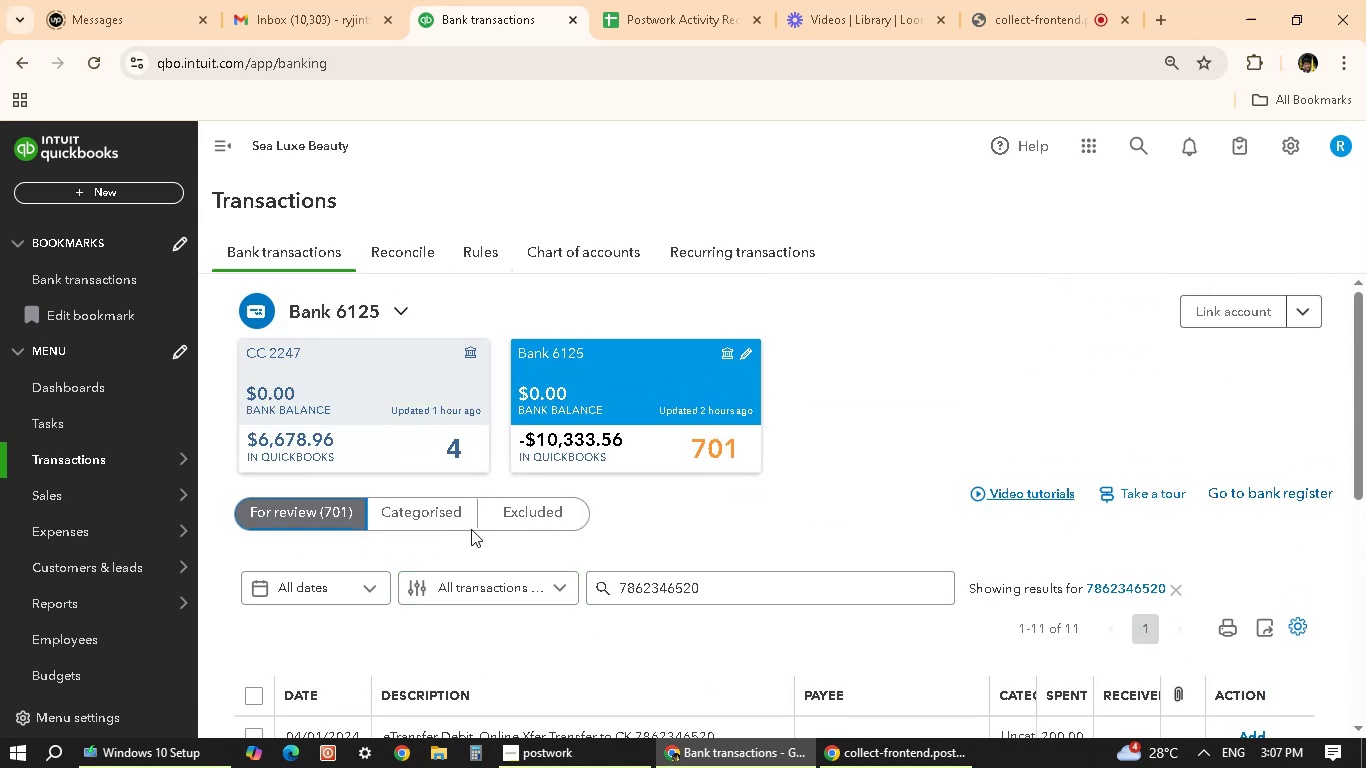 
scroll: coordinate [478, 514], scroll_direction: down, amount: 3.0
 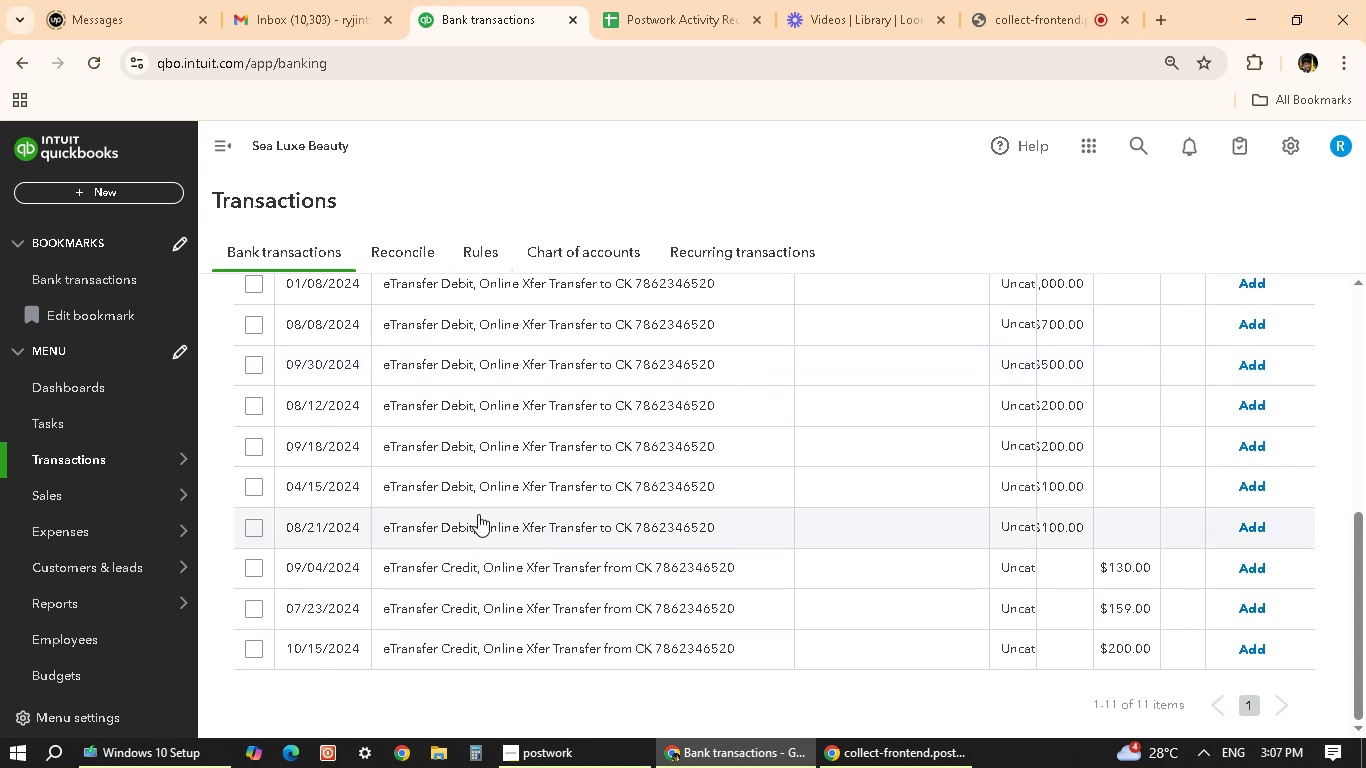 
scroll: coordinate [478, 514], scroll_direction: up, amount: 4.0
 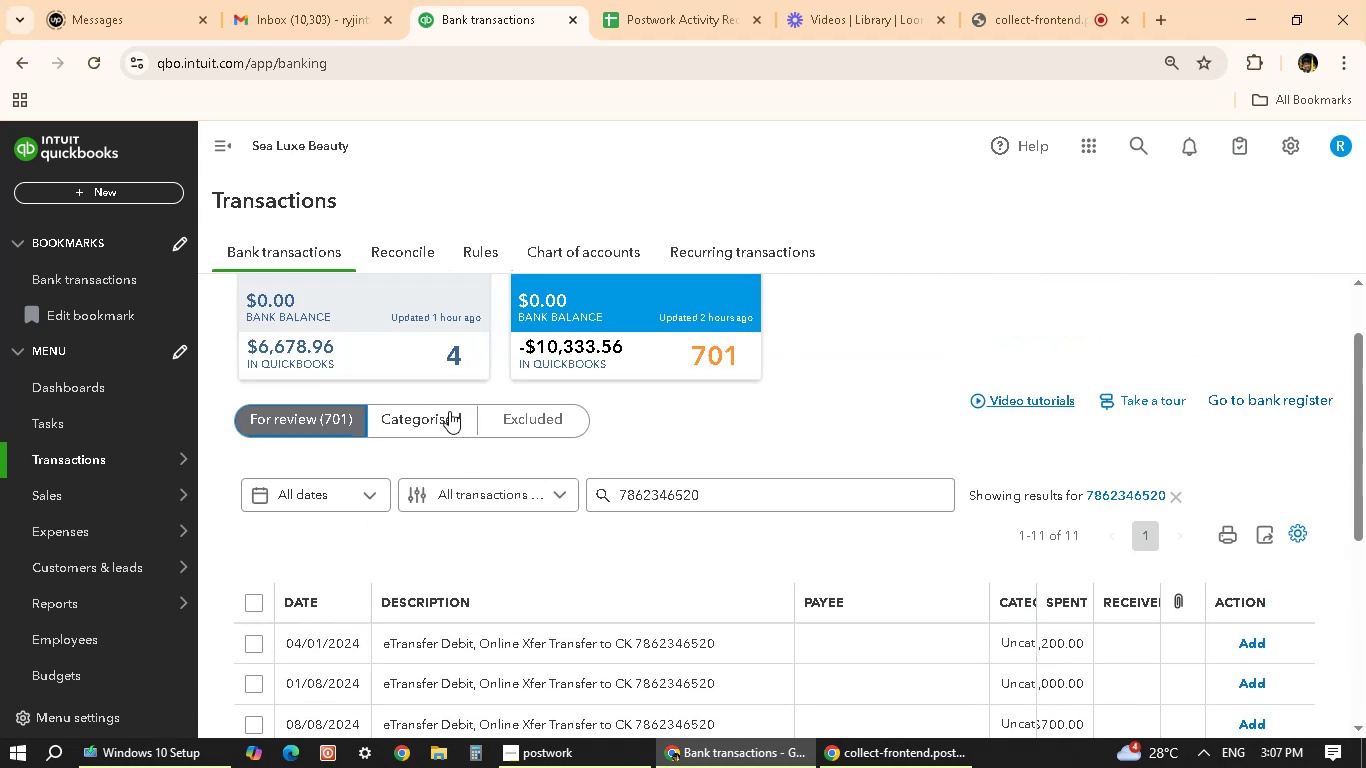 
scroll: coordinate [545, 545], scroll_direction: down, amount: 5.0
 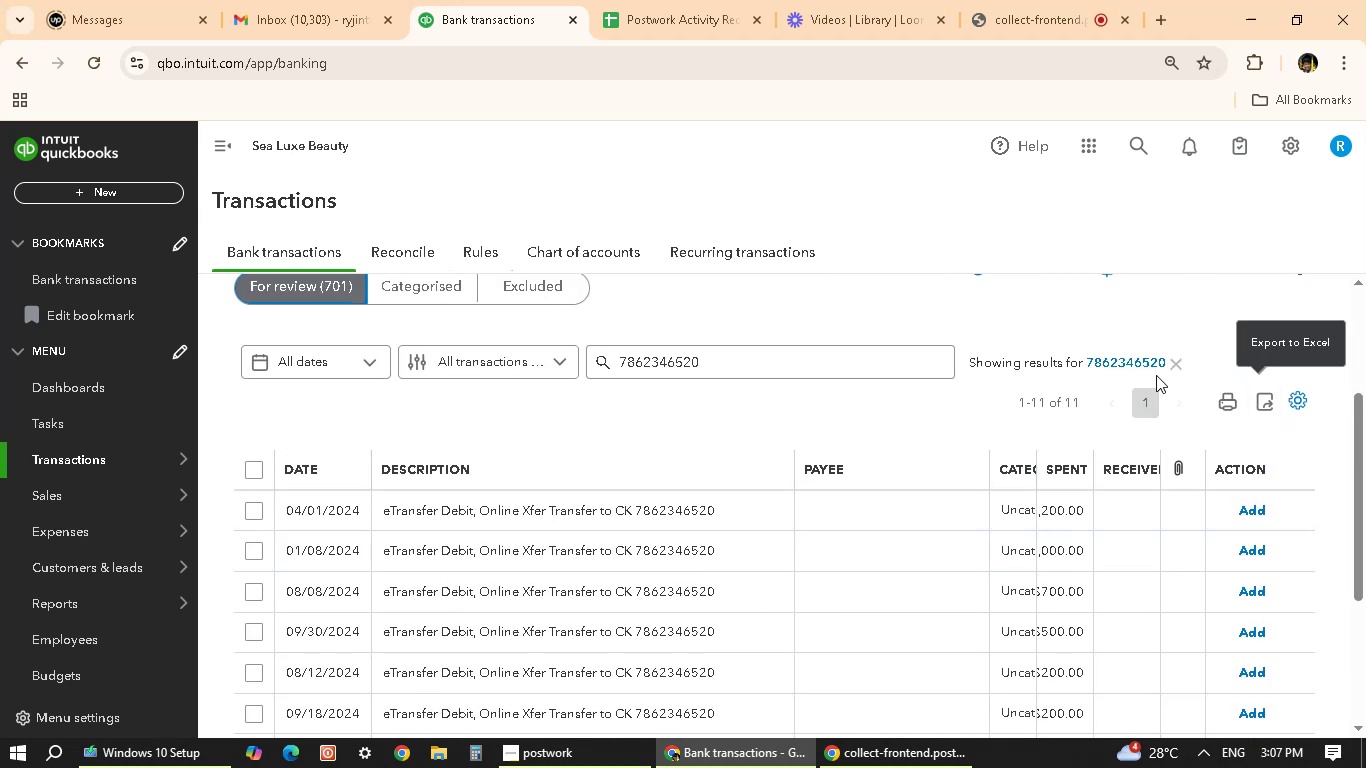 
left_click([1177, 364])
 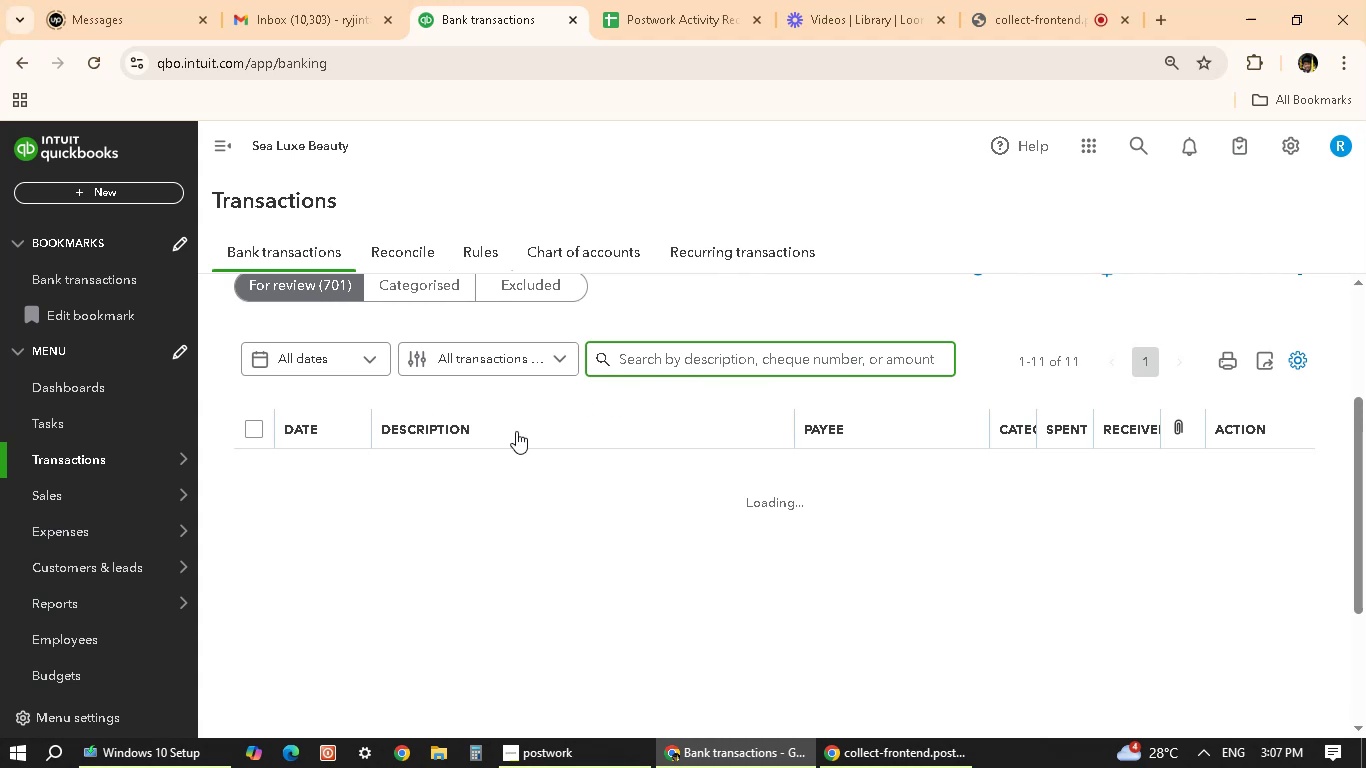 
scroll: coordinate [506, 598], scroll_direction: up, amount: 2.0
 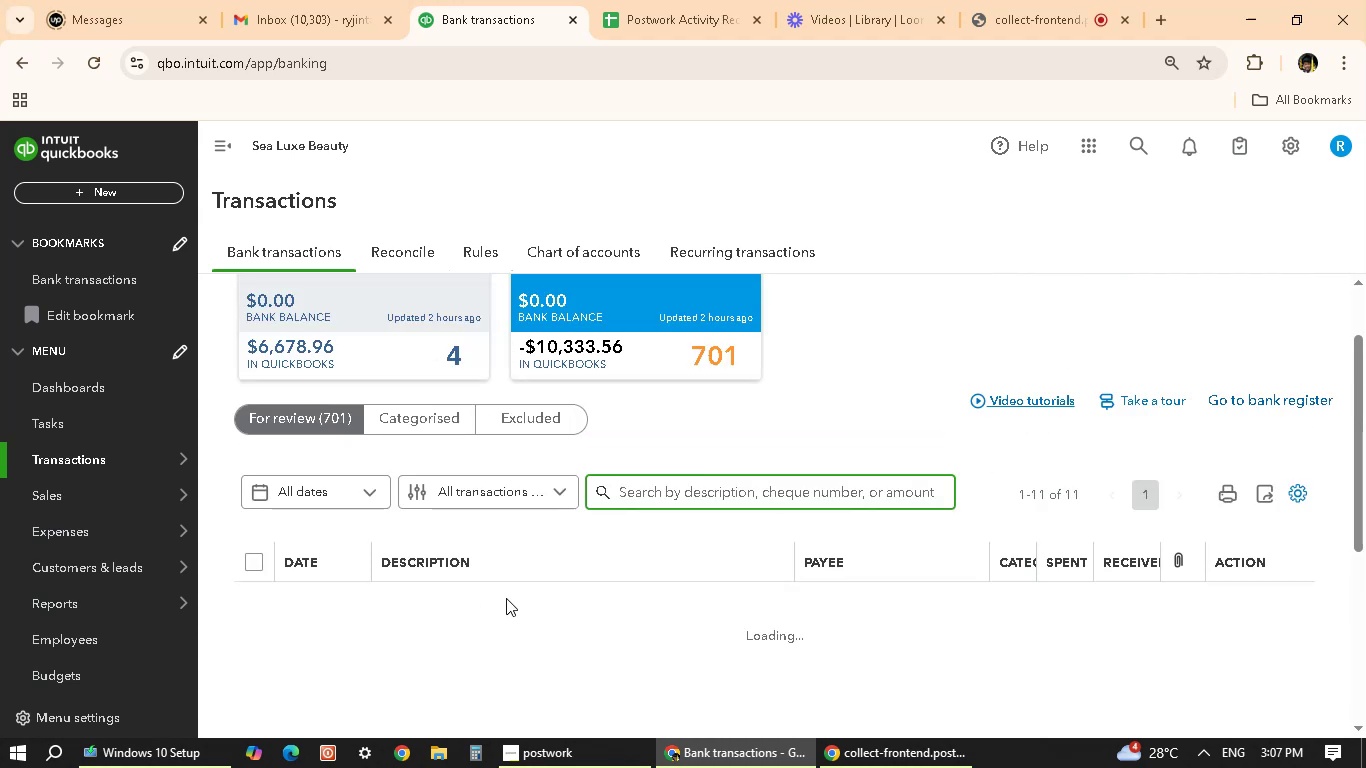 
scroll: coordinate [506, 598], scroll_direction: down, amount: 3.0
 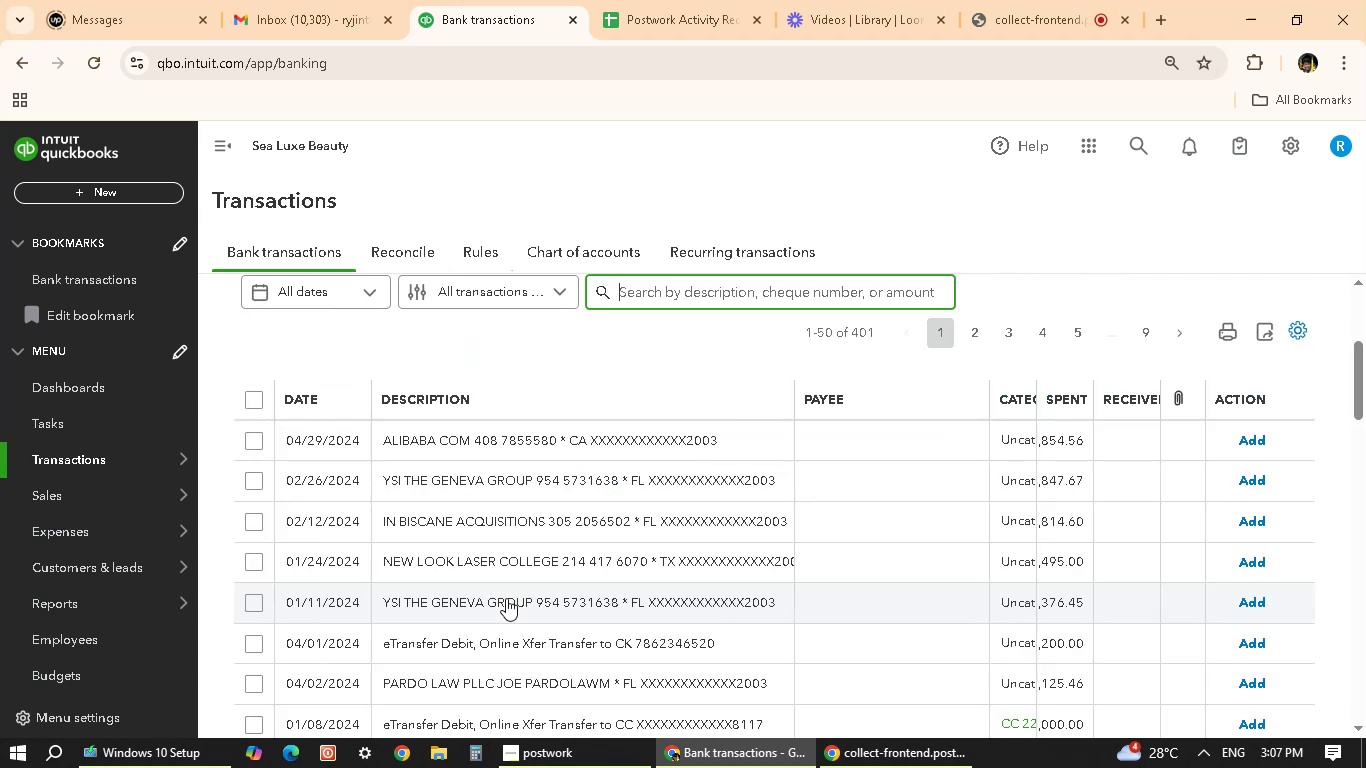 
wait(8.12)
 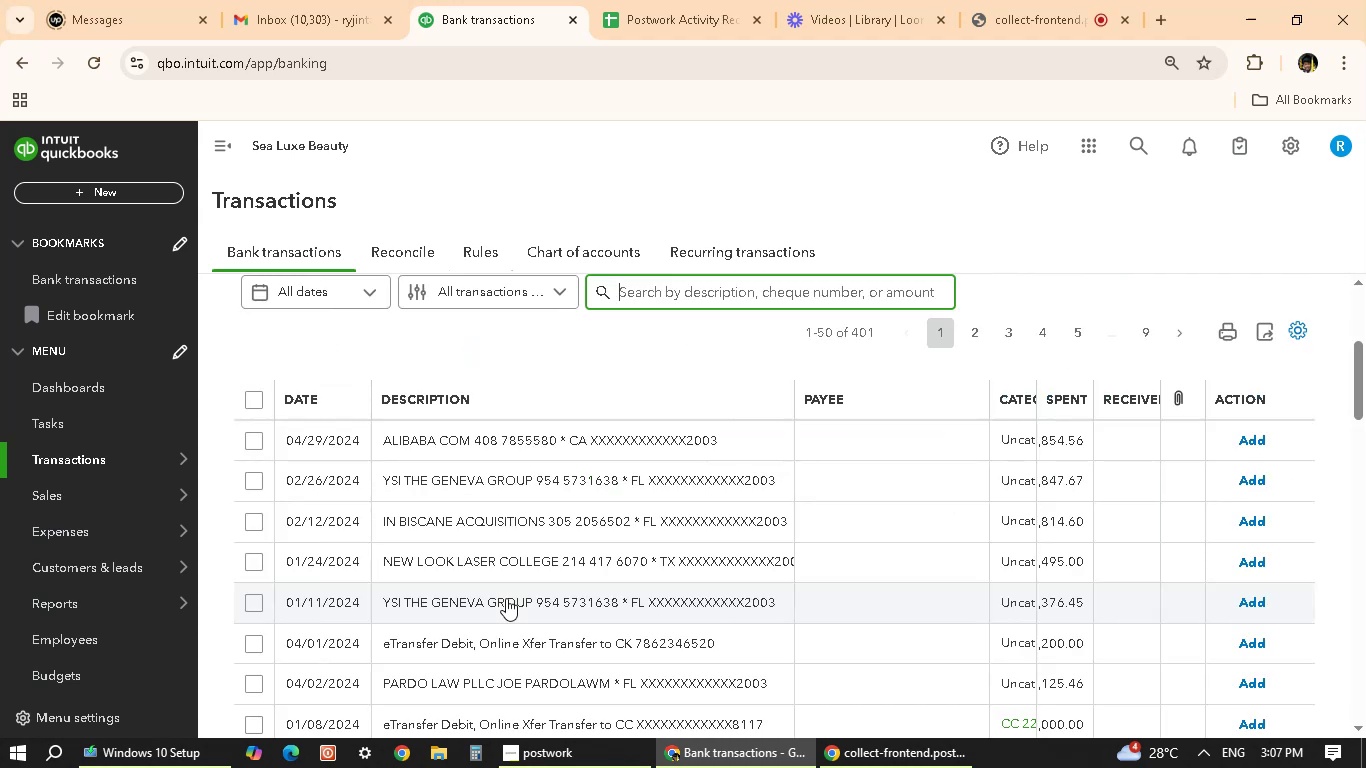 
scroll: coordinate [464, 525], scroll_direction: down, amount: 8.0
 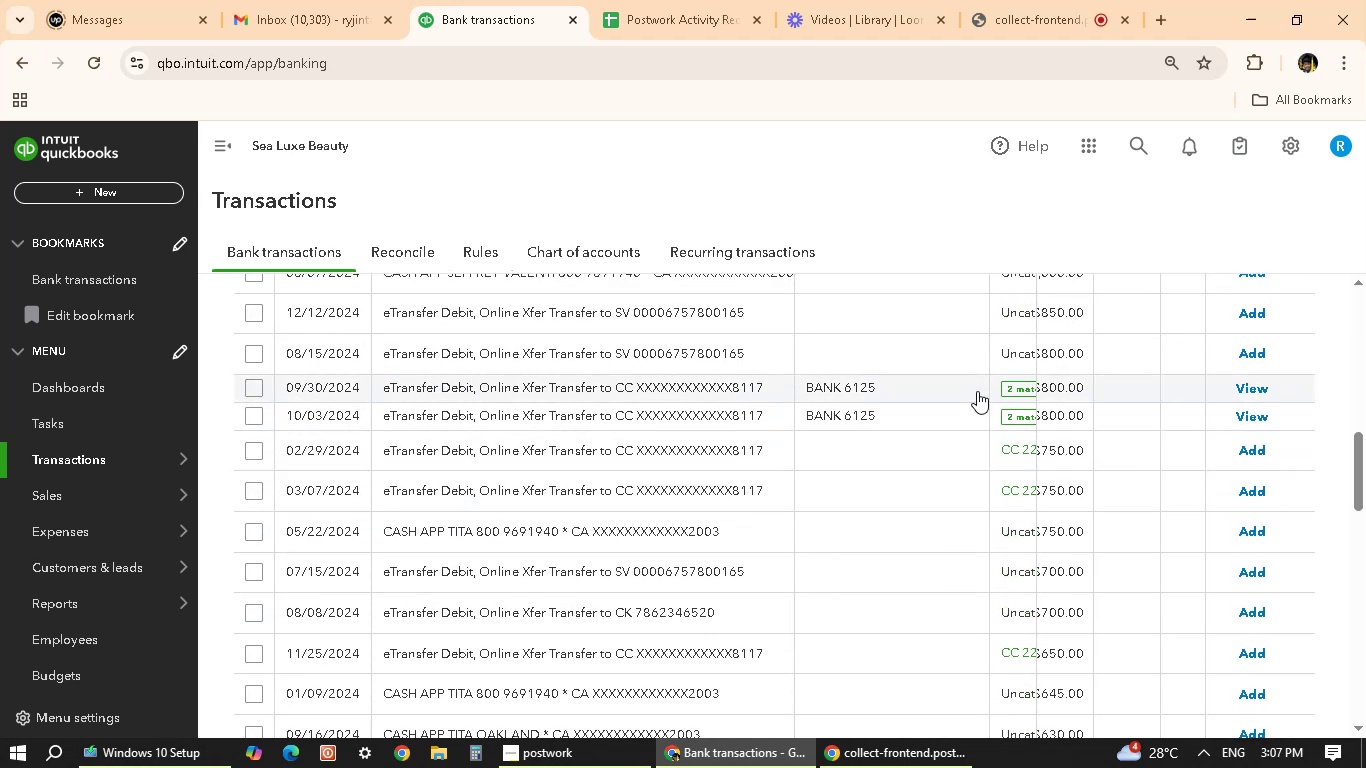 
wait(11.54)
 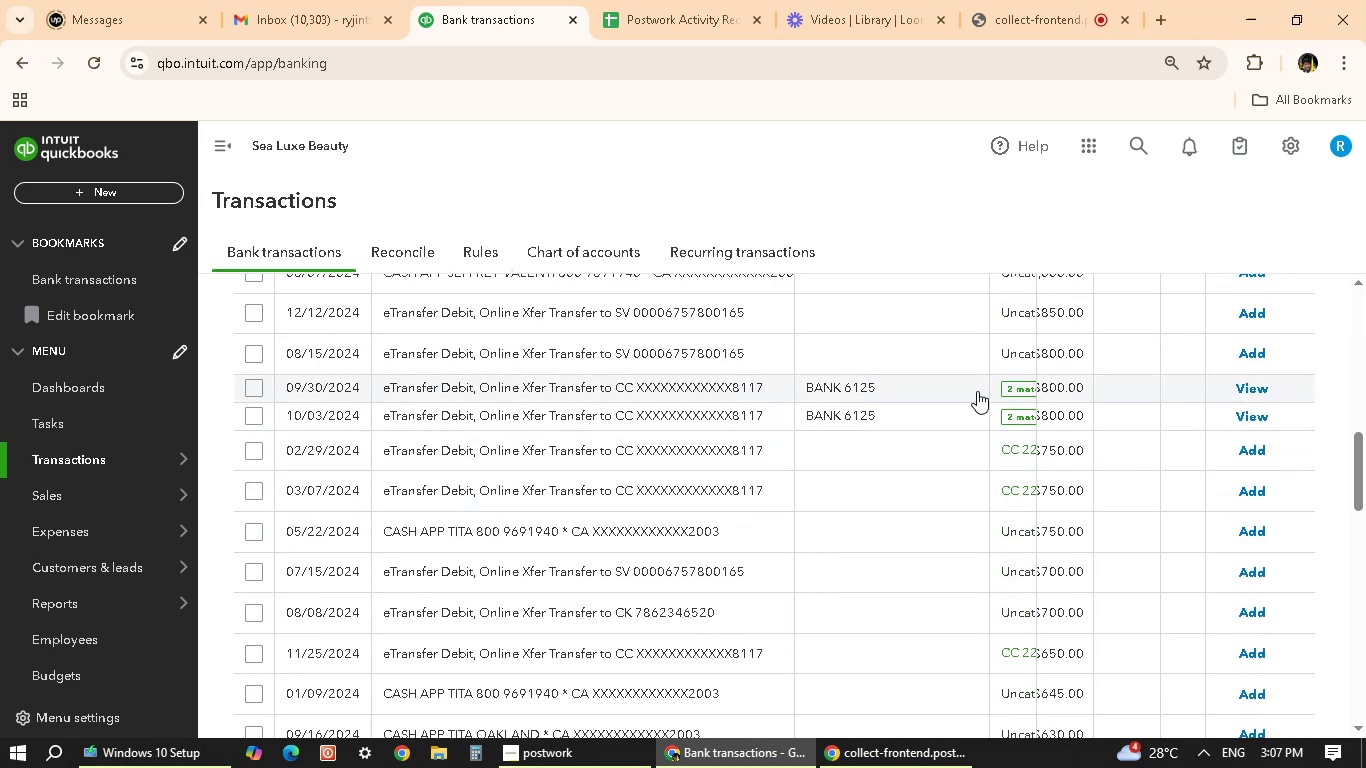 
left_click([1264, 394])
 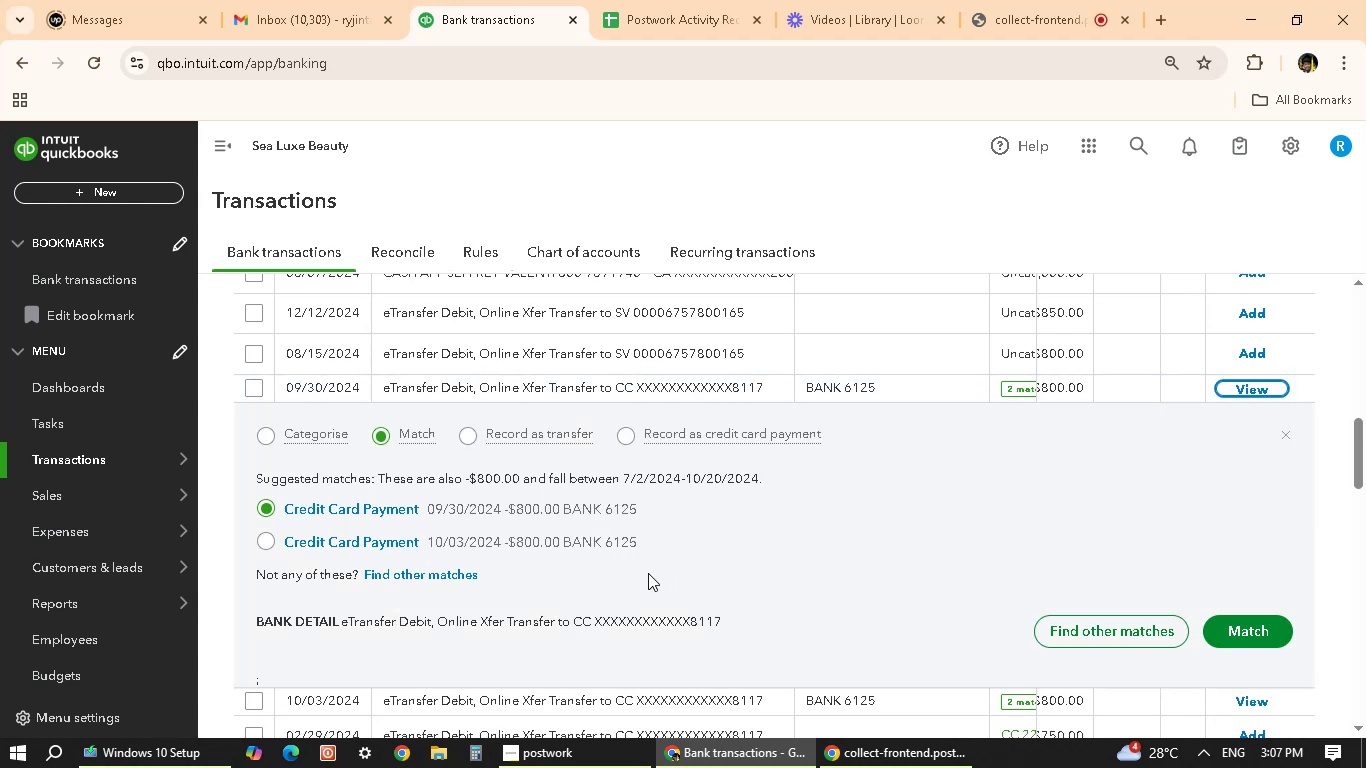 
wait(8.87)
 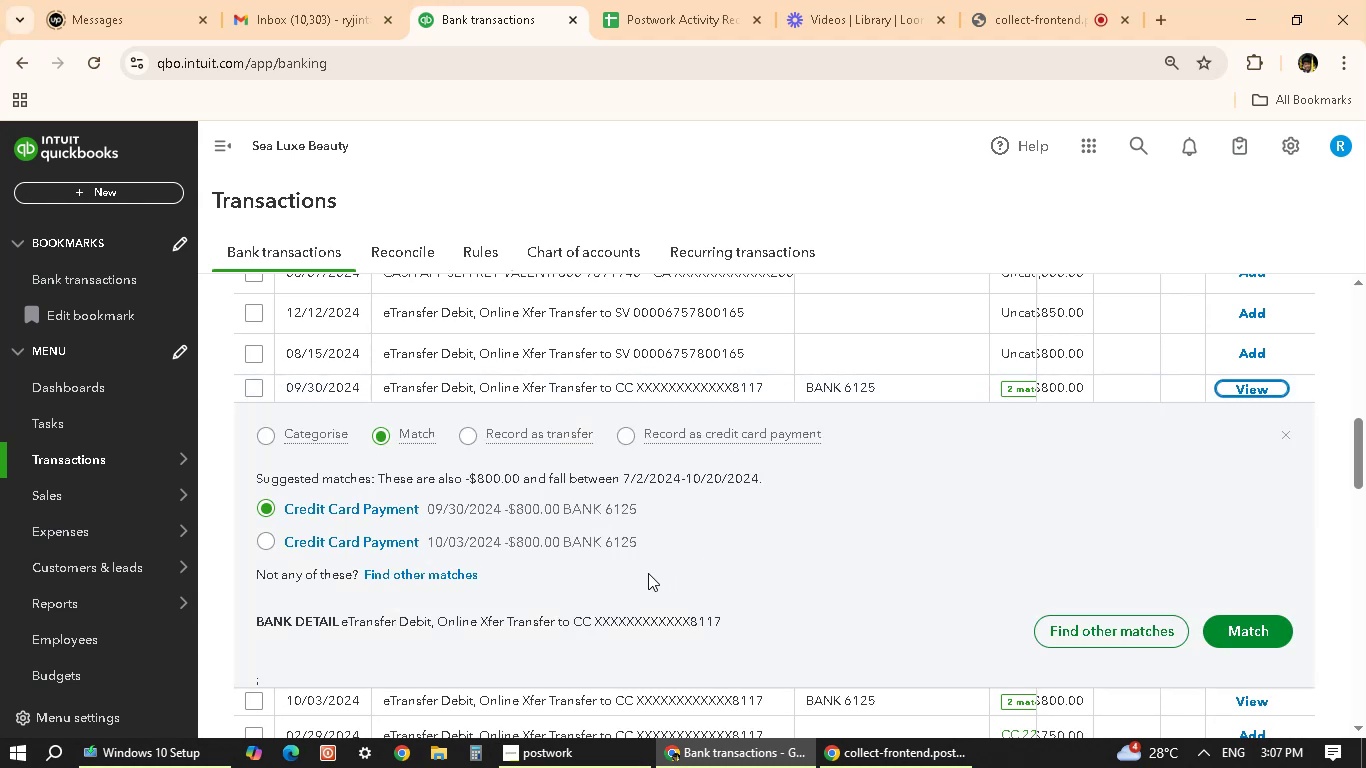 
left_click([896, 165])
 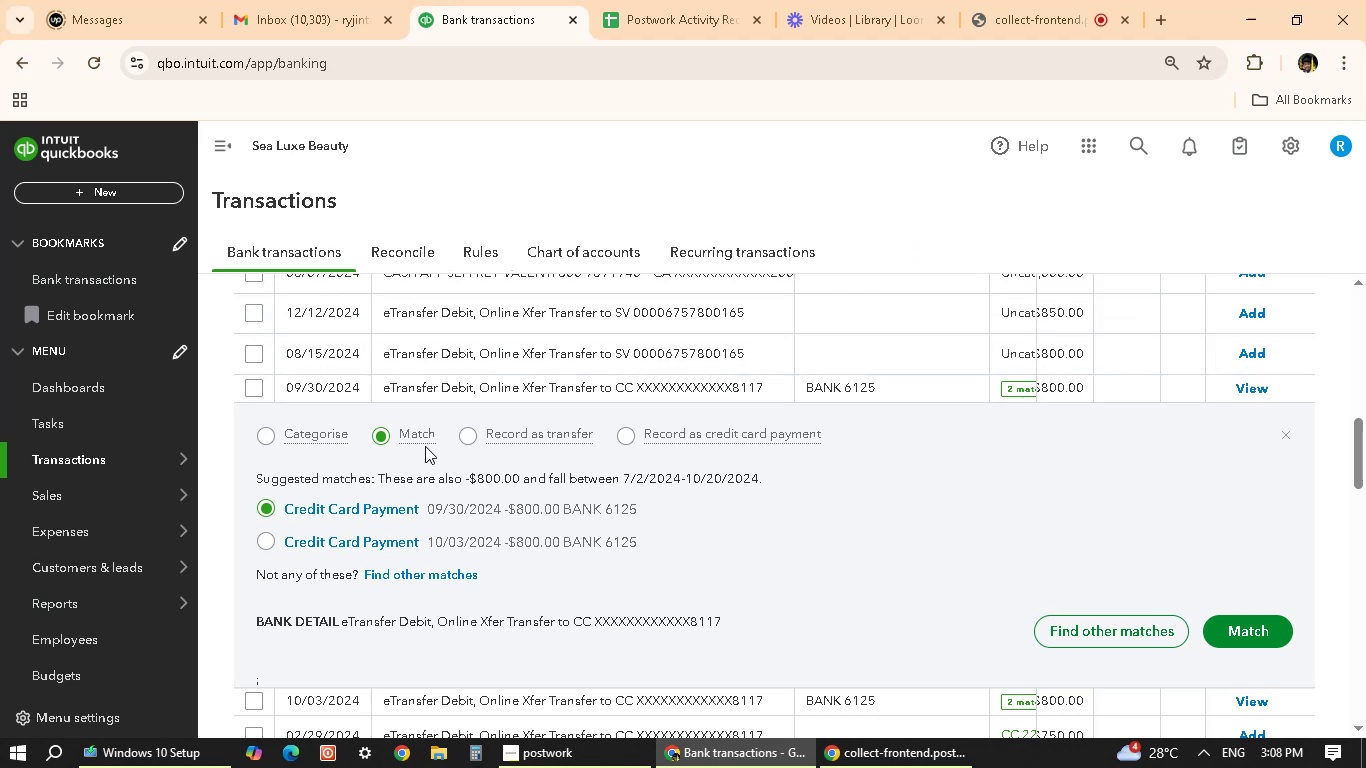 
left_click([263, 439])
 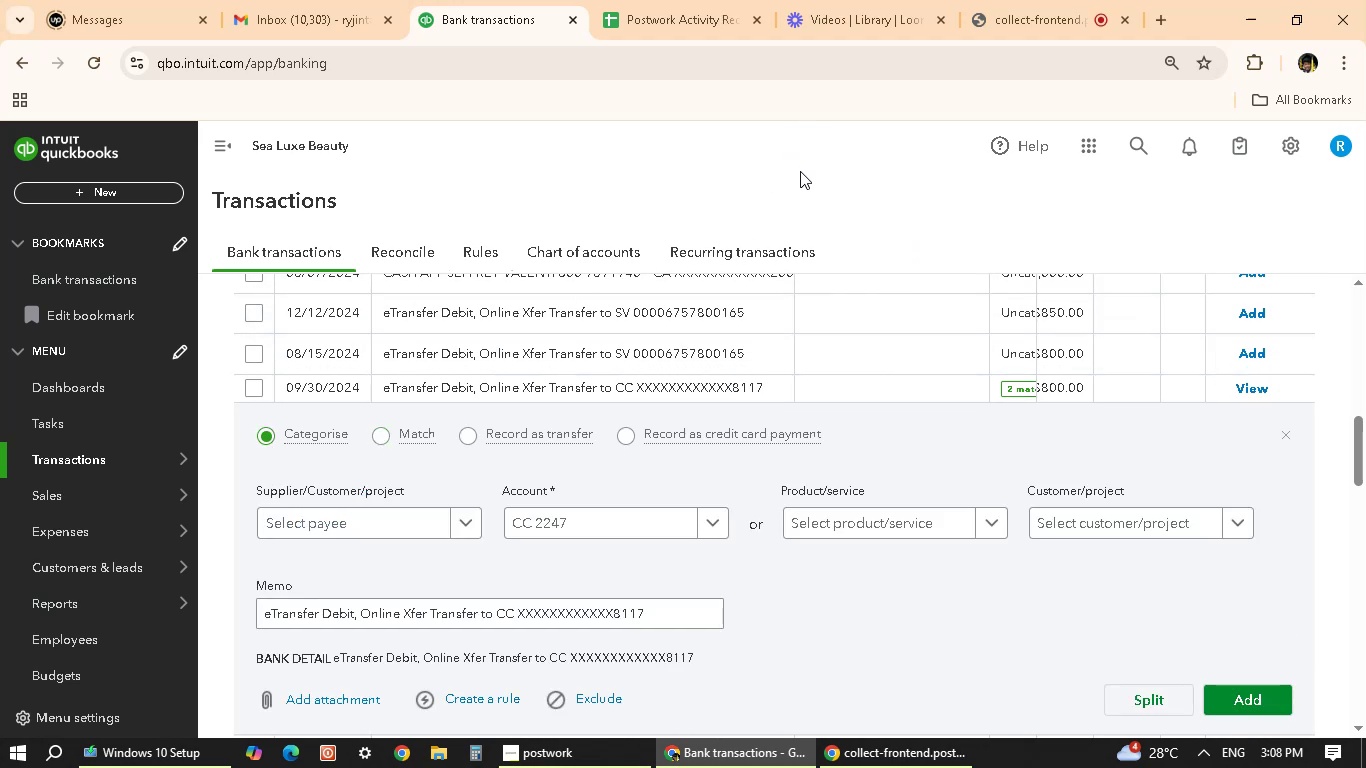 
left_click([800, 171])
 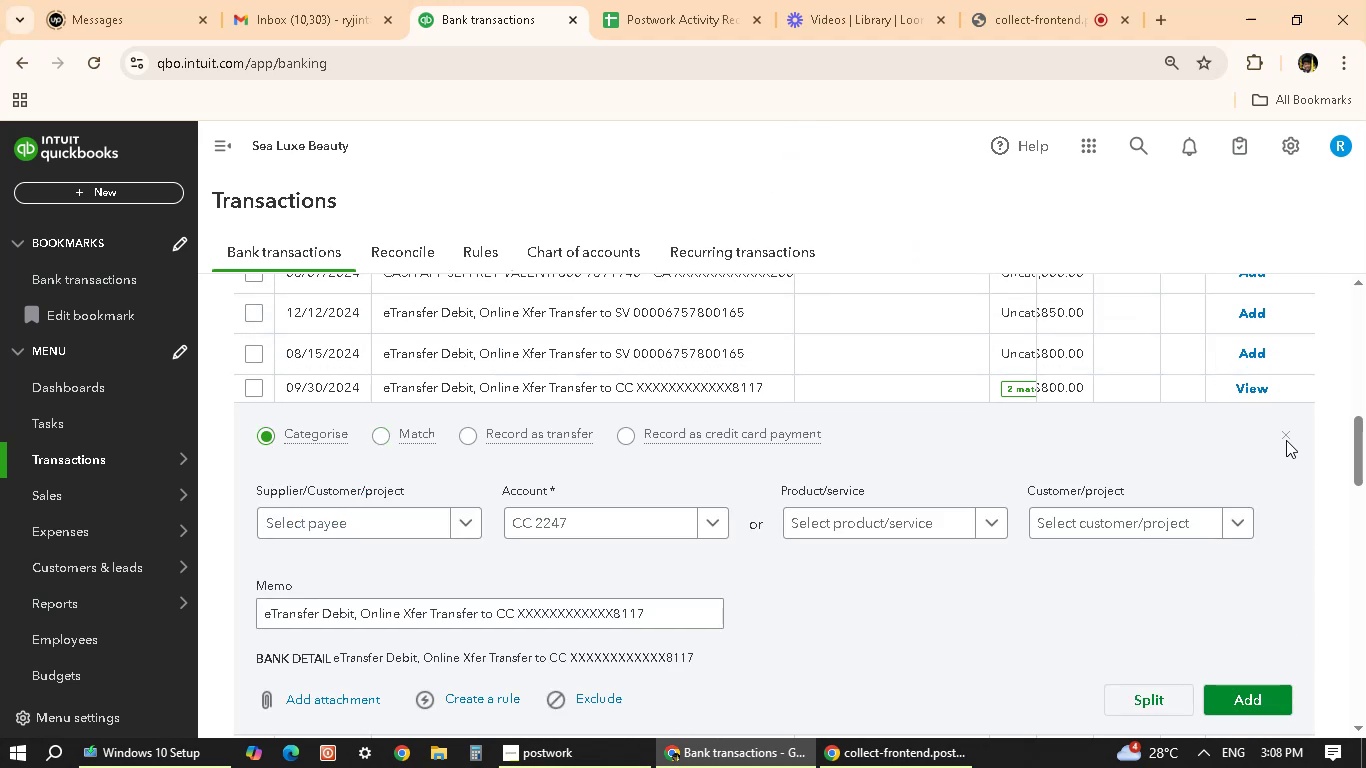 
left_click([1283, 425])
 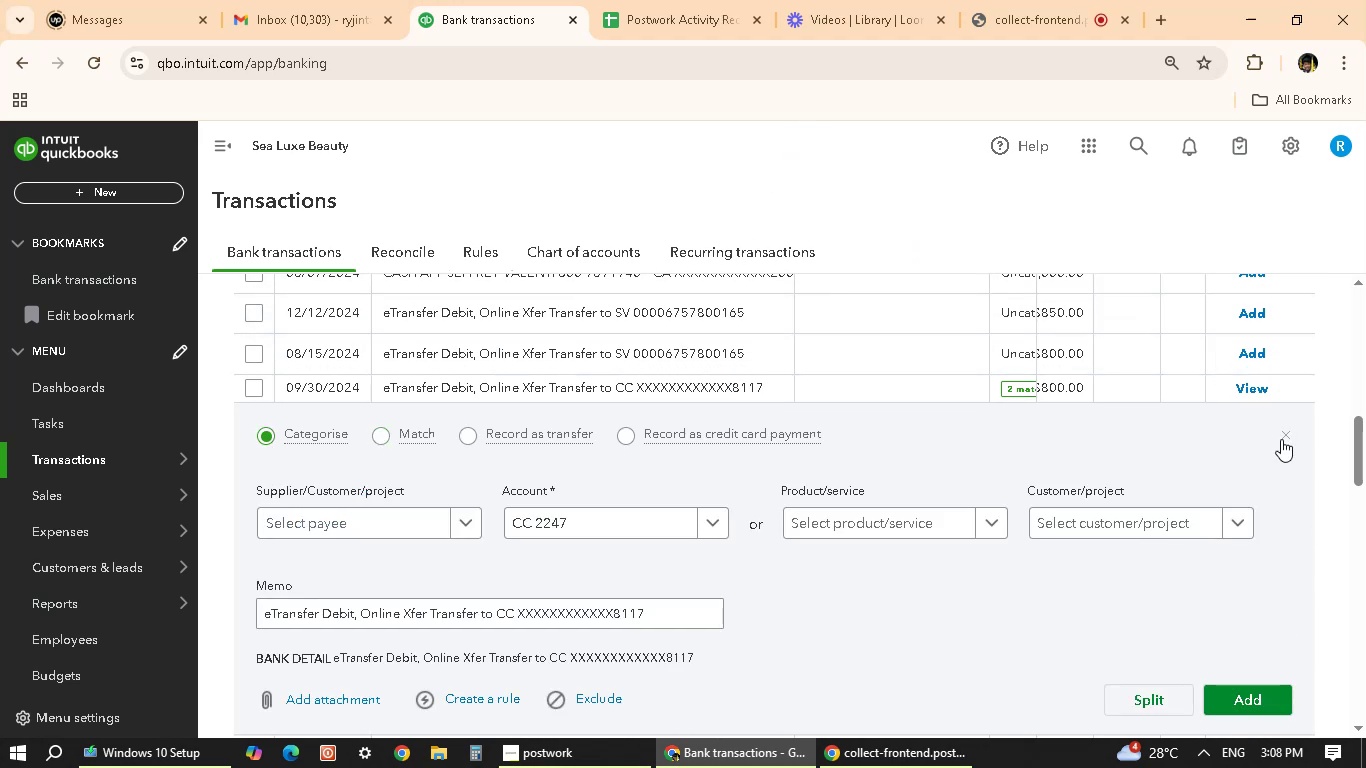 
left_click([1281, 442])
 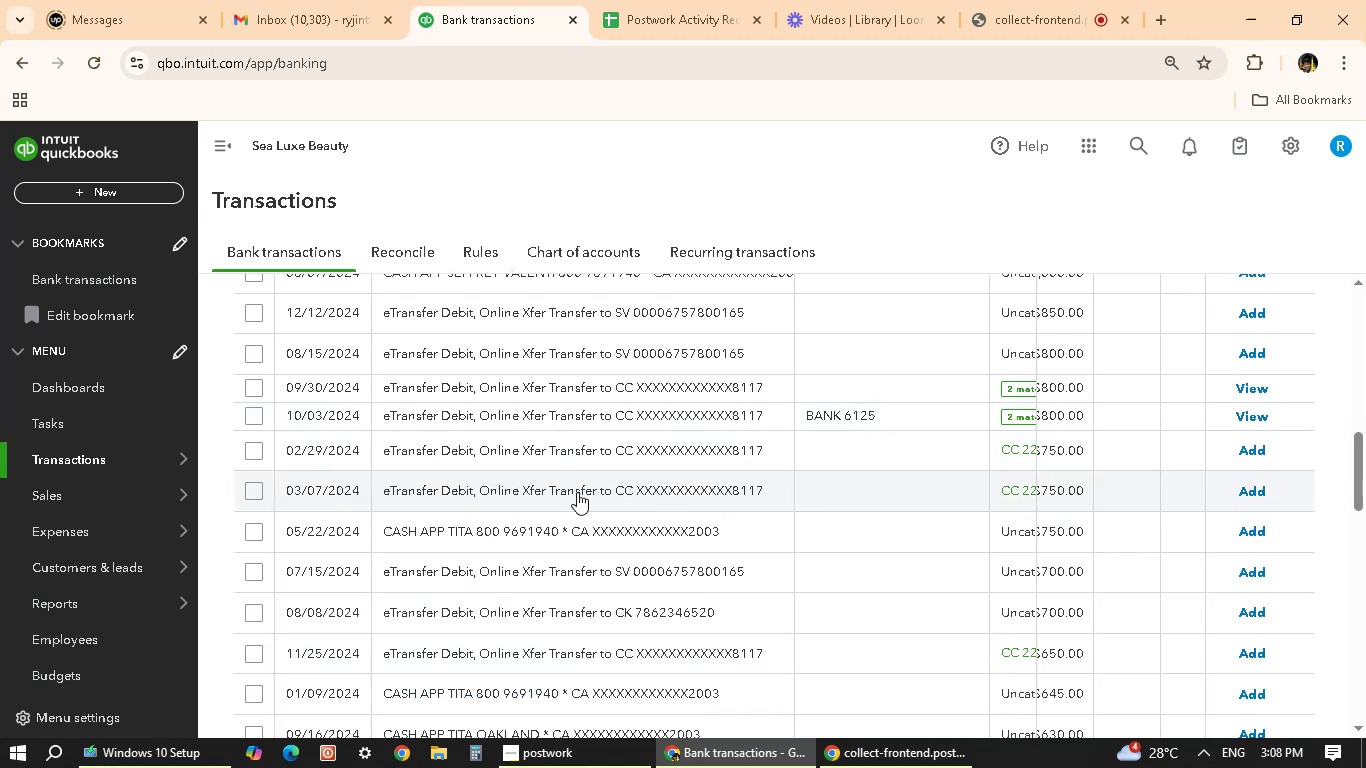 
scroll: coordinate [596, 509], scroll_direction: down, amount: 1.0
 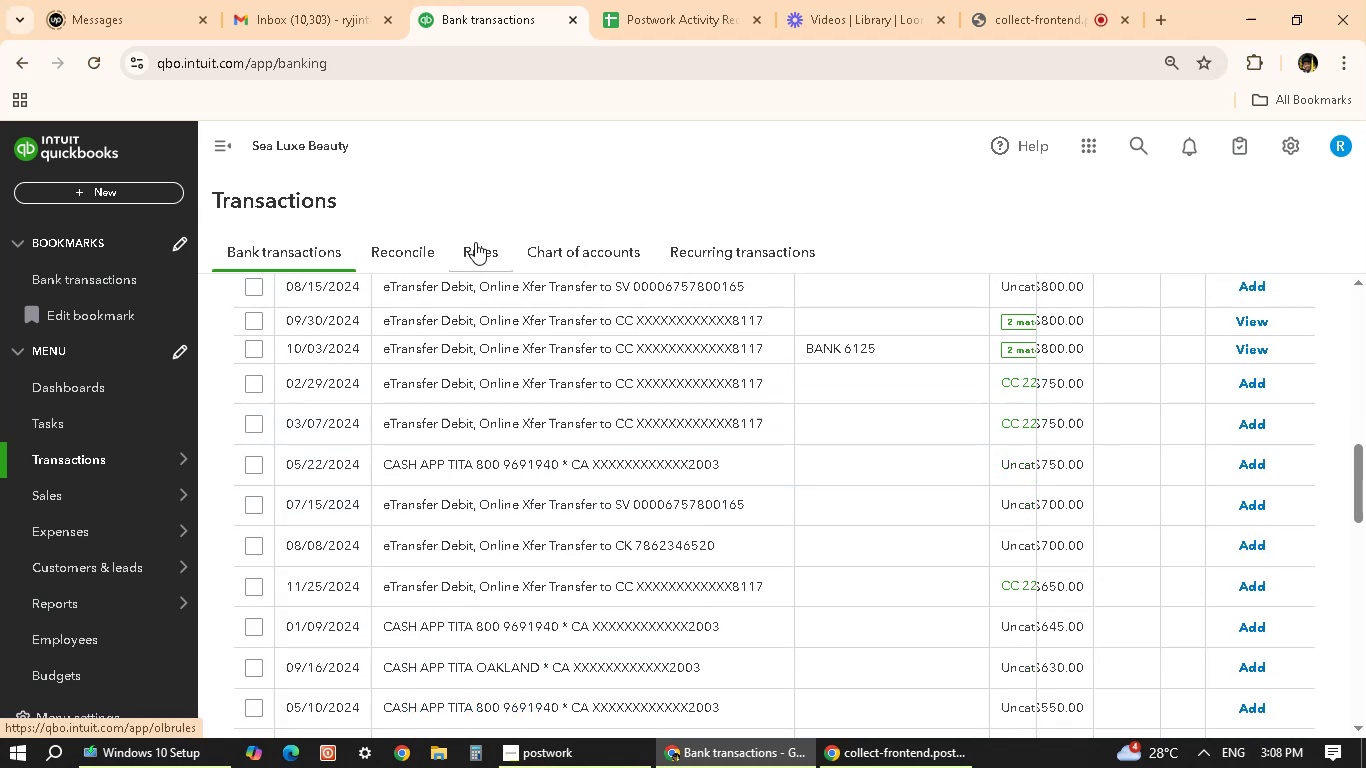 
left_click([473, 241])
 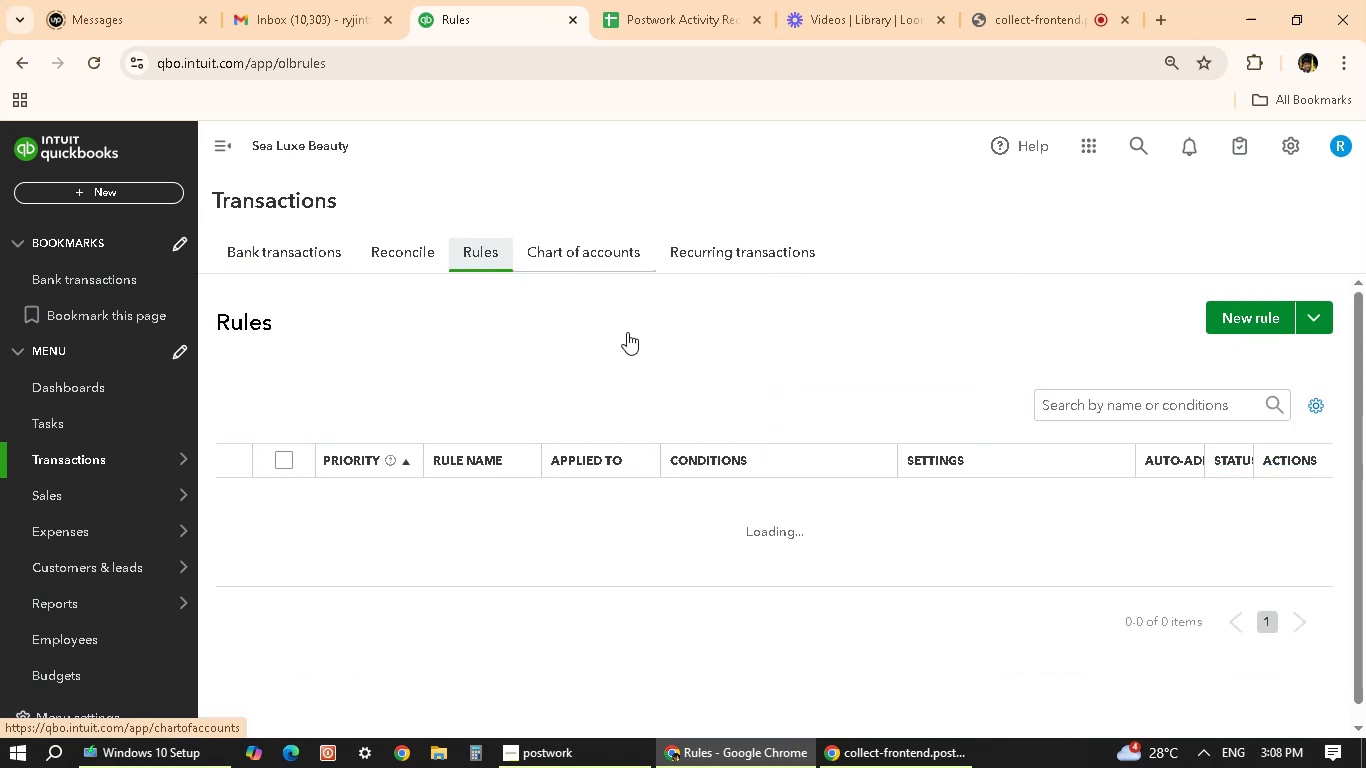 
wait(6.97)
 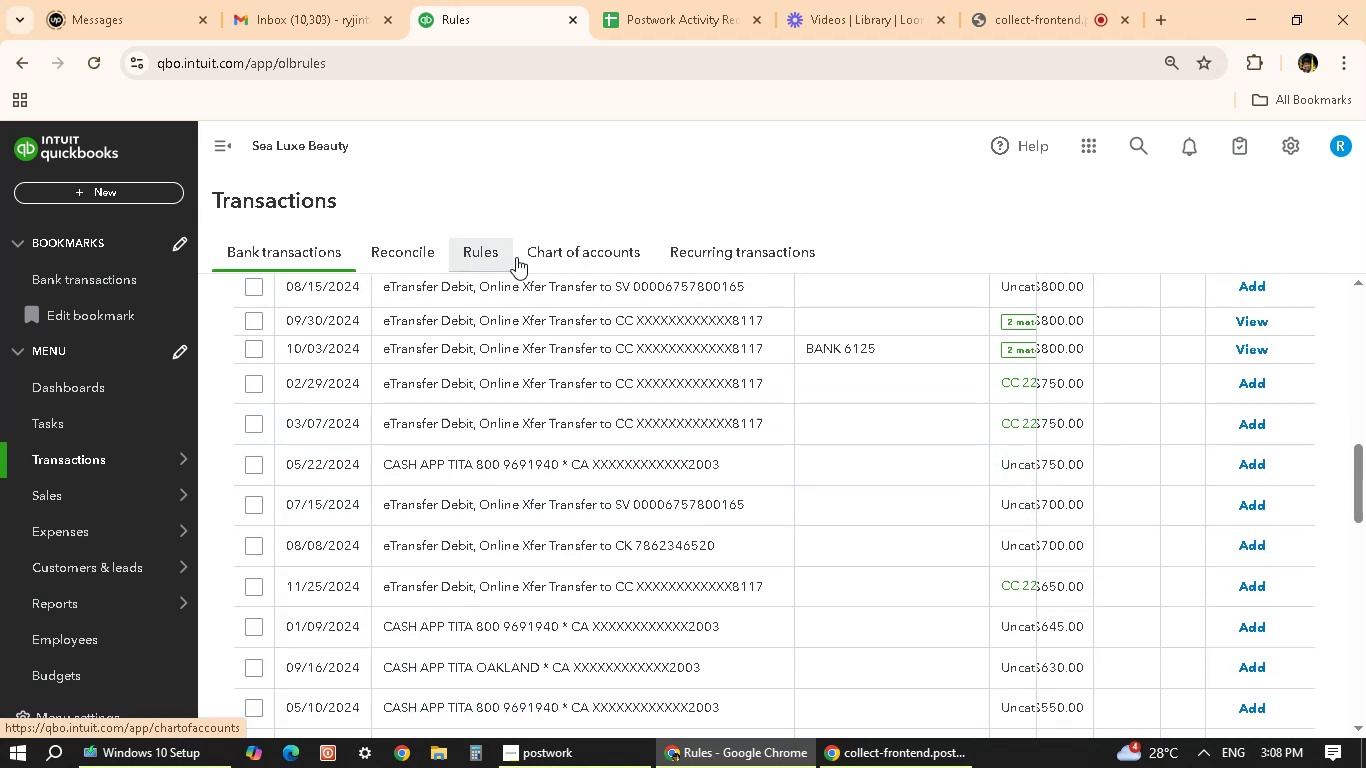 
scroll: coordinate [738, 588], scroll_direction: down, amount: 3.0
 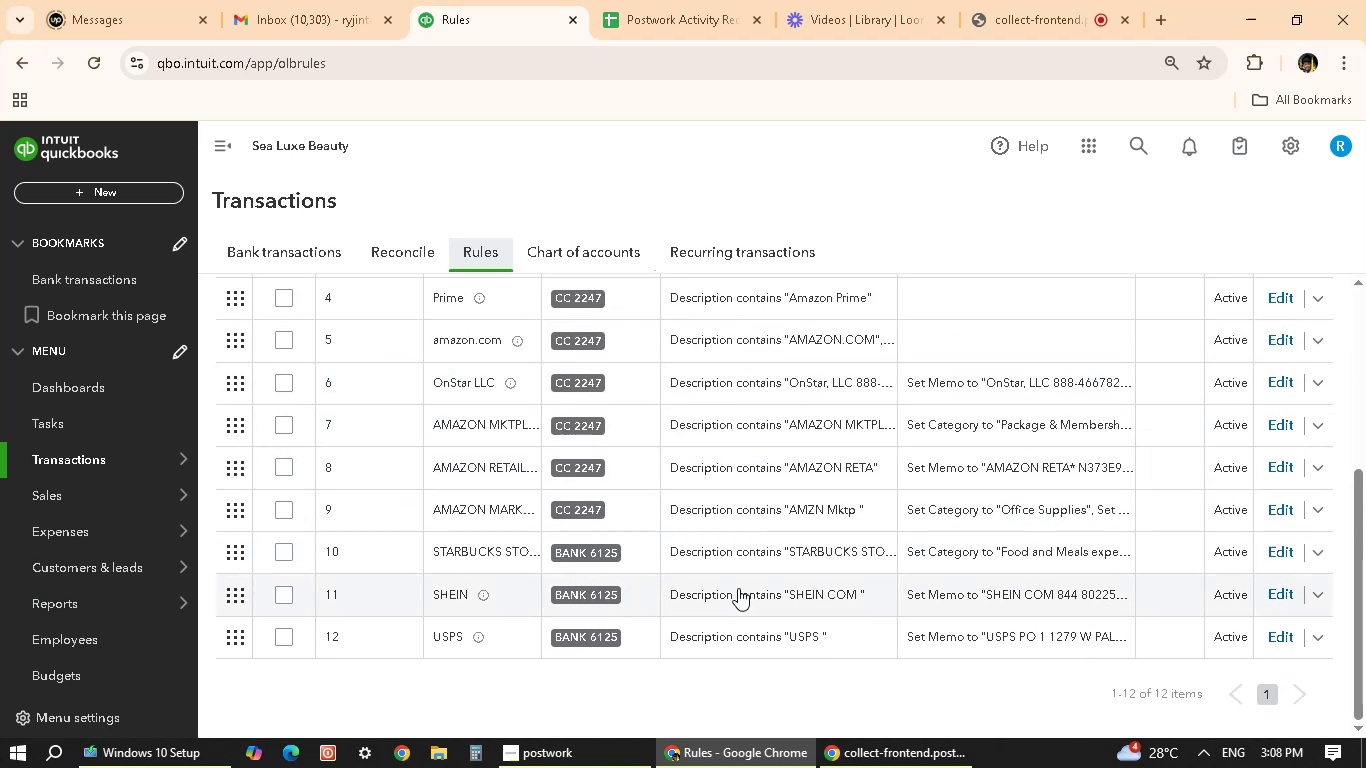 
scroll: coordinate [523, 322], scroll_direction: up, amount: 8.0
 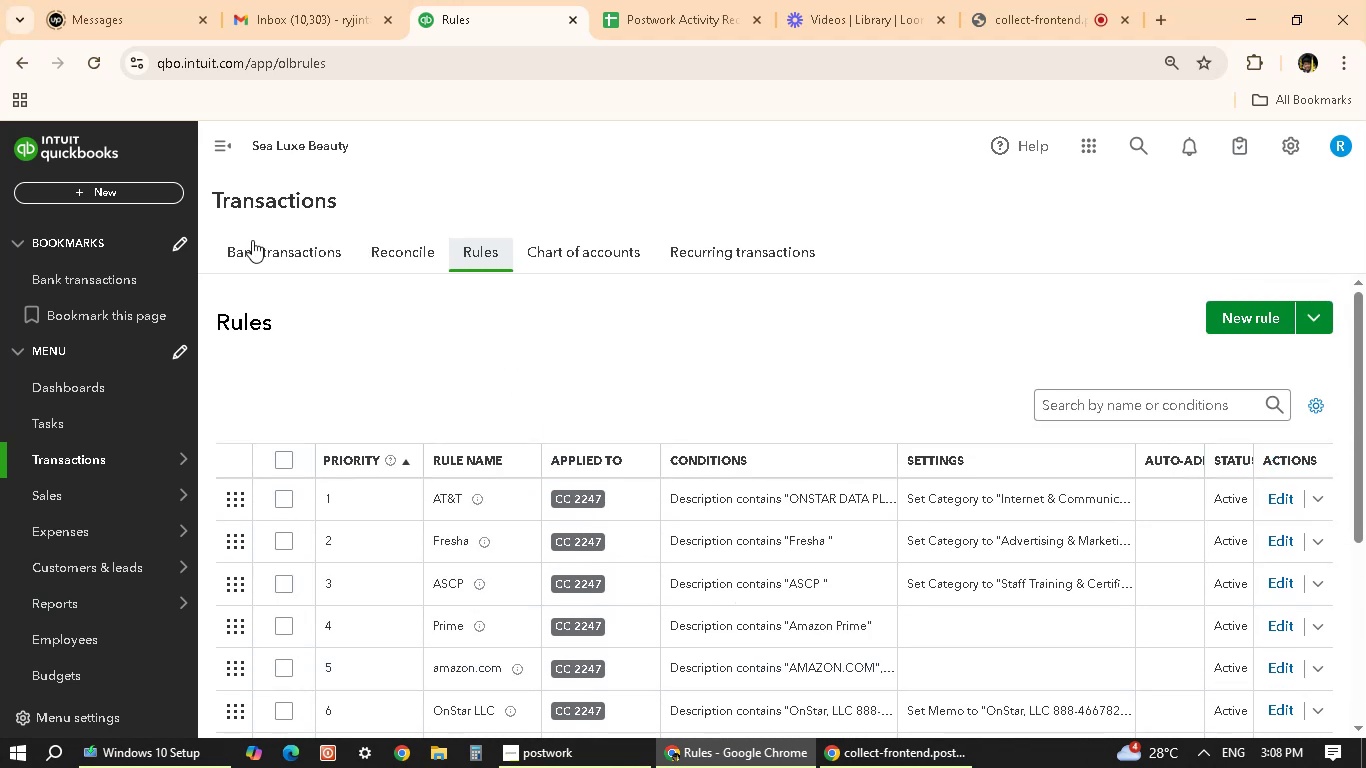 
left_click([247, 251])
 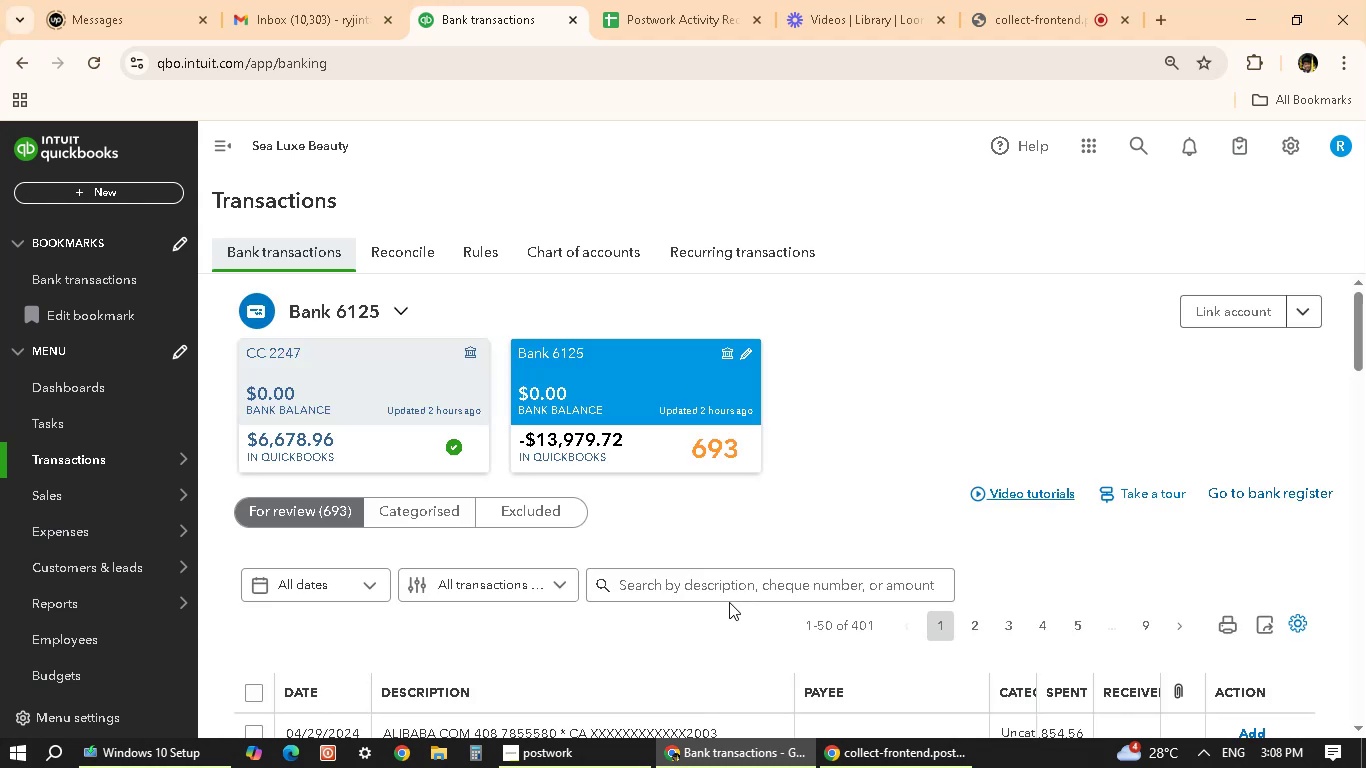 
wait(10.94)
 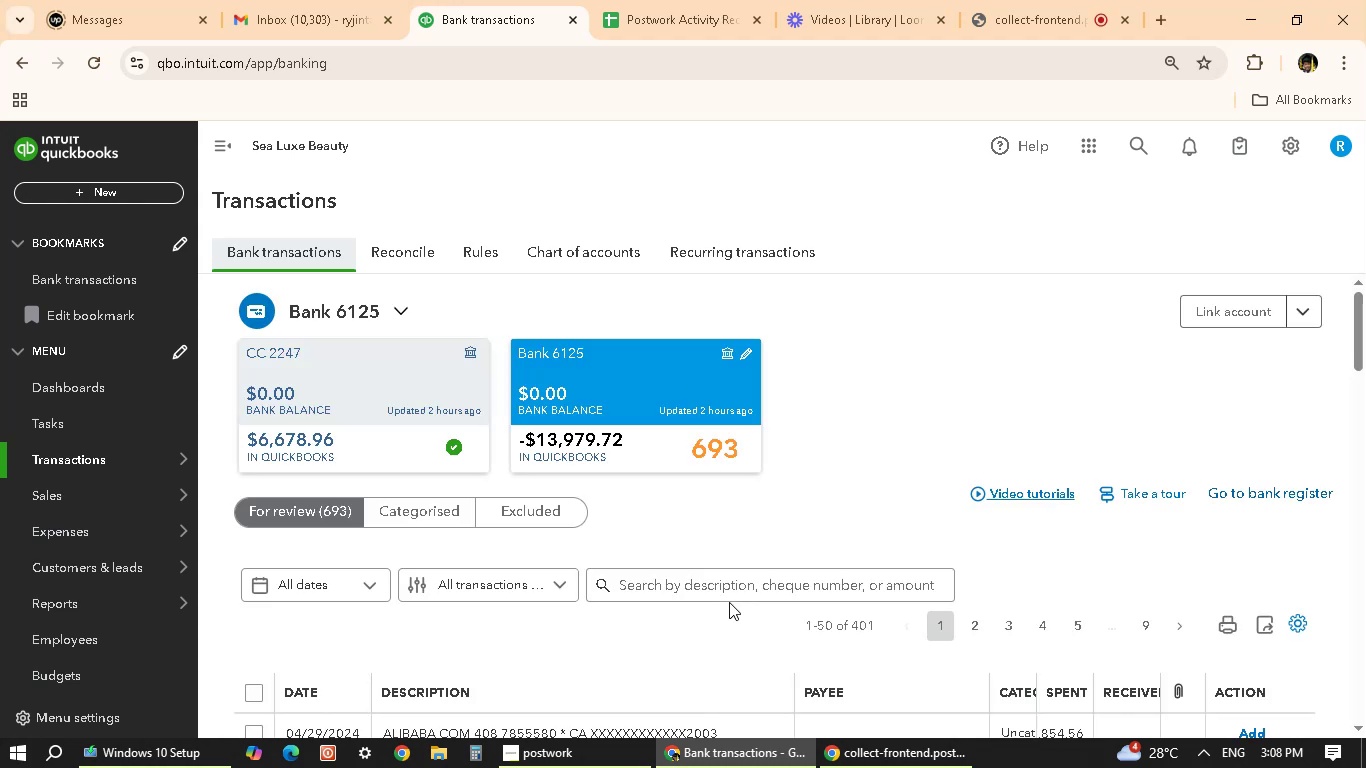 
scroll: coordinate [591, 527], scroll_direction: down, amount: 18.0
 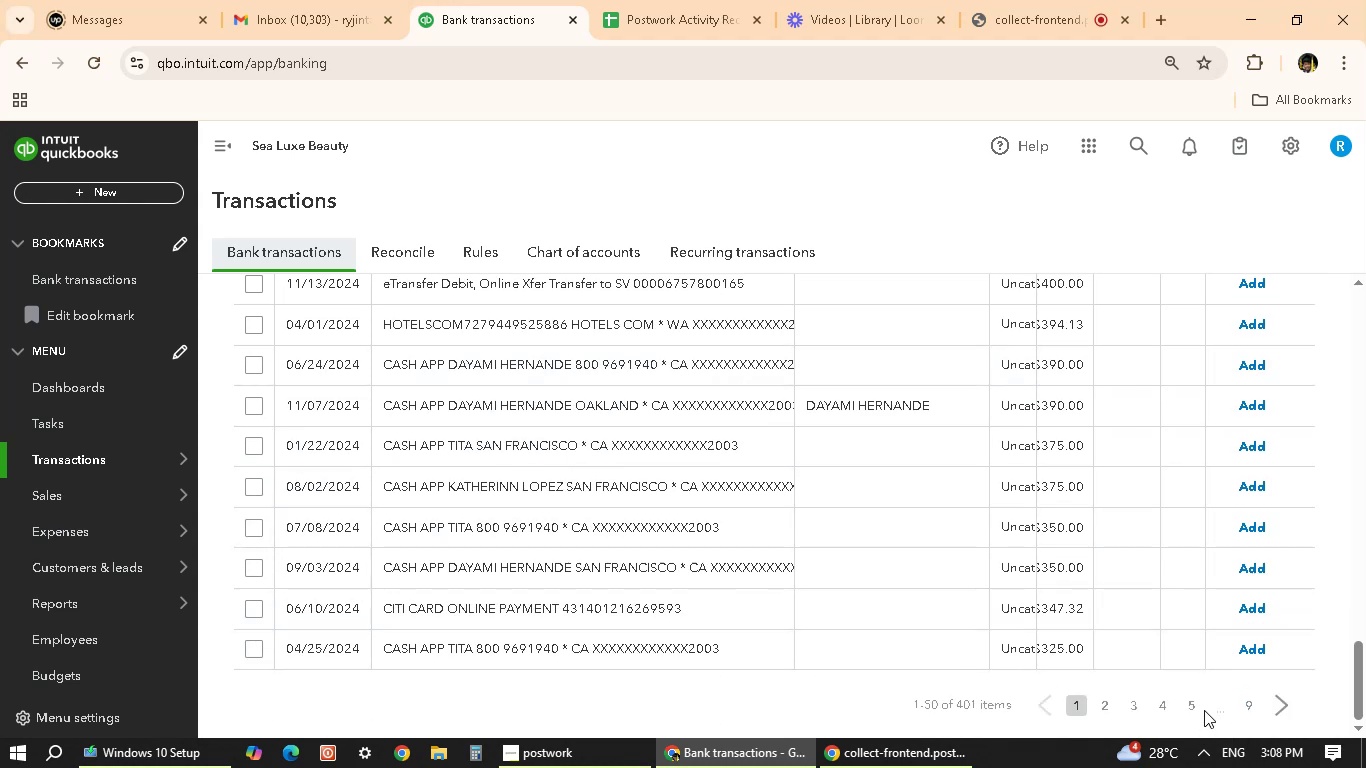 
left_click([1196, 705])
 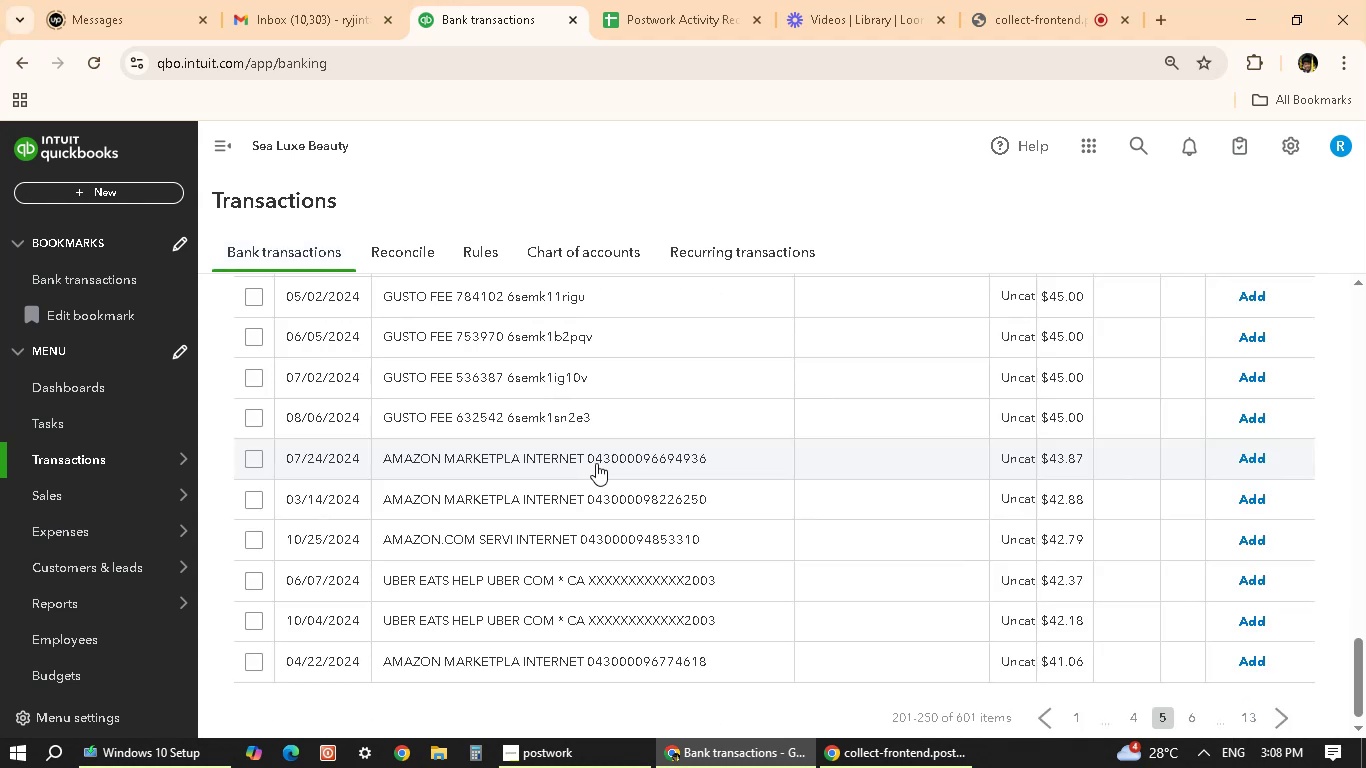 
wait(5.26)
 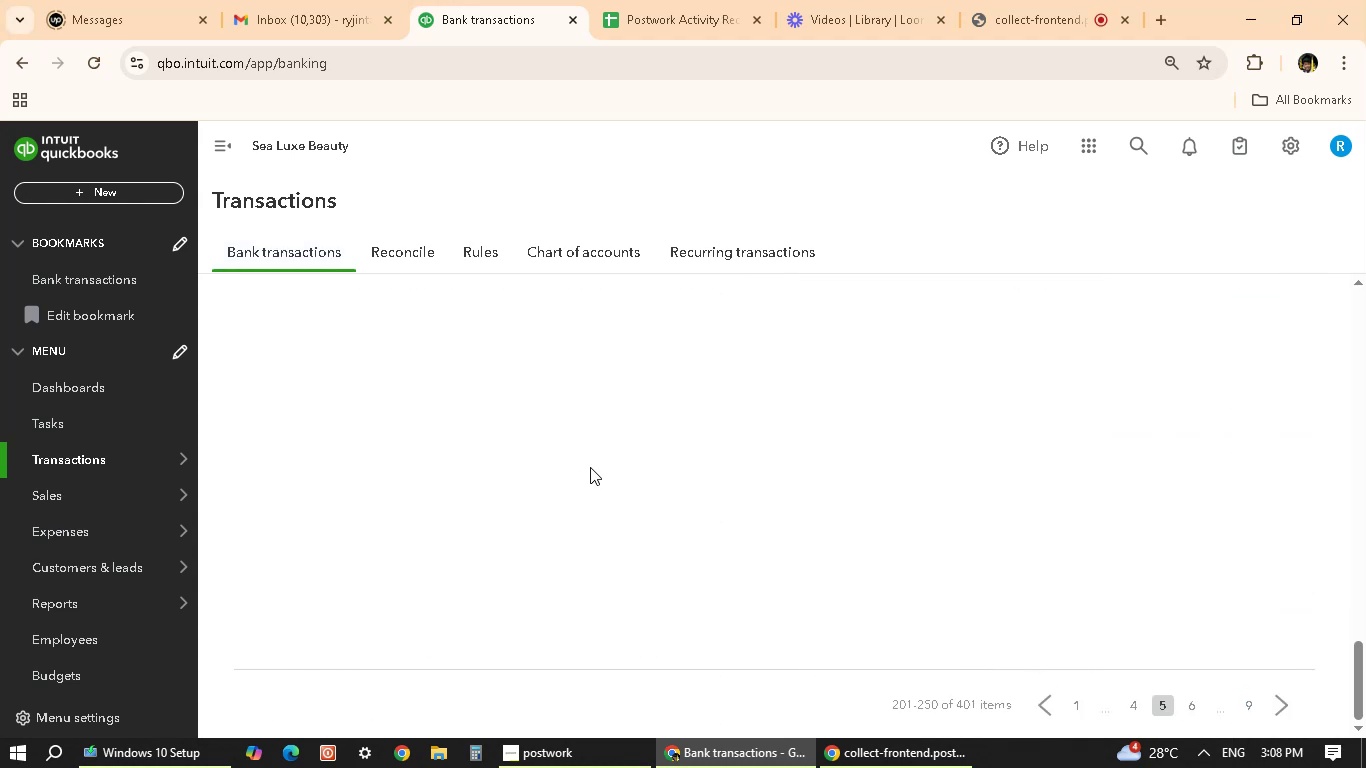 
scroll: coordinate [610, 483], scroll_direction: up, amount: 2.0
 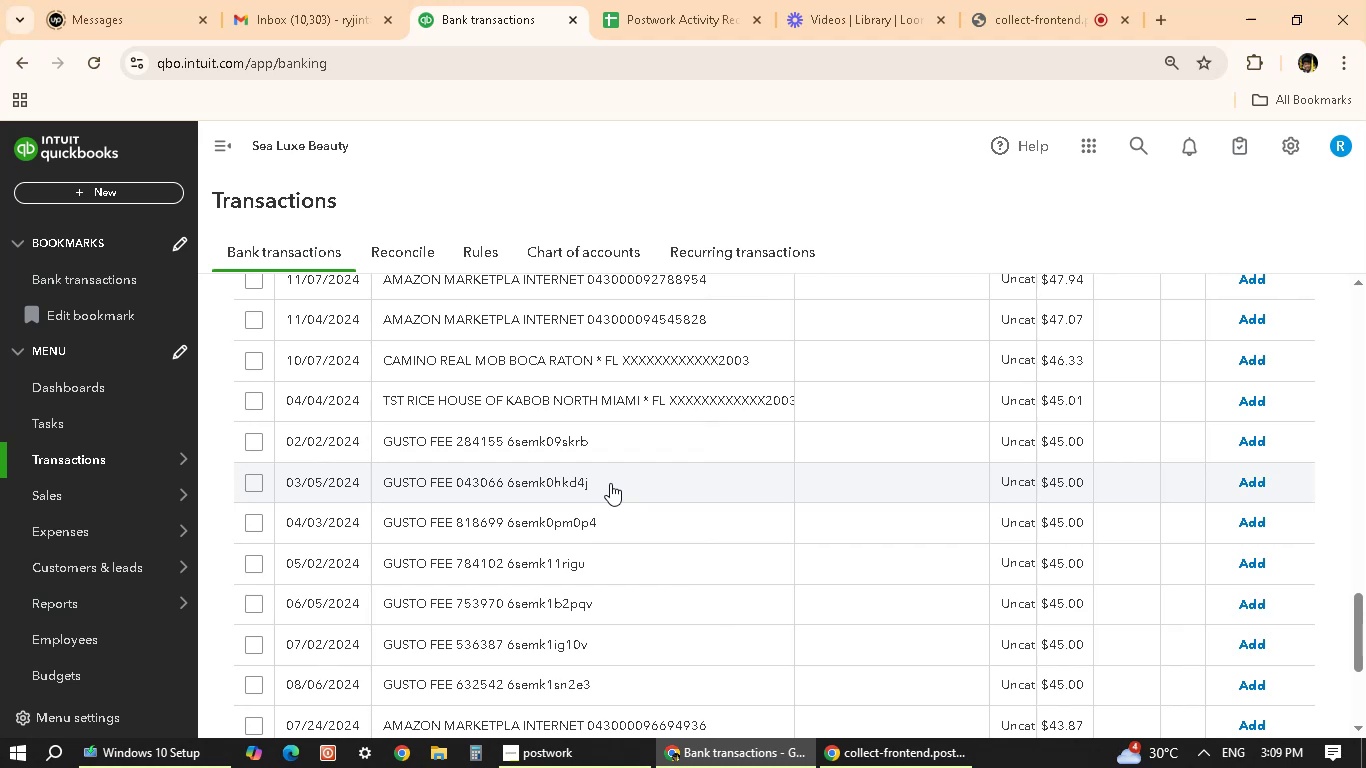 
wait(47.04)
 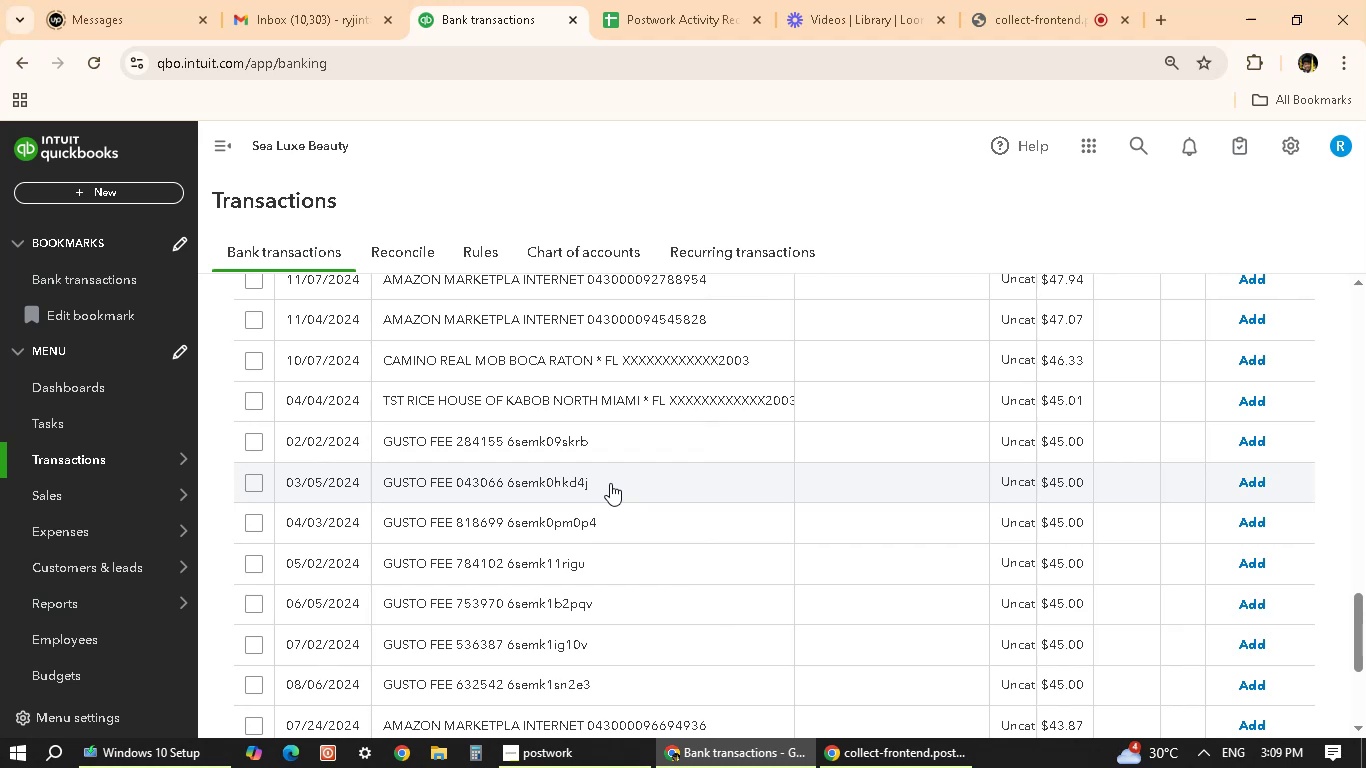 
mouse_move([562, 768])
 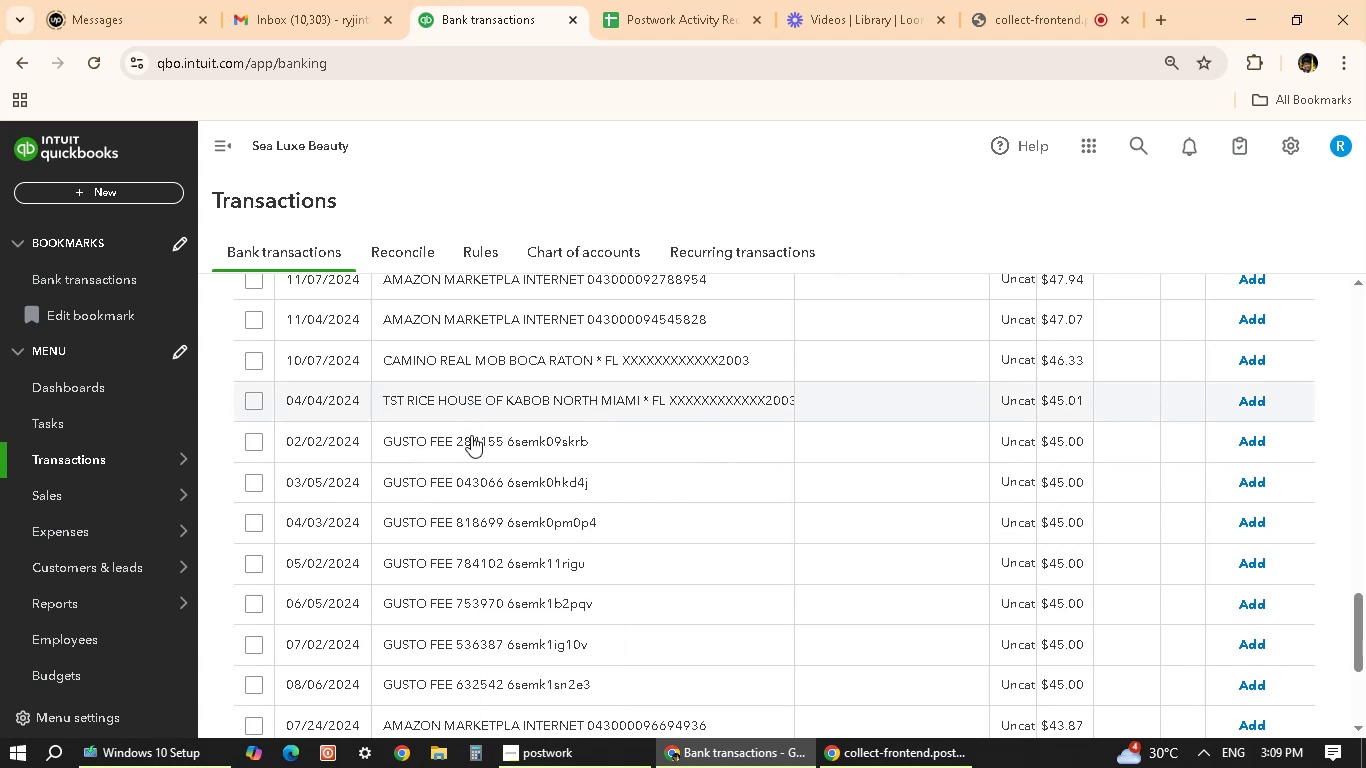 
scroll: coordinate [522, 573], scroll_direction: down, amount: 3.0
 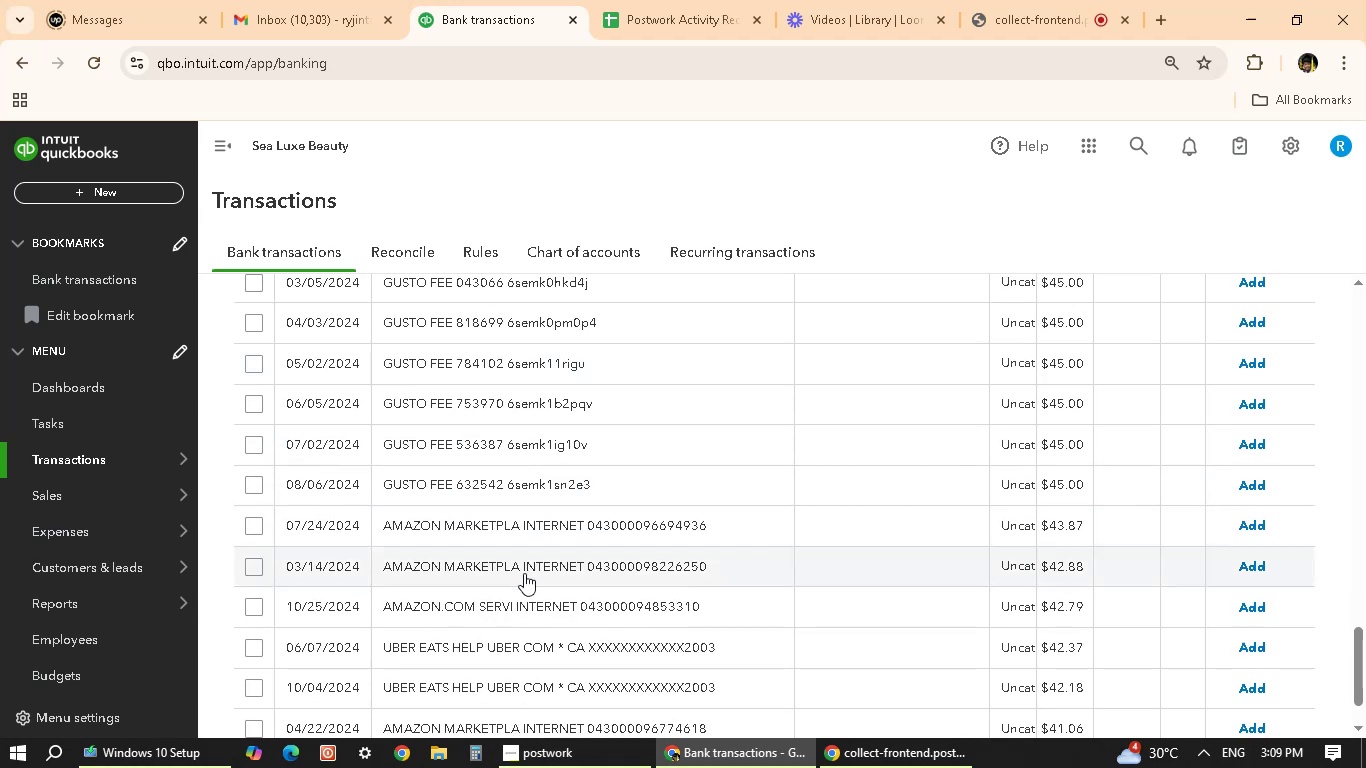 
scroll: coordinate [623, 507], scroll_direction: up, amount: 28.0
 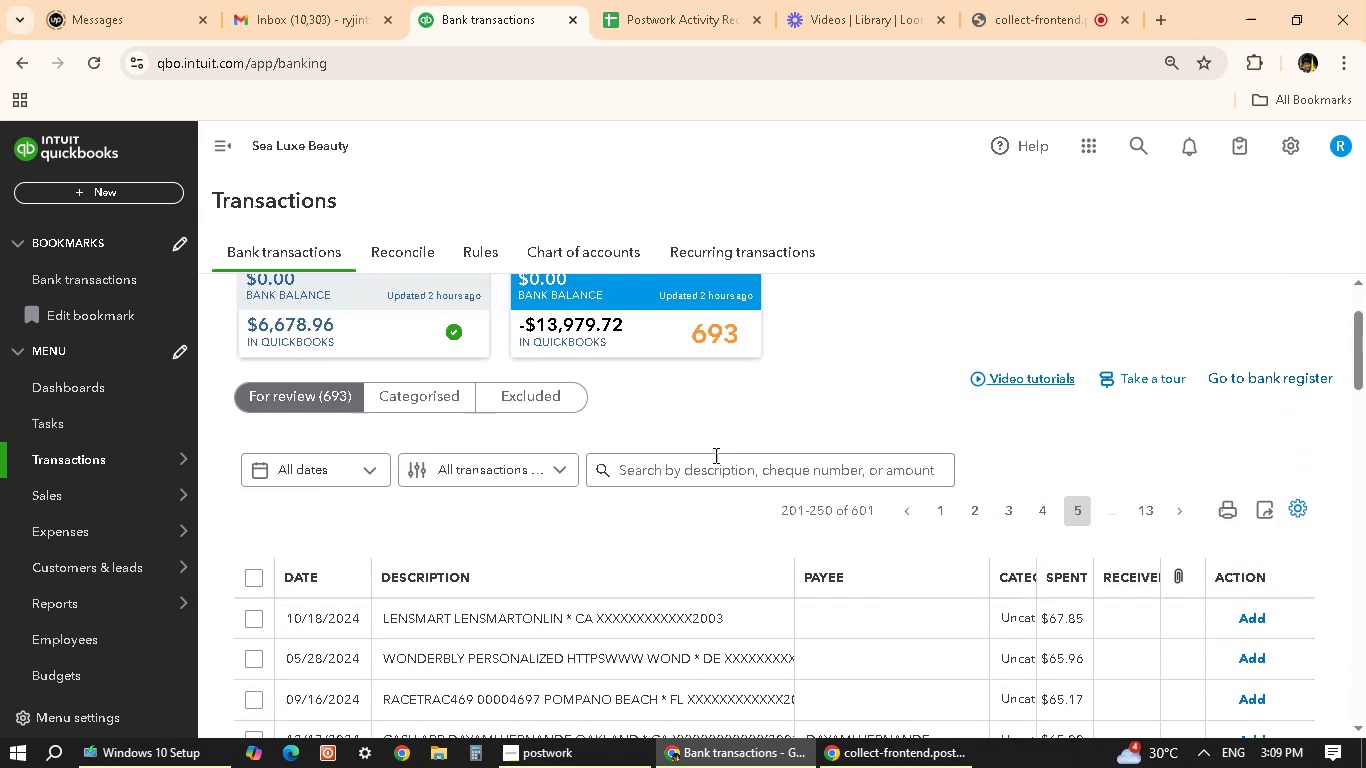 
left_click([713, 458])
 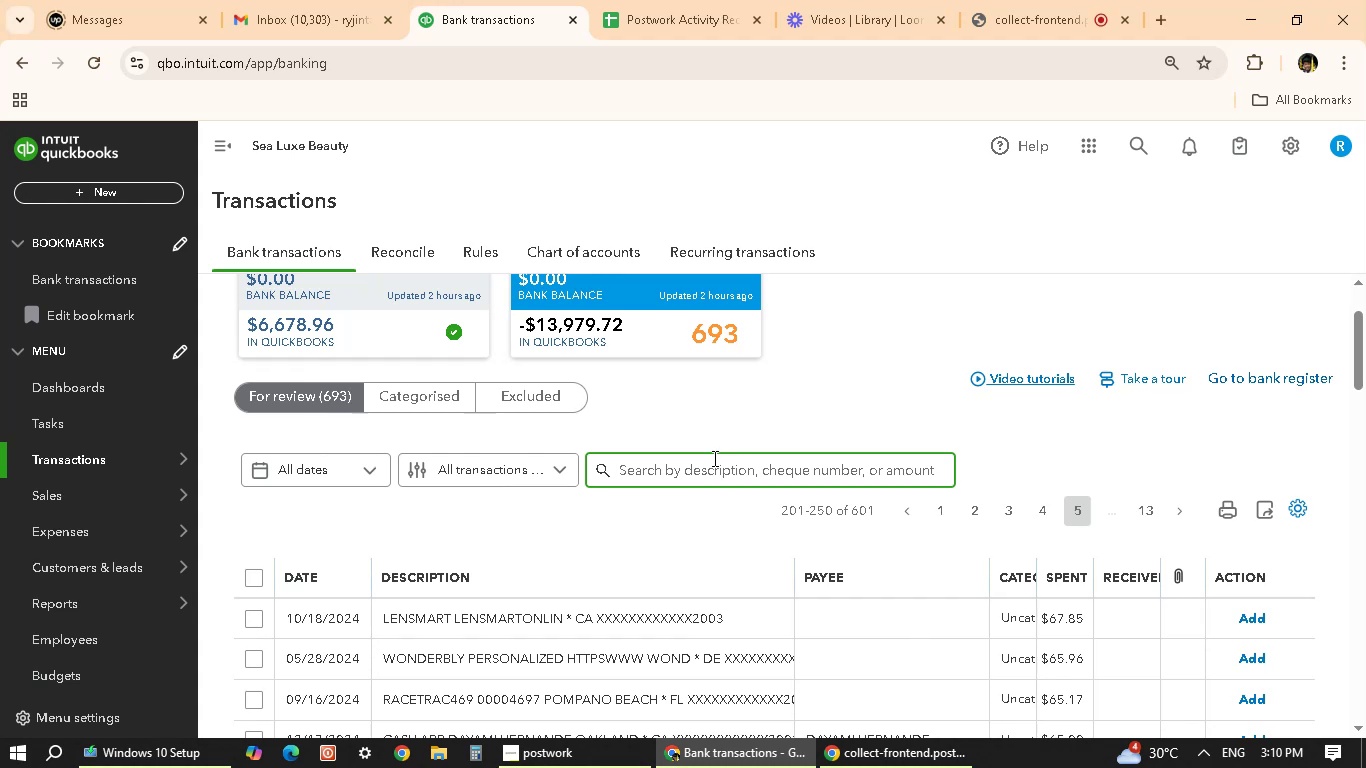 
type(GUSTO)
 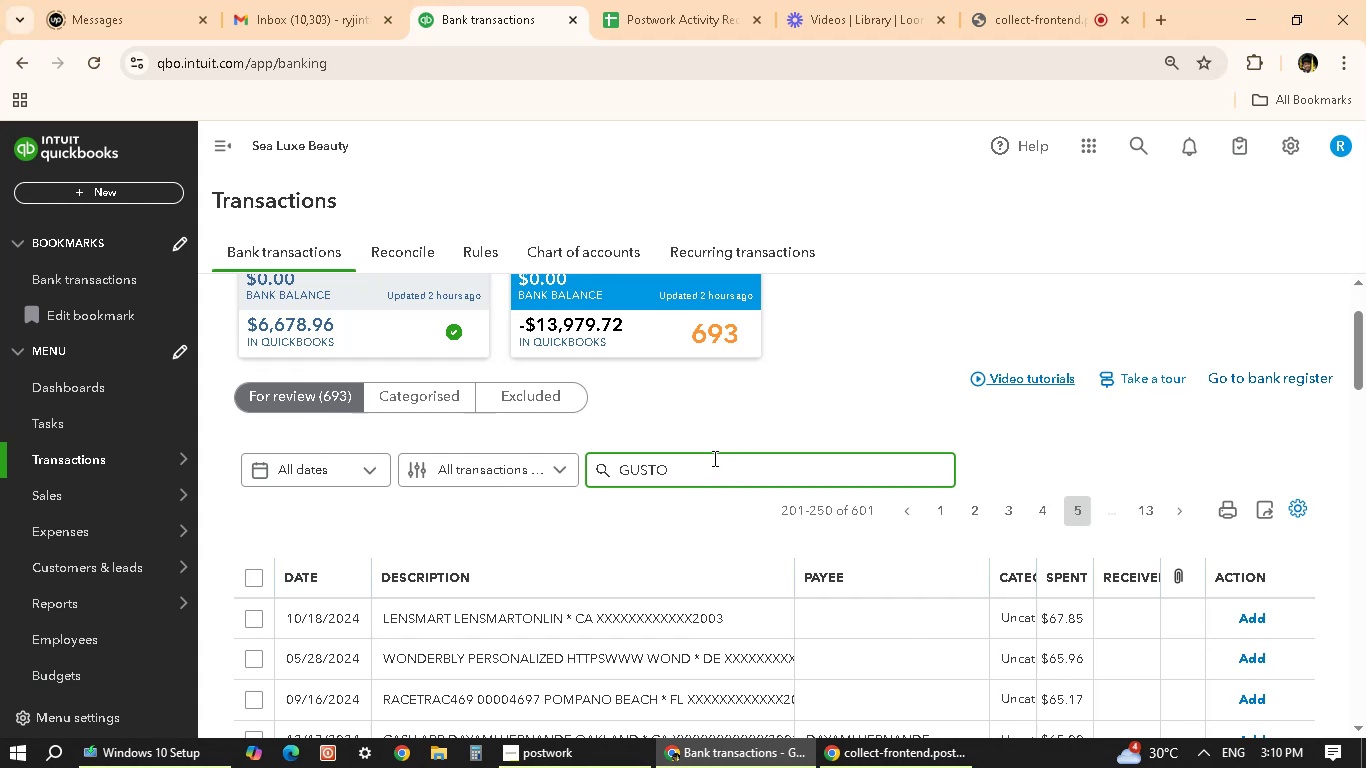 
key(Enter)
 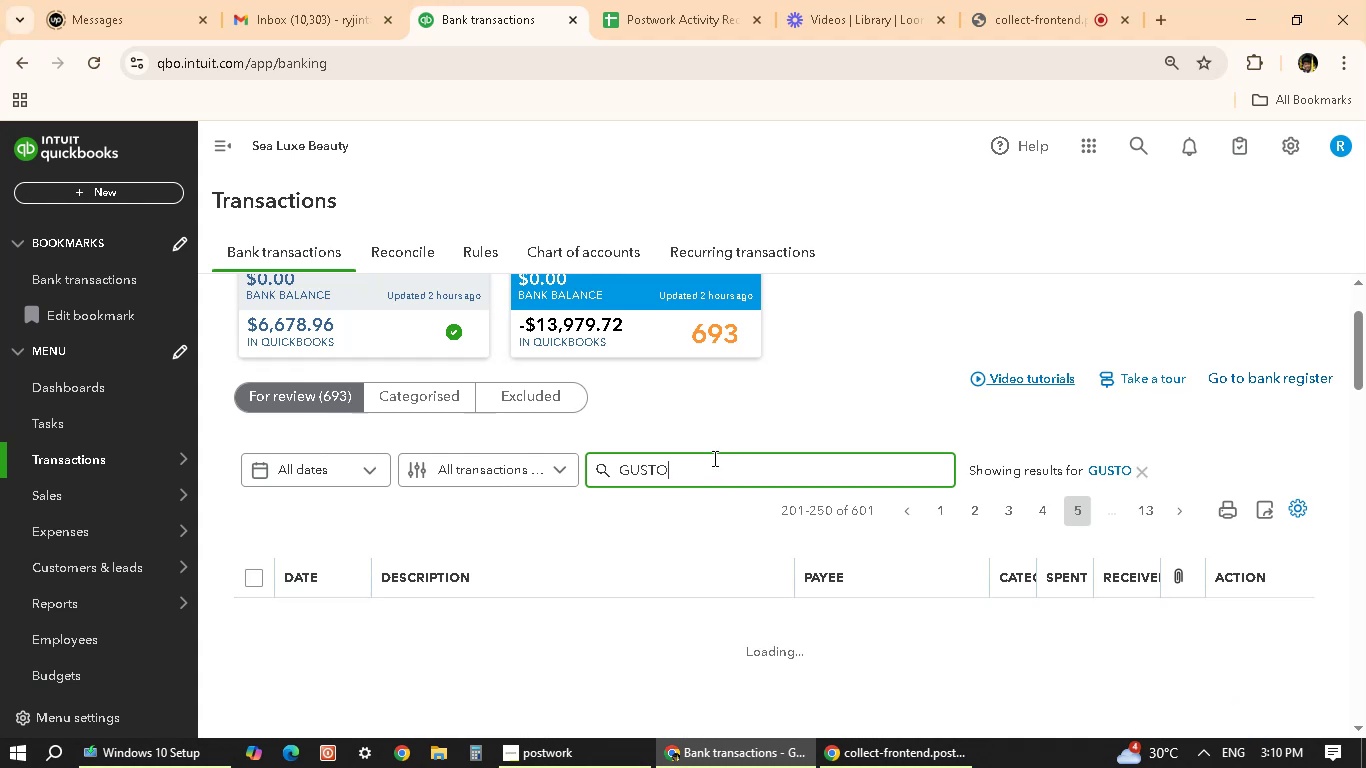 
scroll: coordinate [622, 491], scroll_direction: down, amount: 5.0
 